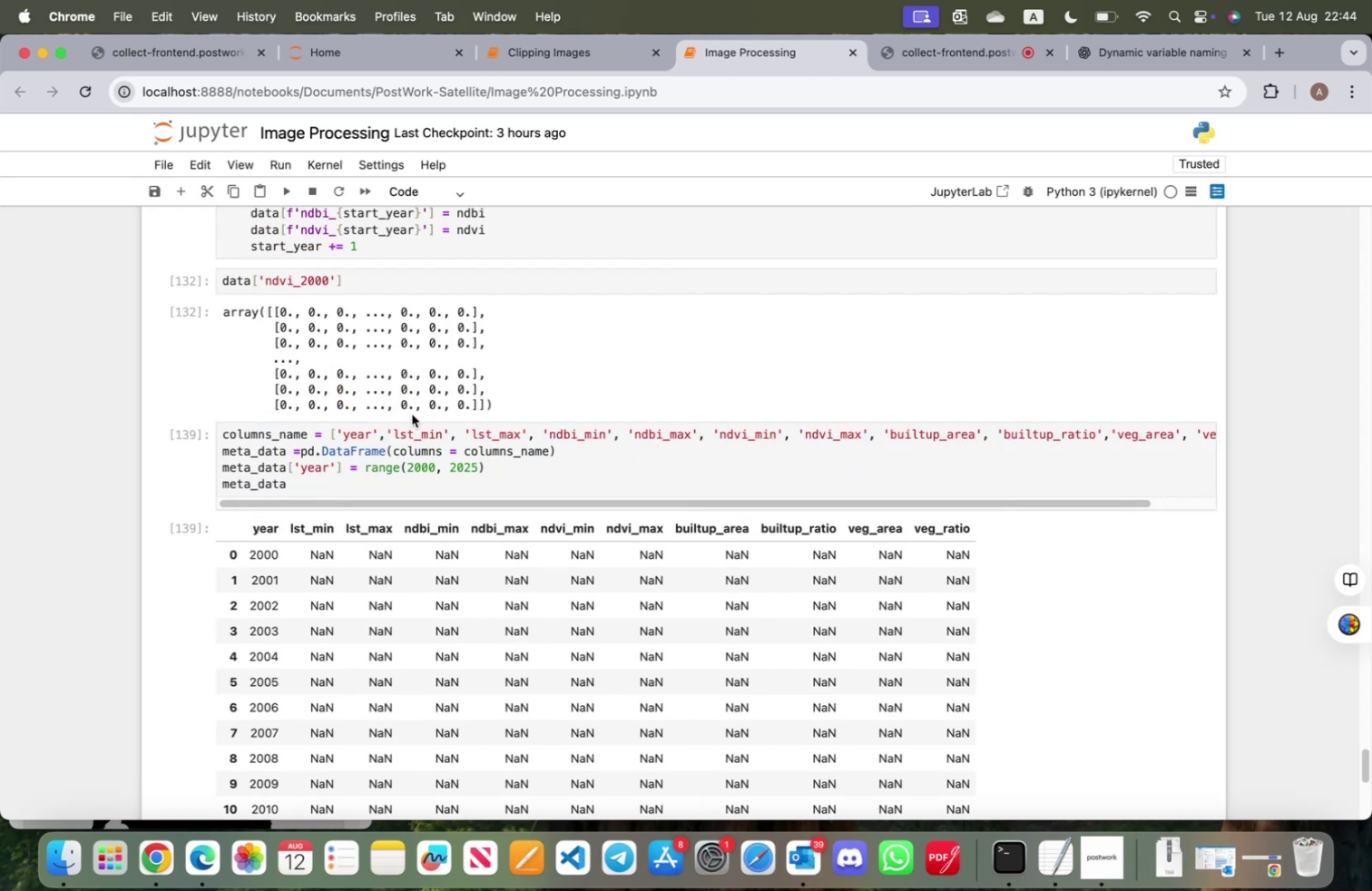 
scroll: coordinate [412, 426], scroll_direction: down, amount: 4.0
 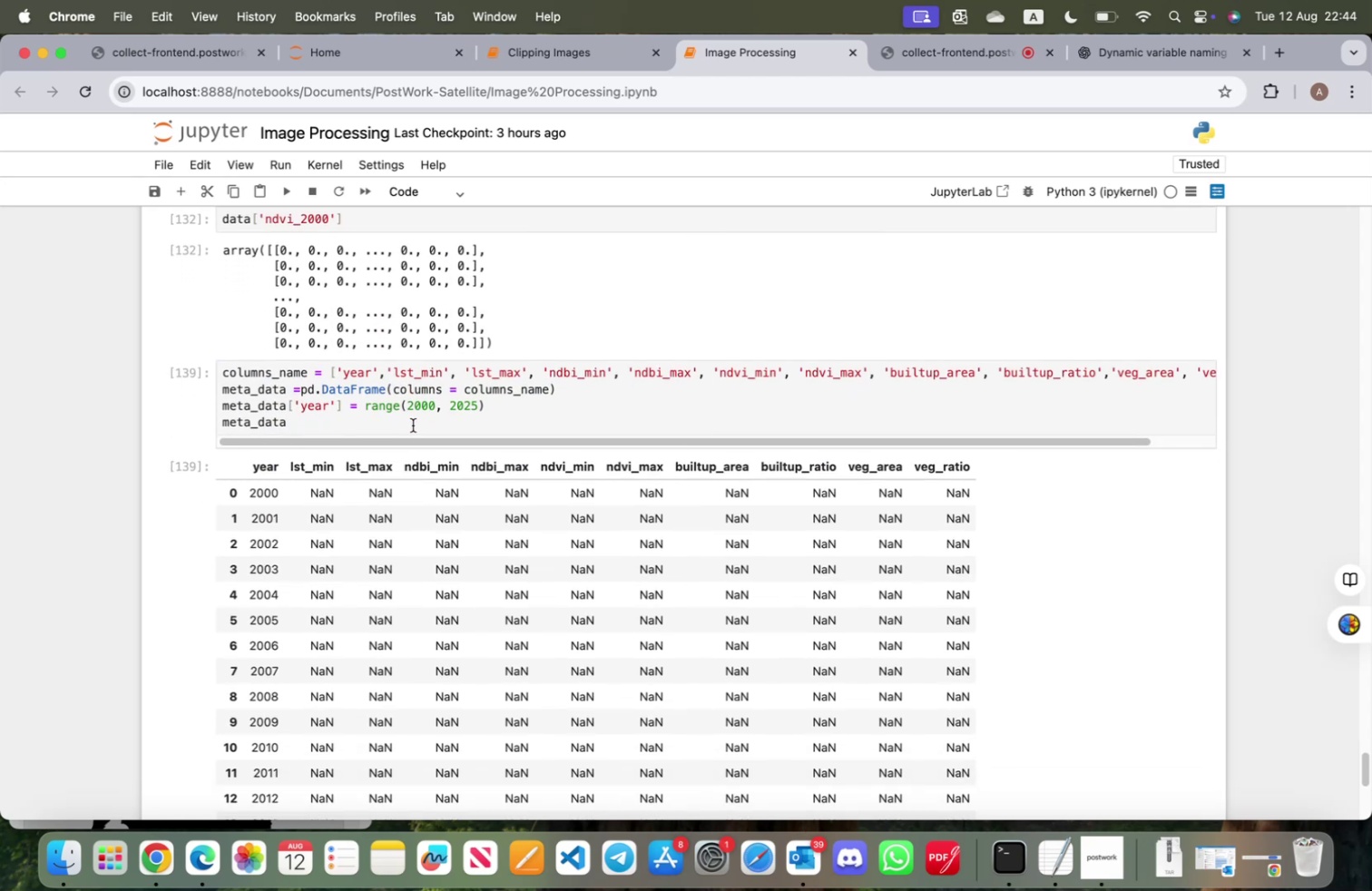 
wait(8.29)
 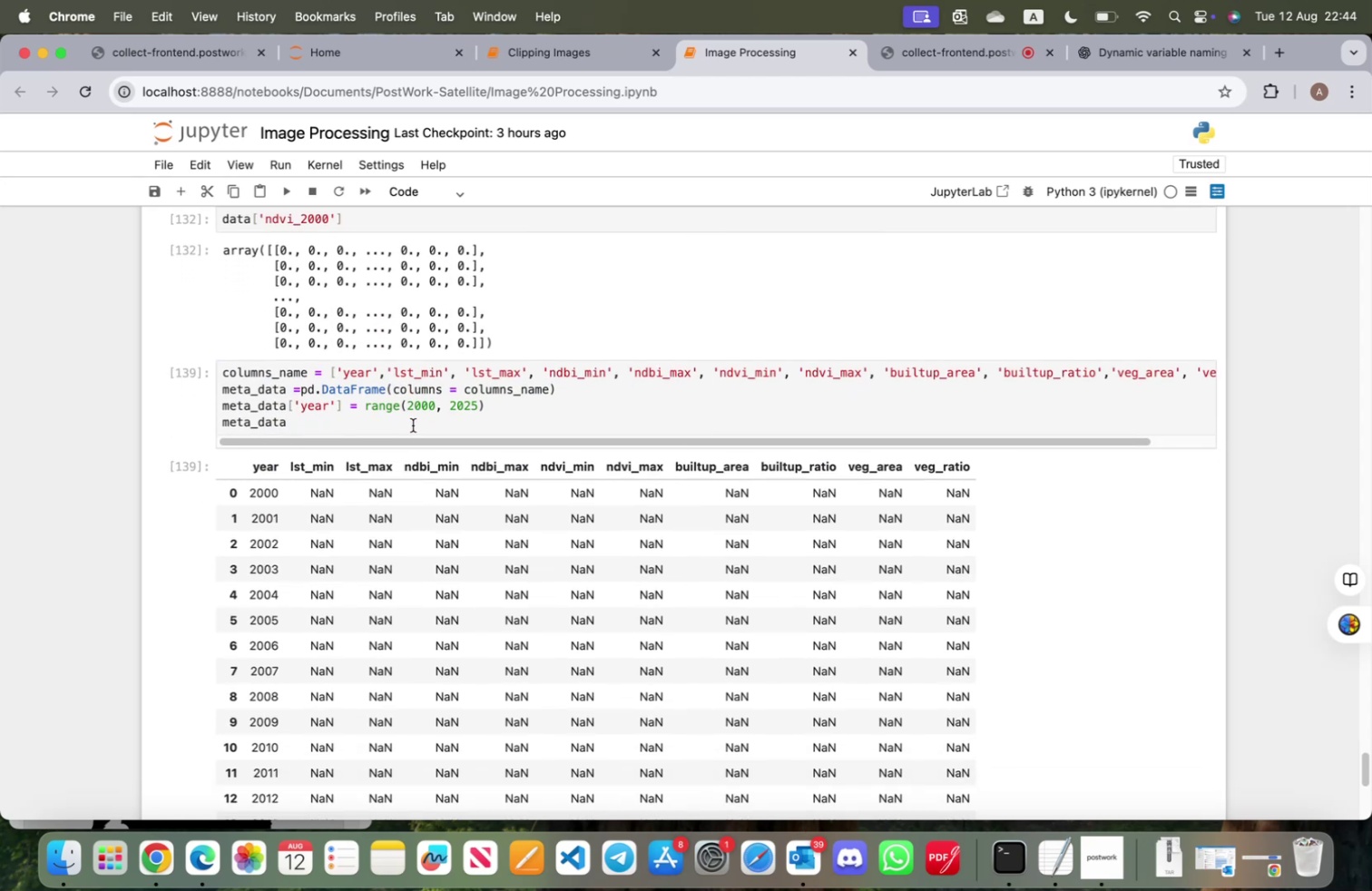 
scroll: coordinate [413, 424], scroll_direction: up, amount: 4.0
 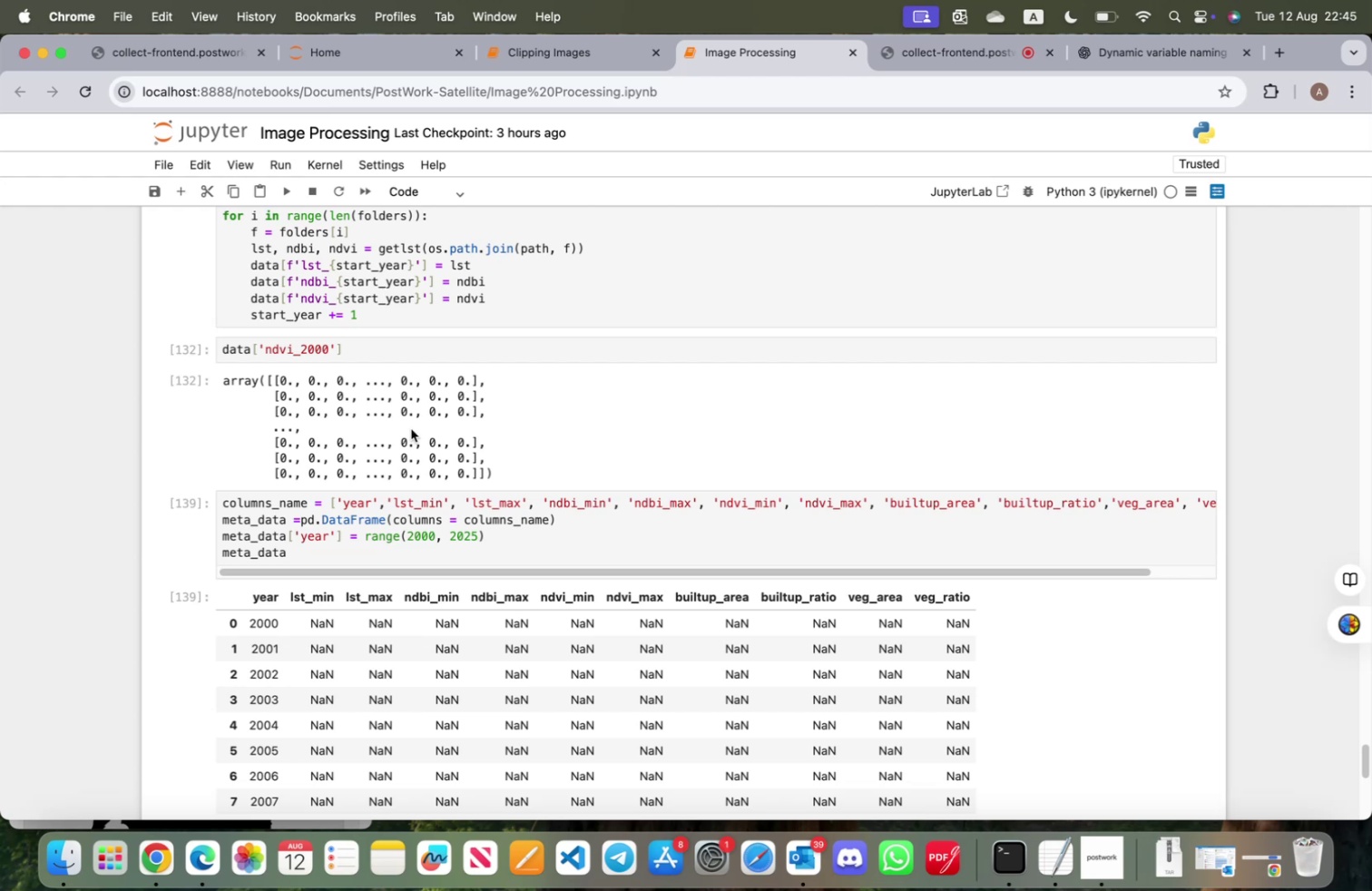 
wait(22.93)
 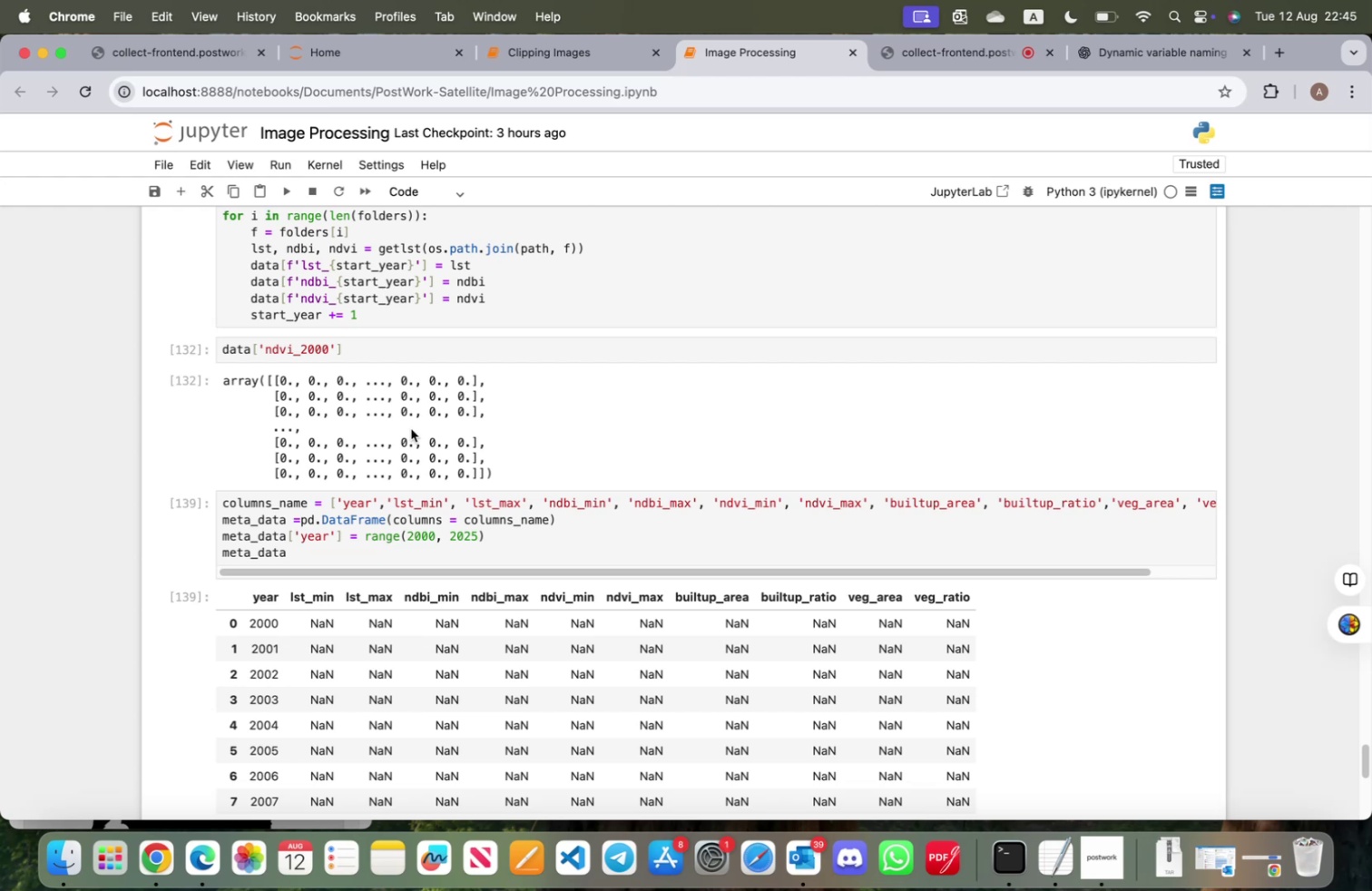 
left_click([297, 557])
 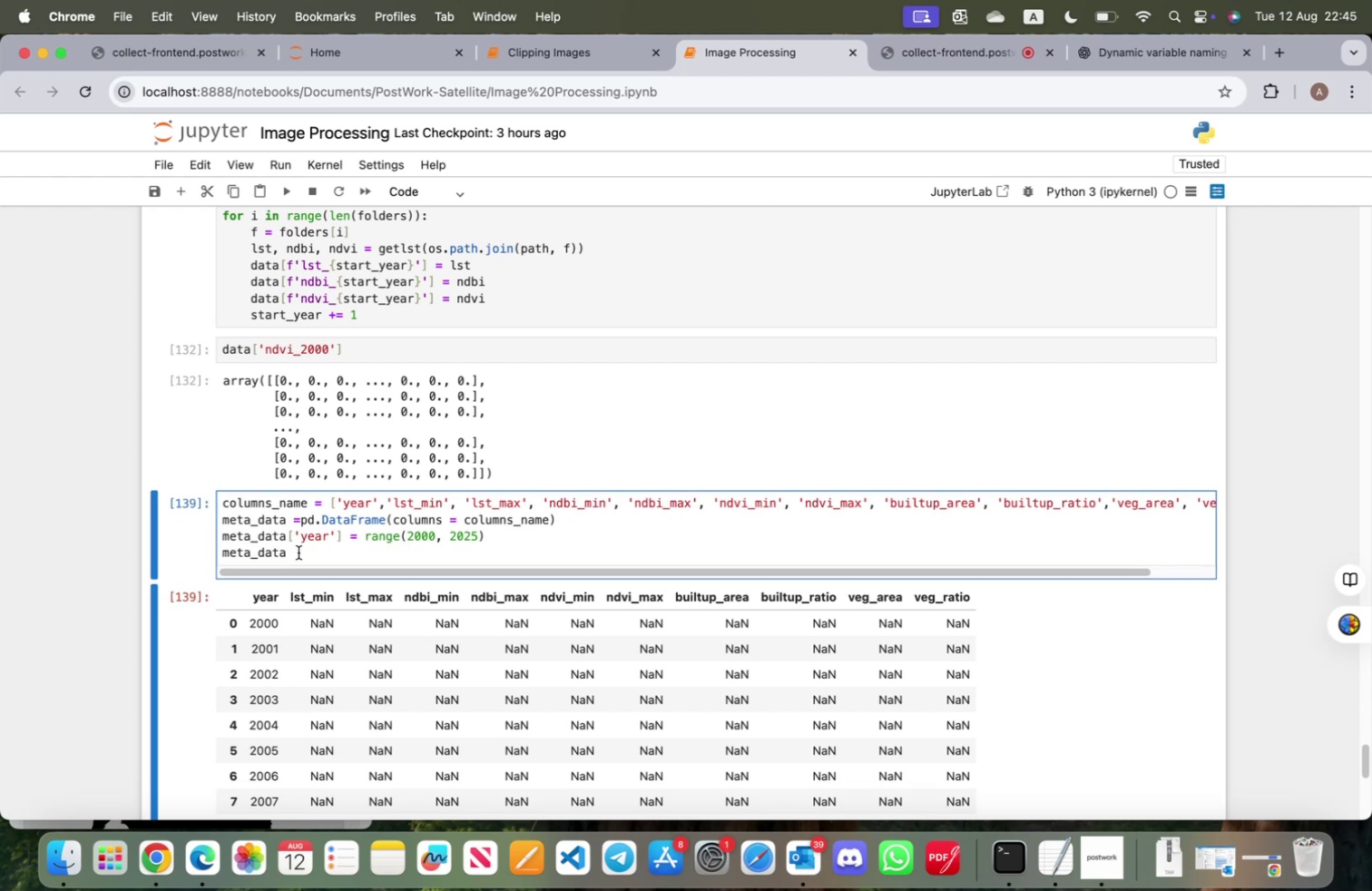 
key(Enter)
 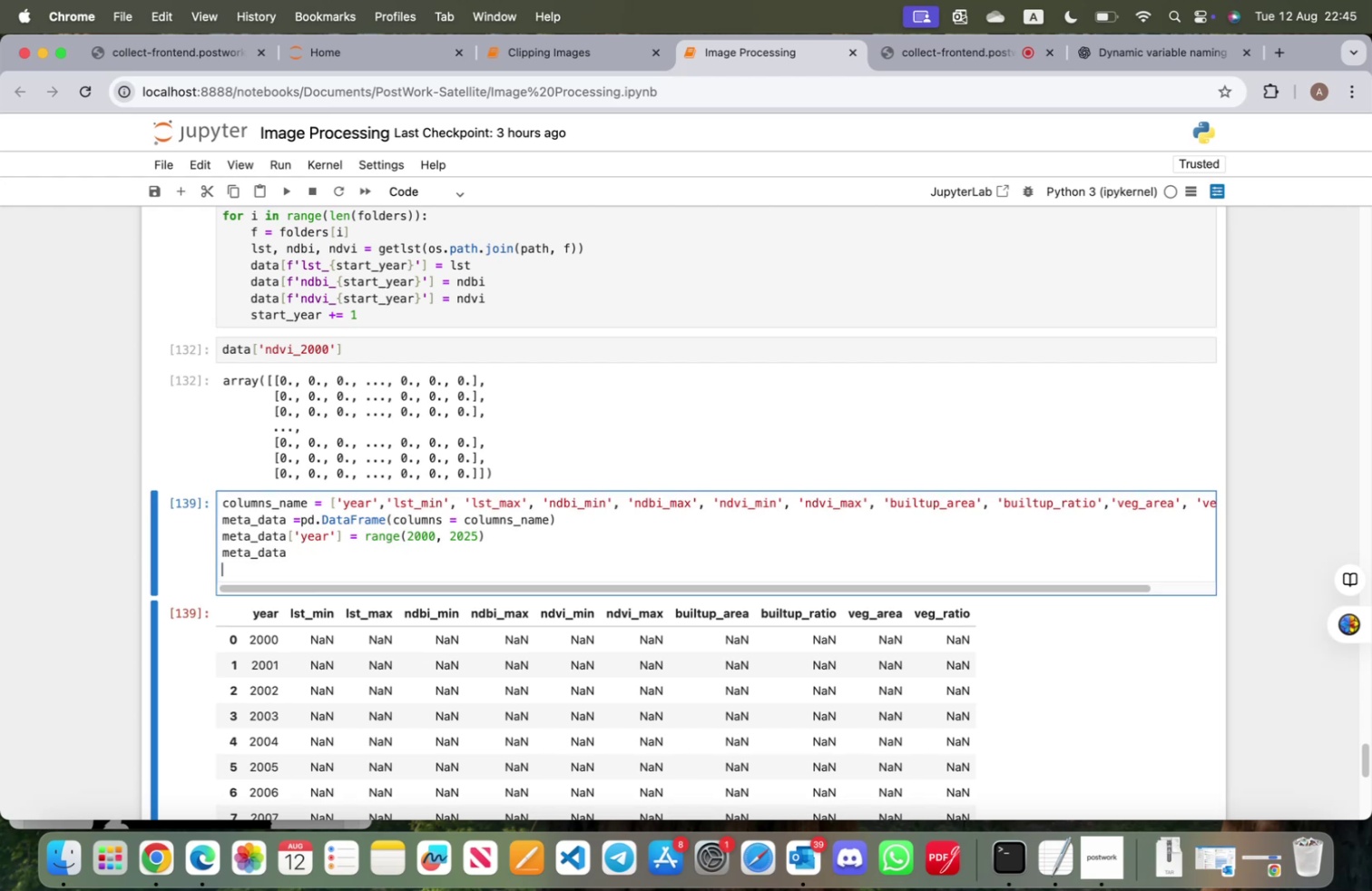 
hold_key(key=Enter, duration=0.36)
 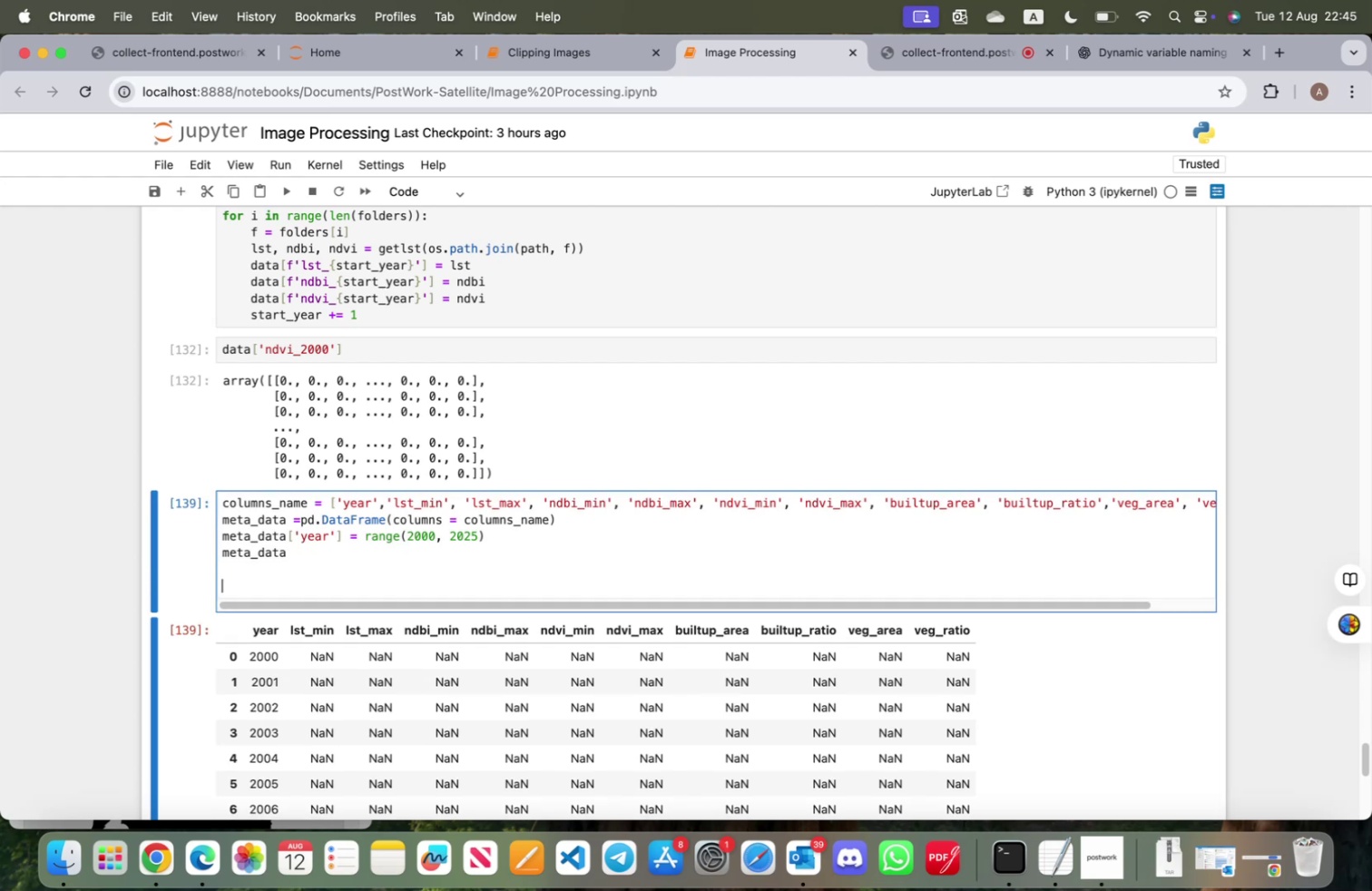 
key(Backspace)
key(Backspace)
key(Backspace)
key(Backspace)
key(Backspace)
key(Backspace)
key(Backspace)
key(Backspace)
key(Backspace)
key(Backspace)
key(Backspace)
type(for i in range(ne)
key(Backspace)
key(Backspace)
type(meta_Data)
key(Backspace)
key(Backspace)
key(Backspace)
key(Backspace)
type(data,)
key(Backspace)
type(.shape[0)
 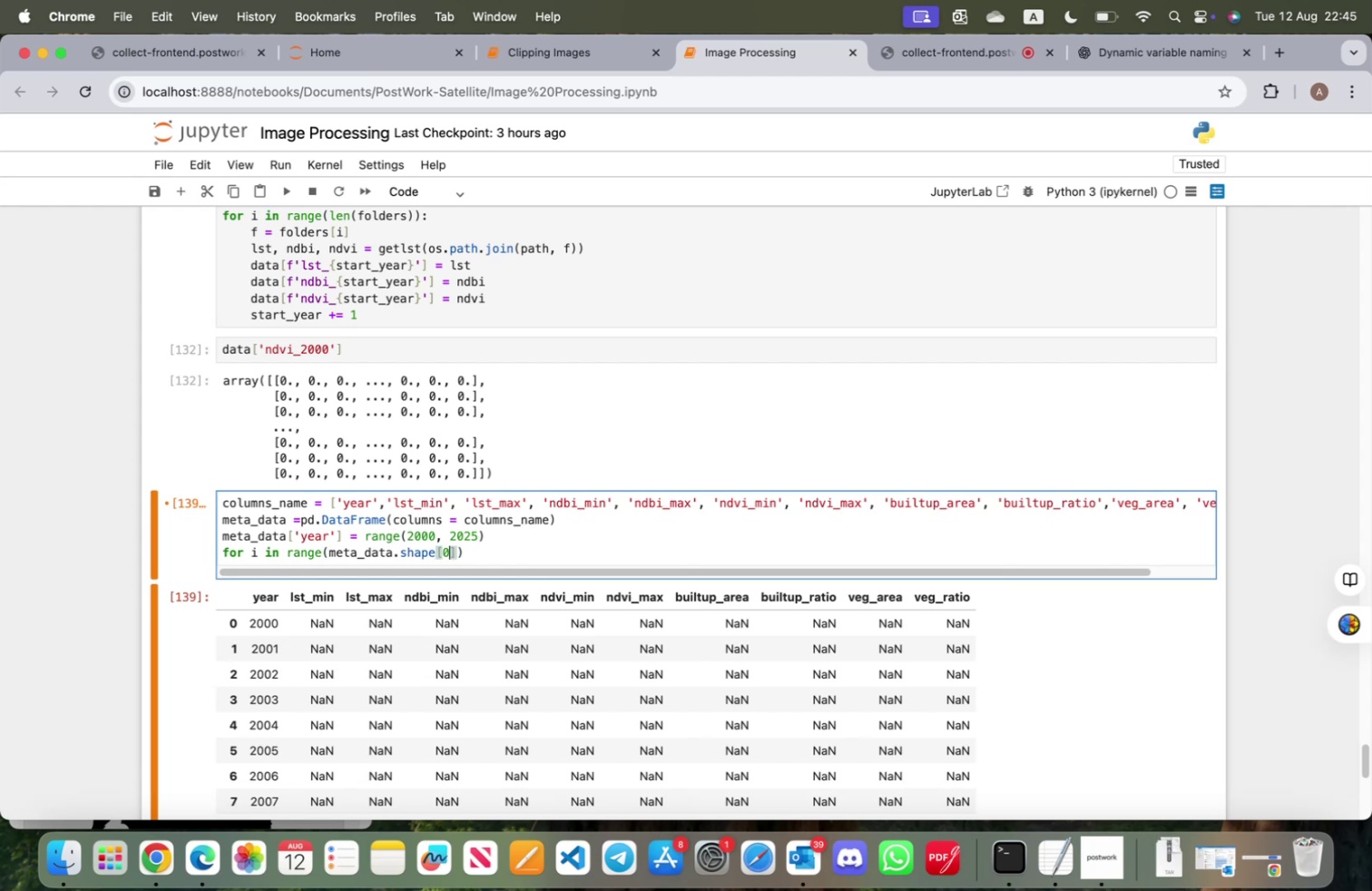 
key(ArrowRight)
 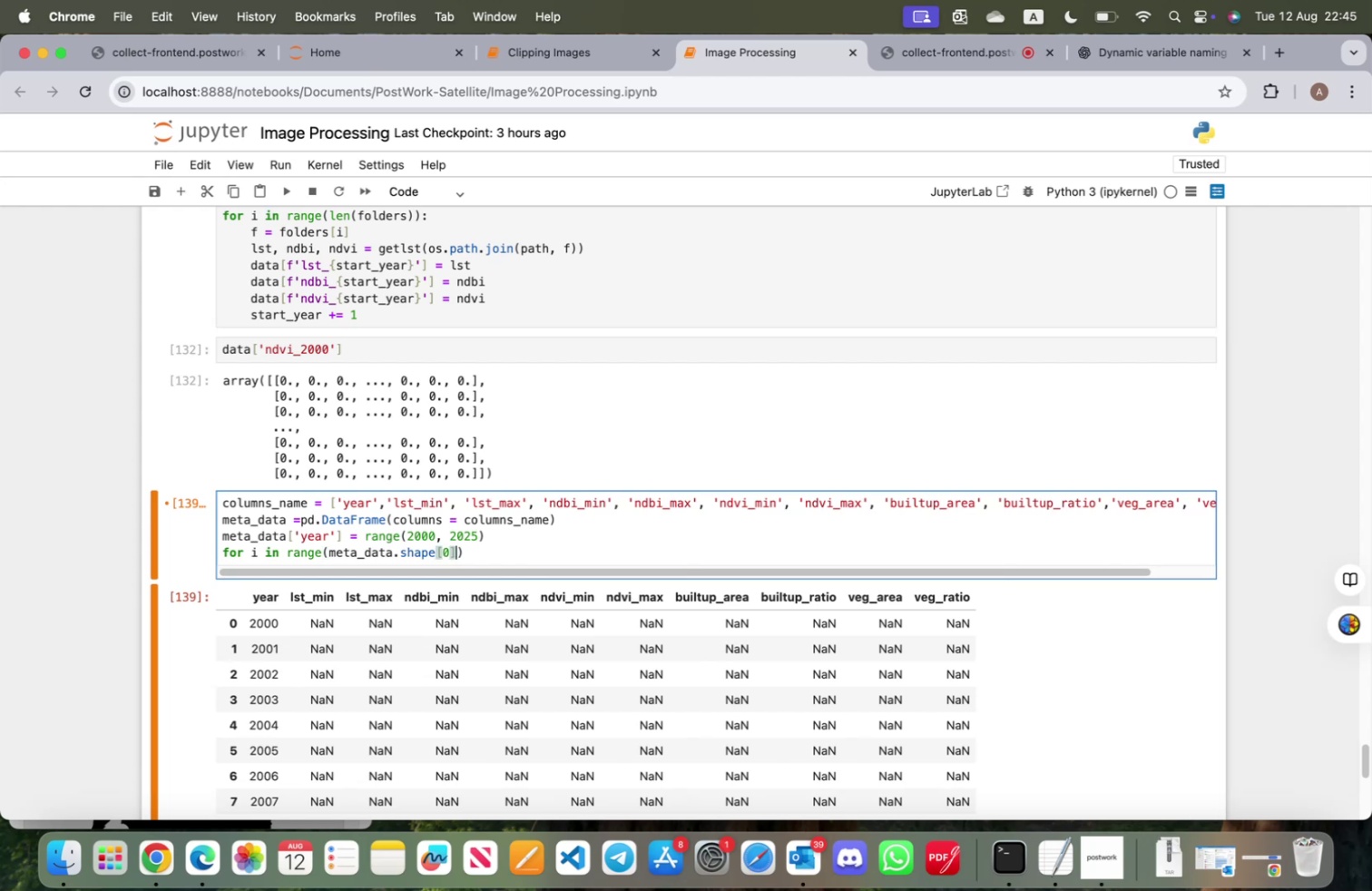 
key(ArrowRight)
 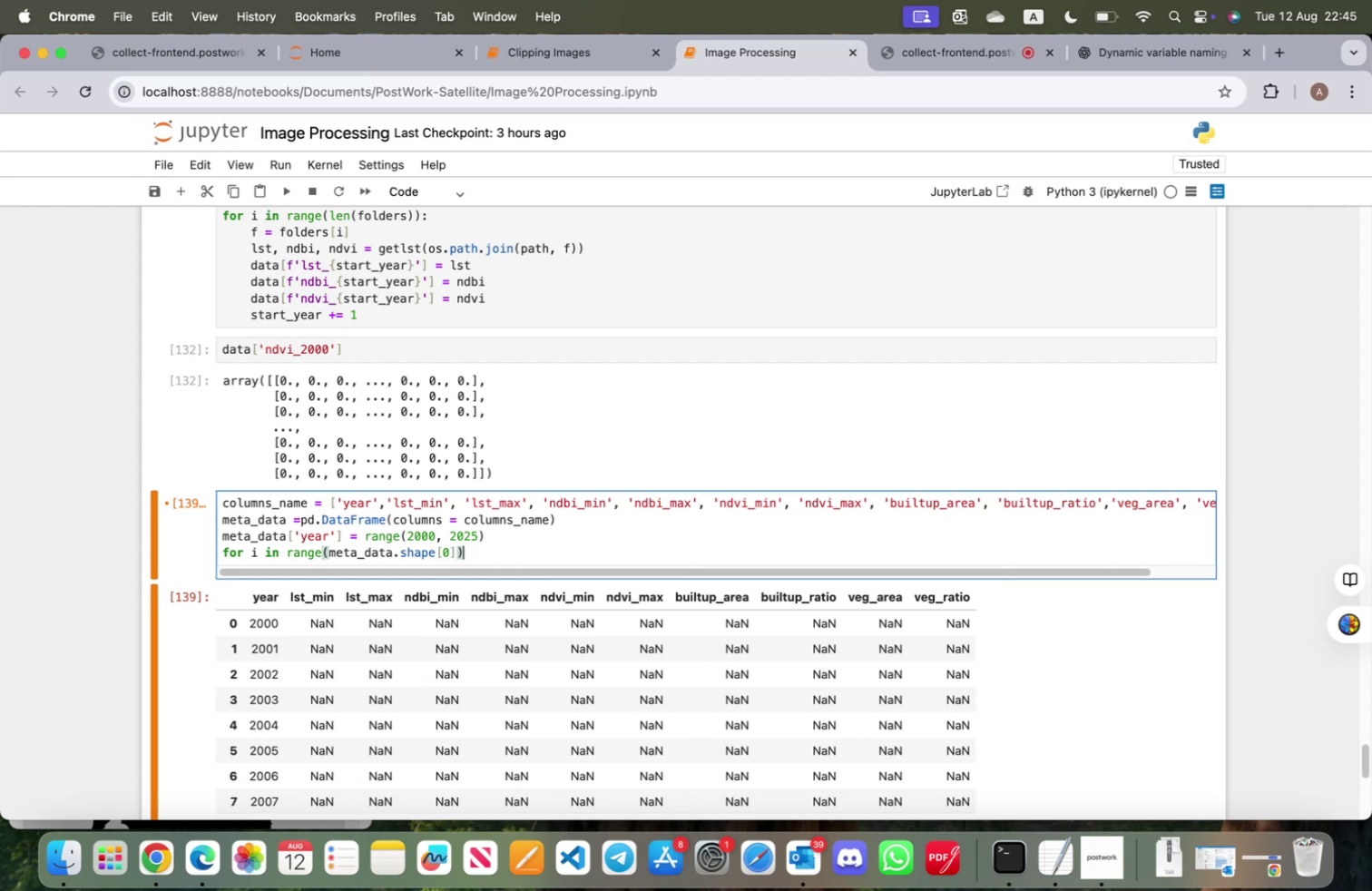 
key(Shift+ShiftRight)
 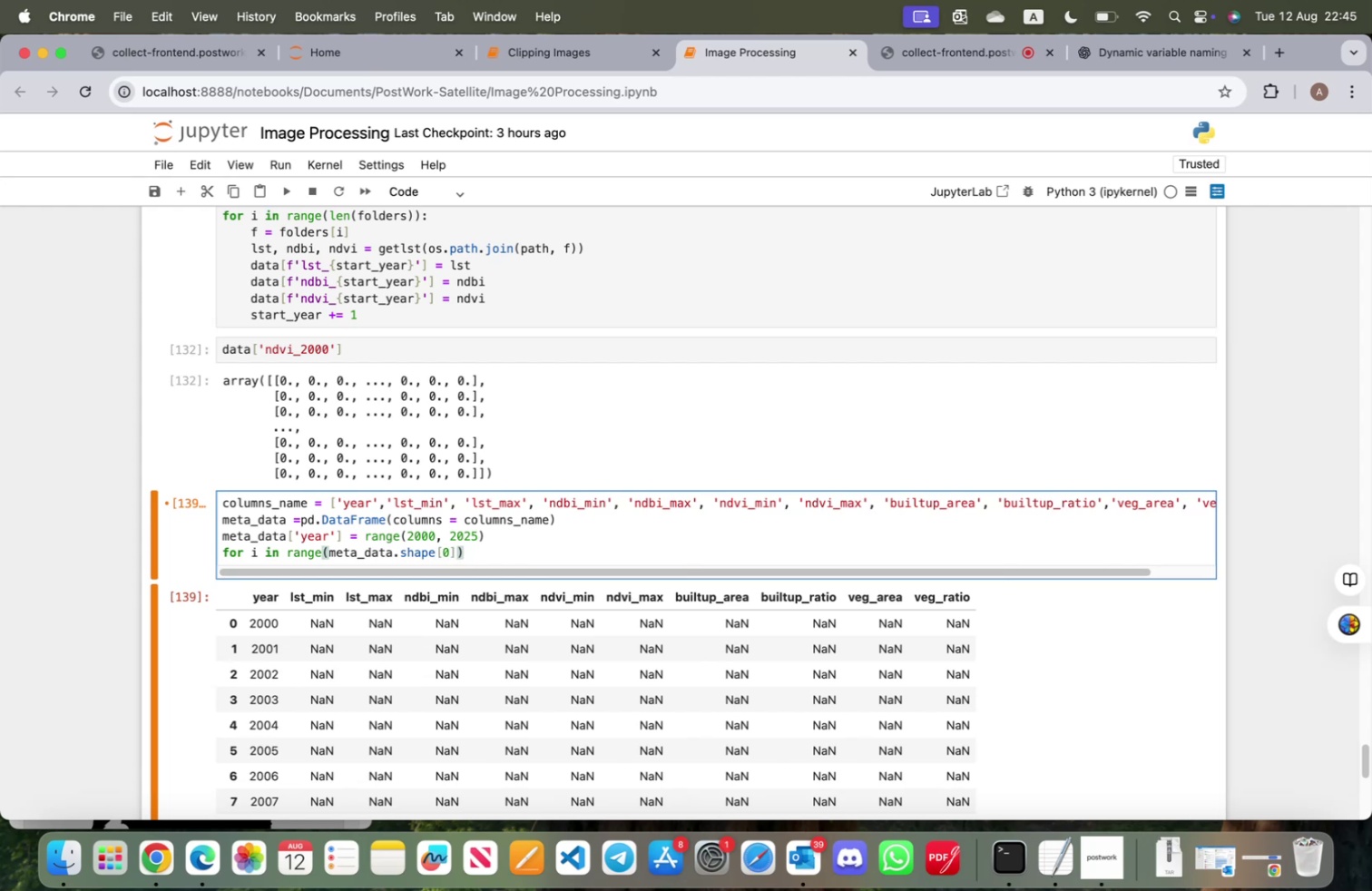 
key(Shift+Semicolon)
 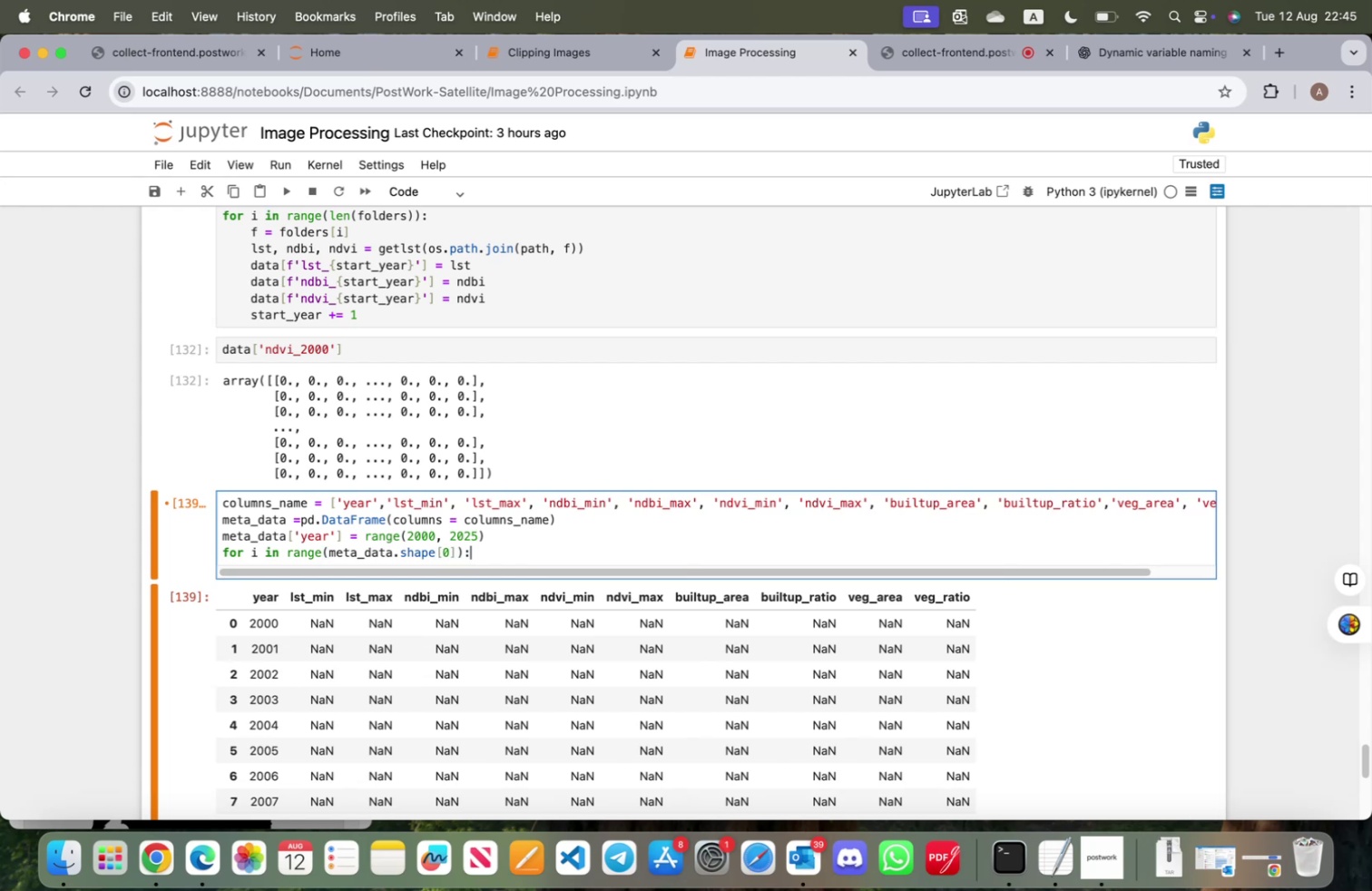 
key(Enter)
 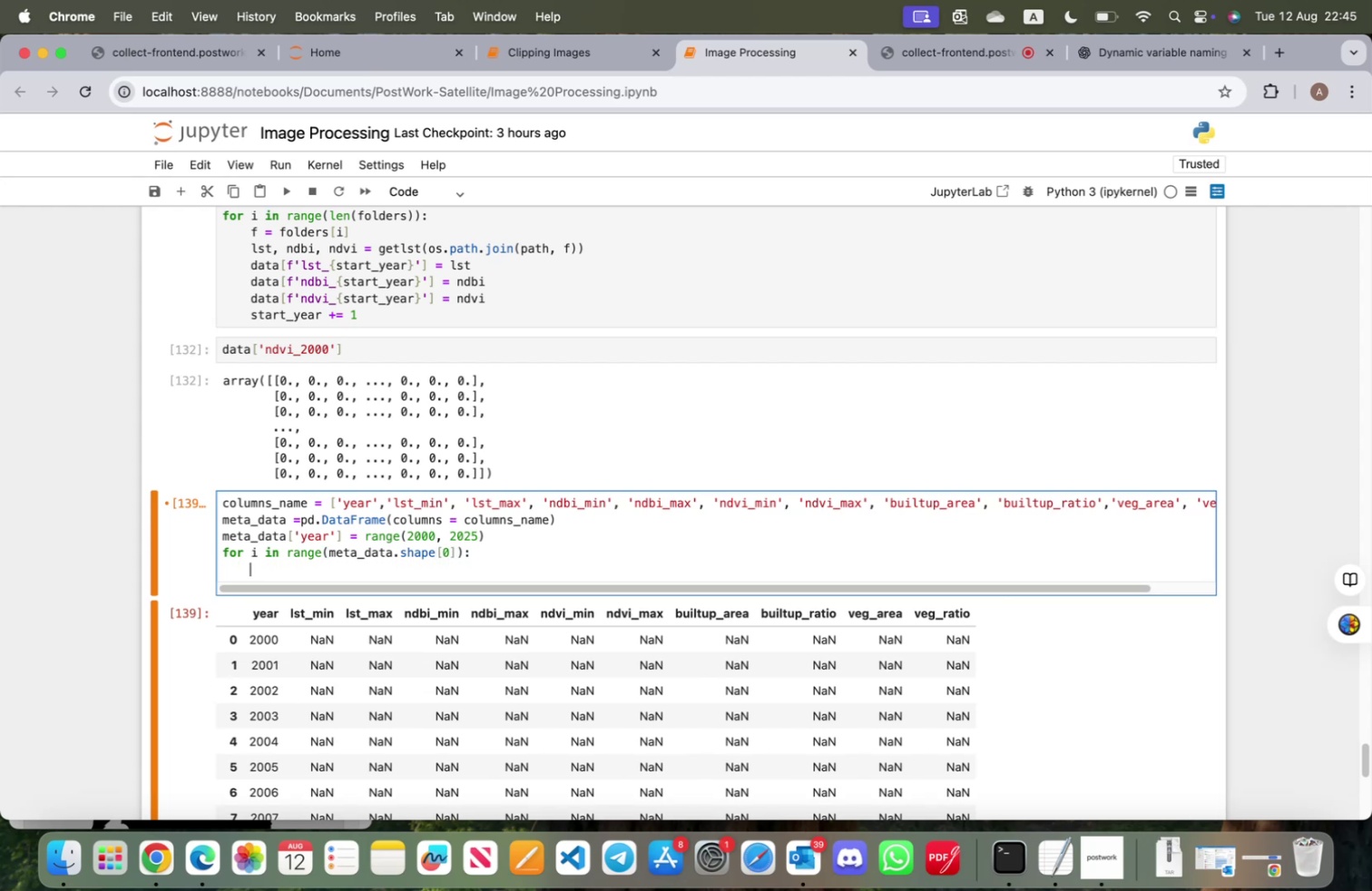 
wait(5.3)
 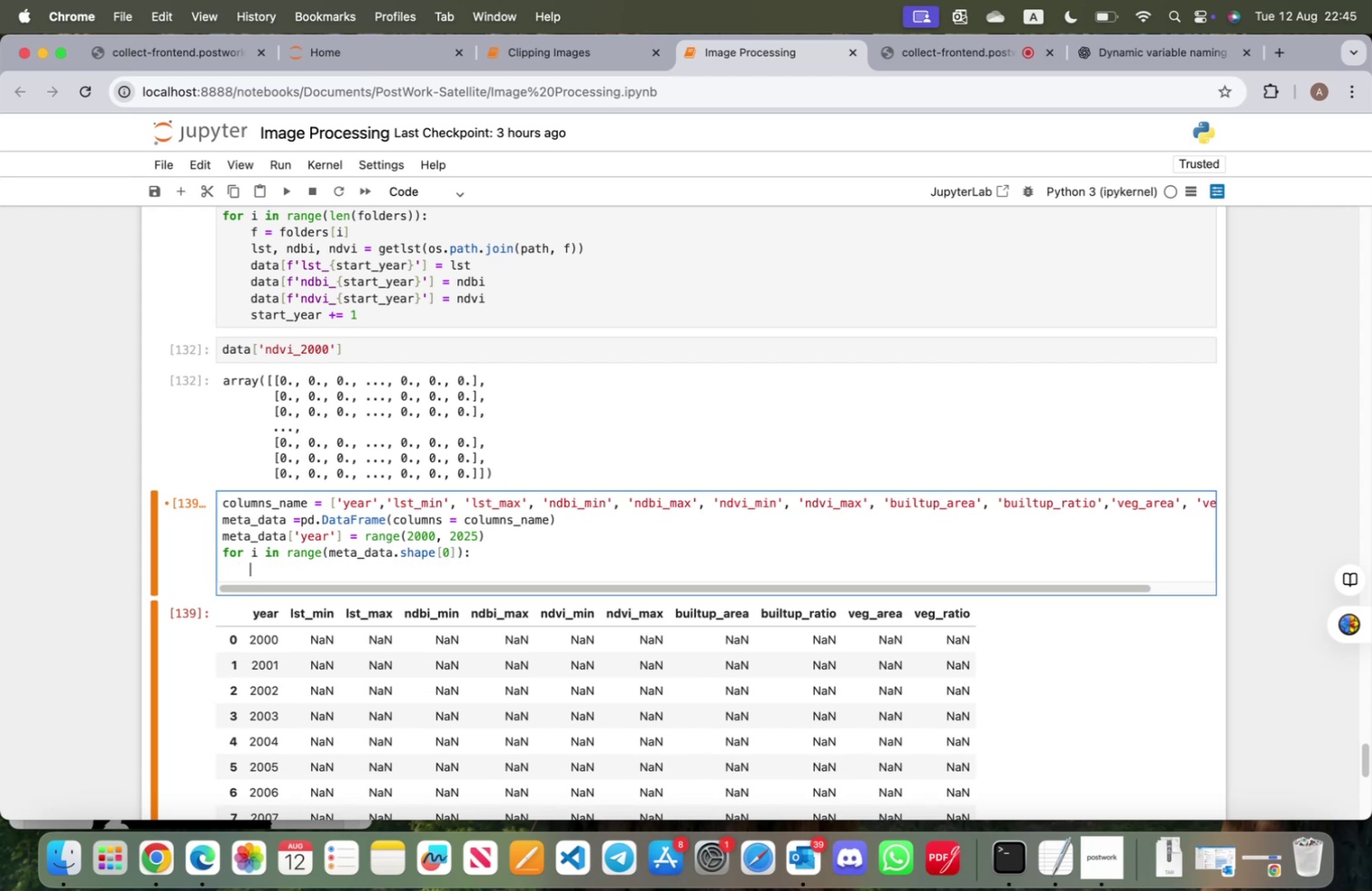 
key(ArrowUp)
 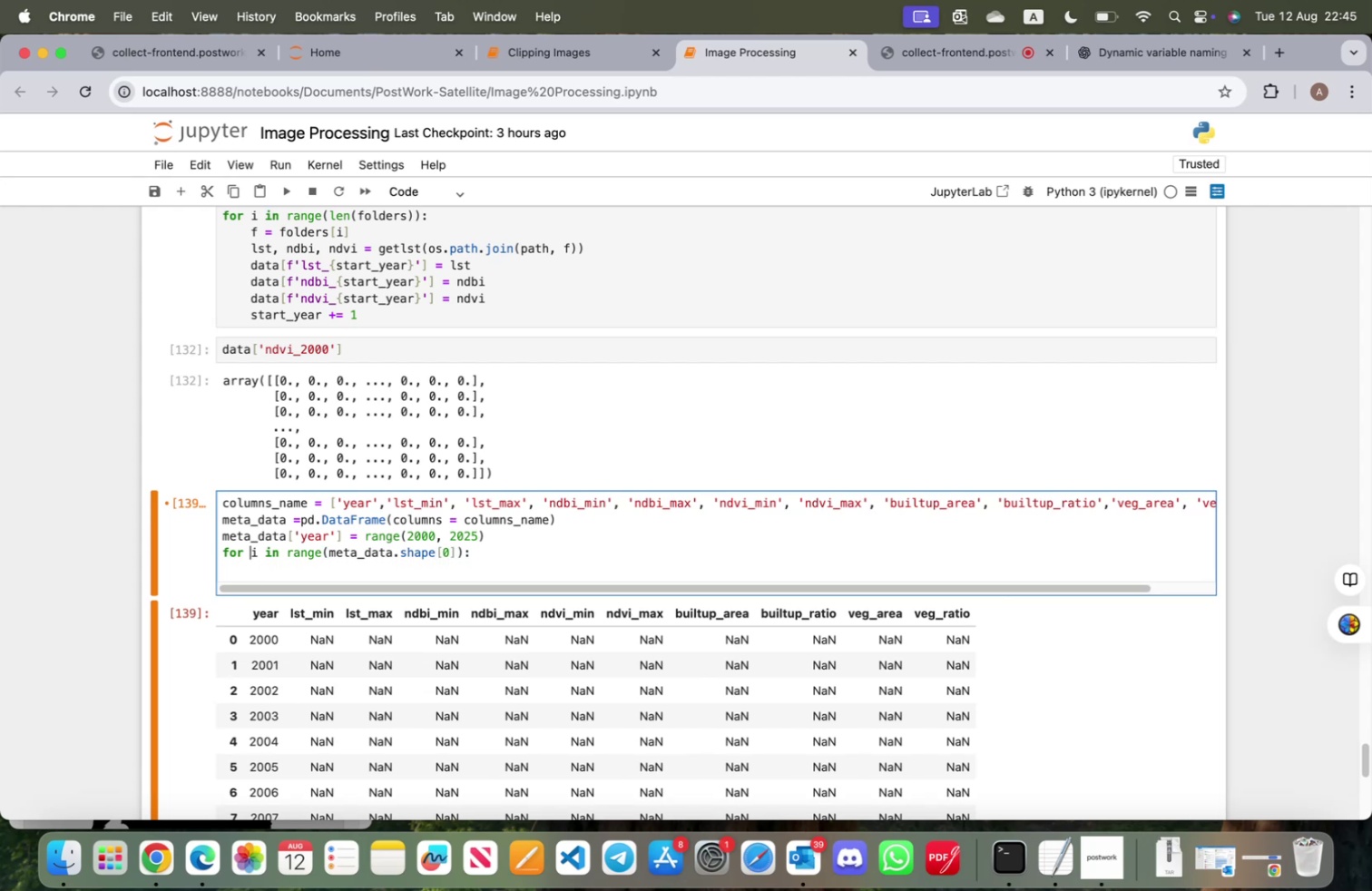 
key(ArrowLeft)
 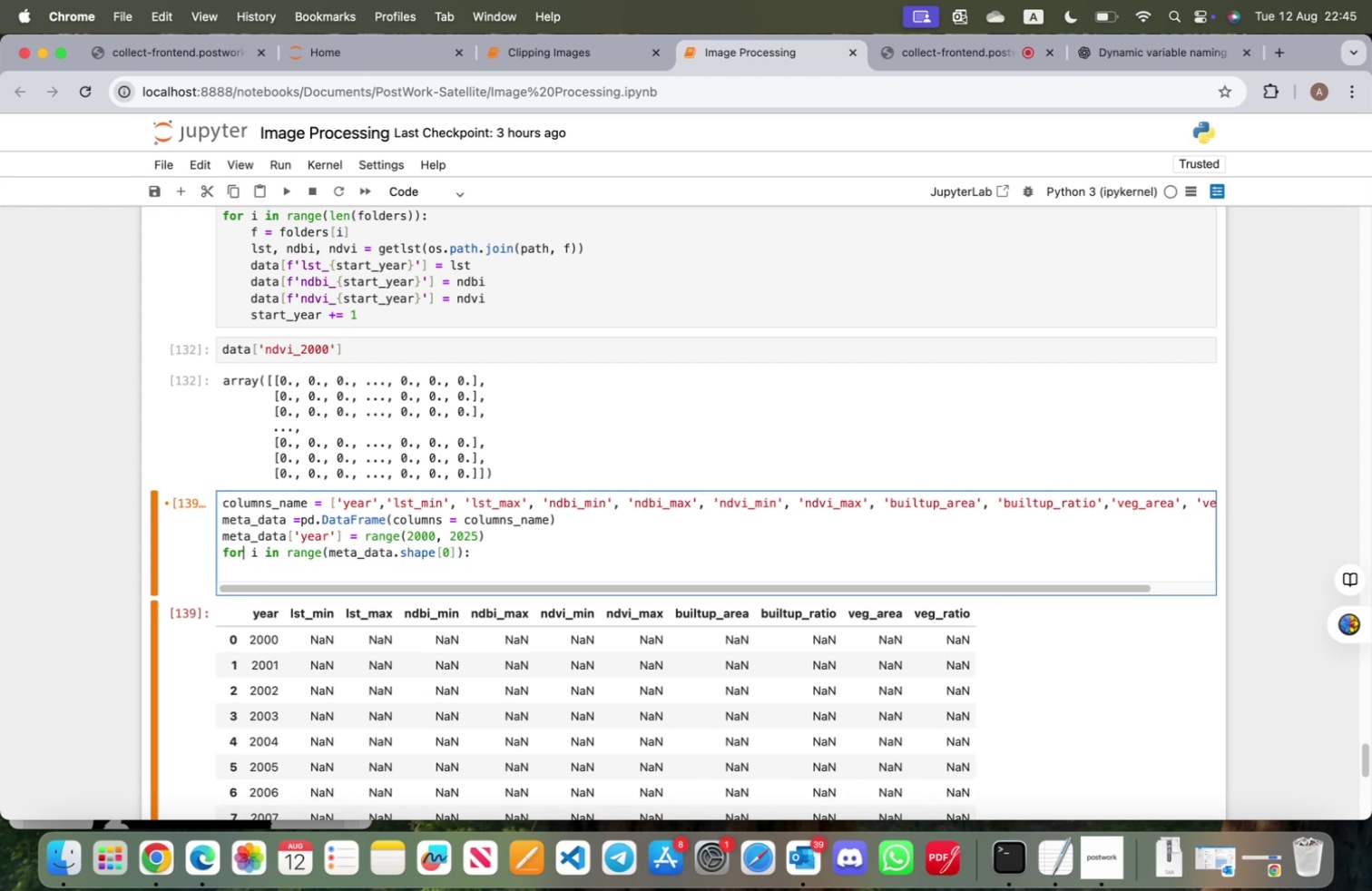 
key(ArrowLeft)
 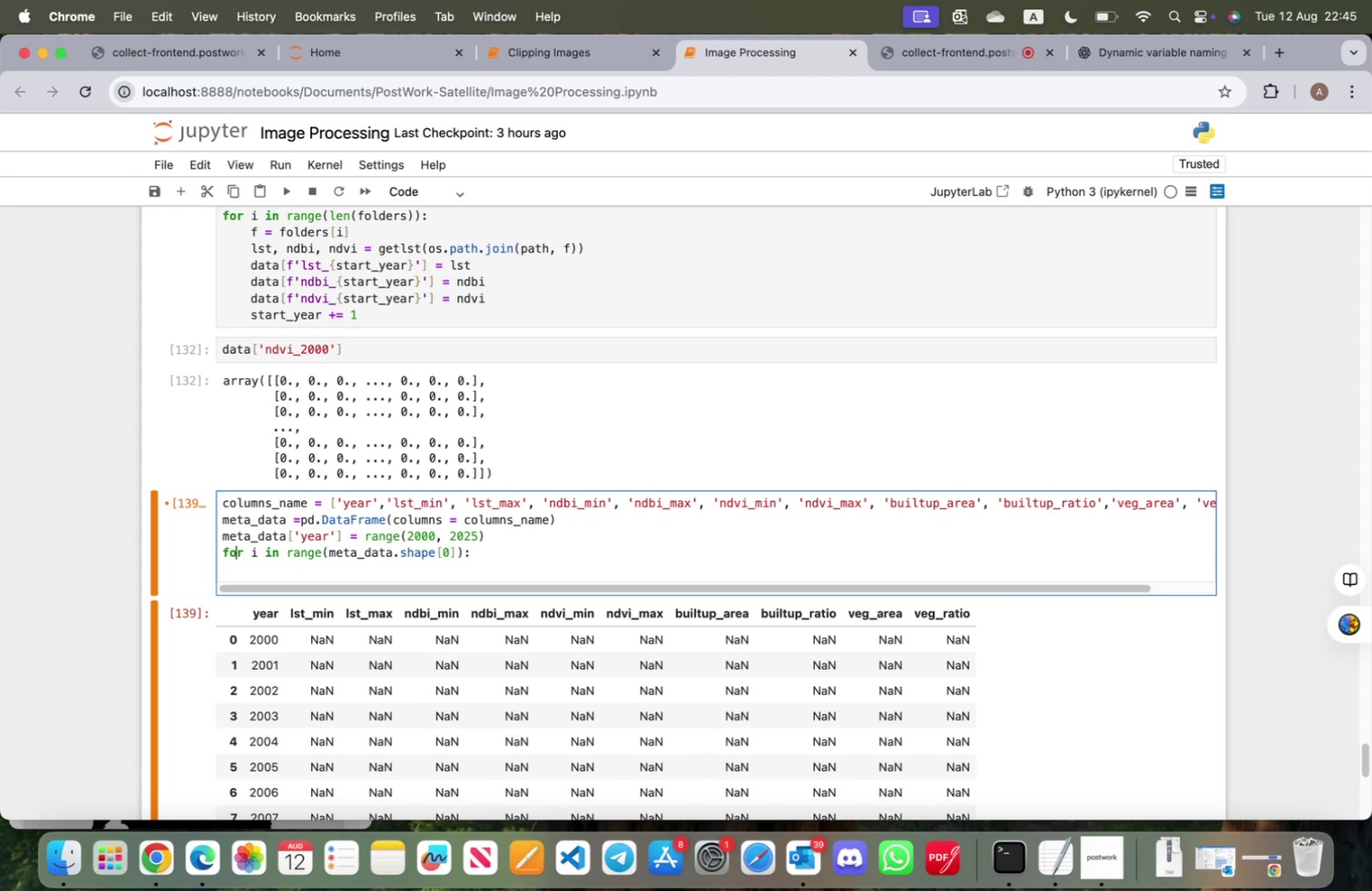 
key(ArrowLeft)
 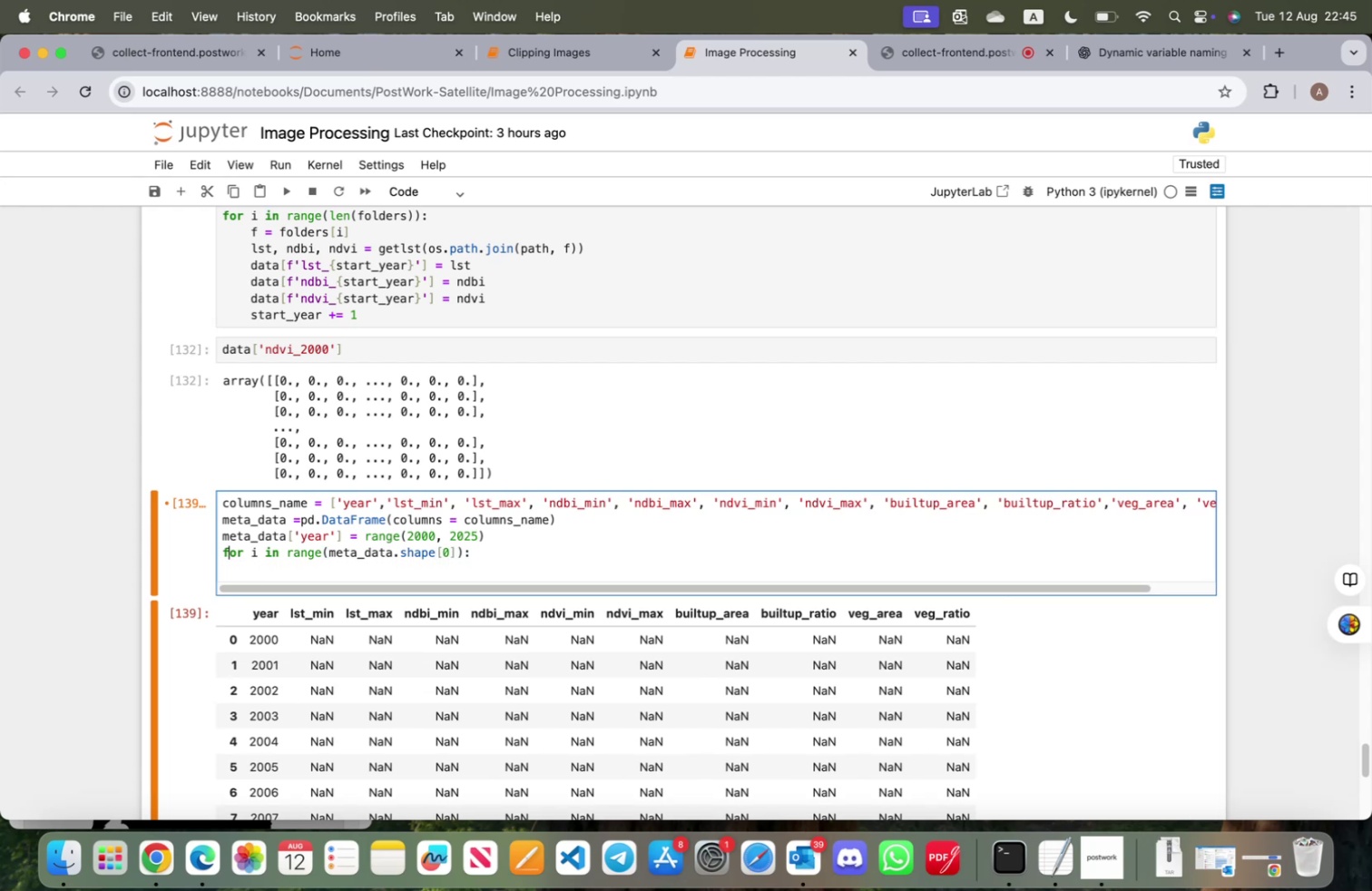 
key(ArrowLeft)
 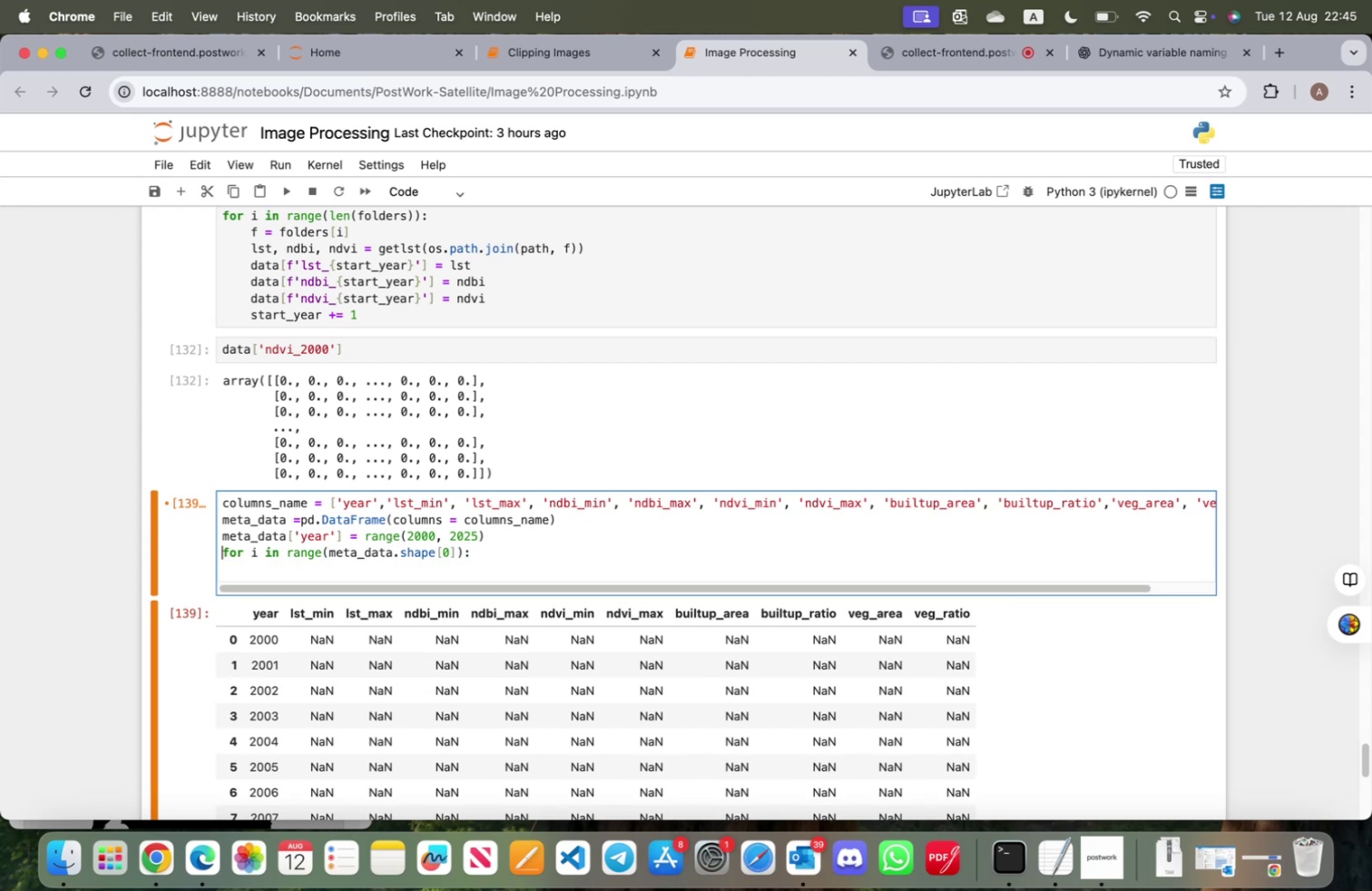 
key(Enter)
 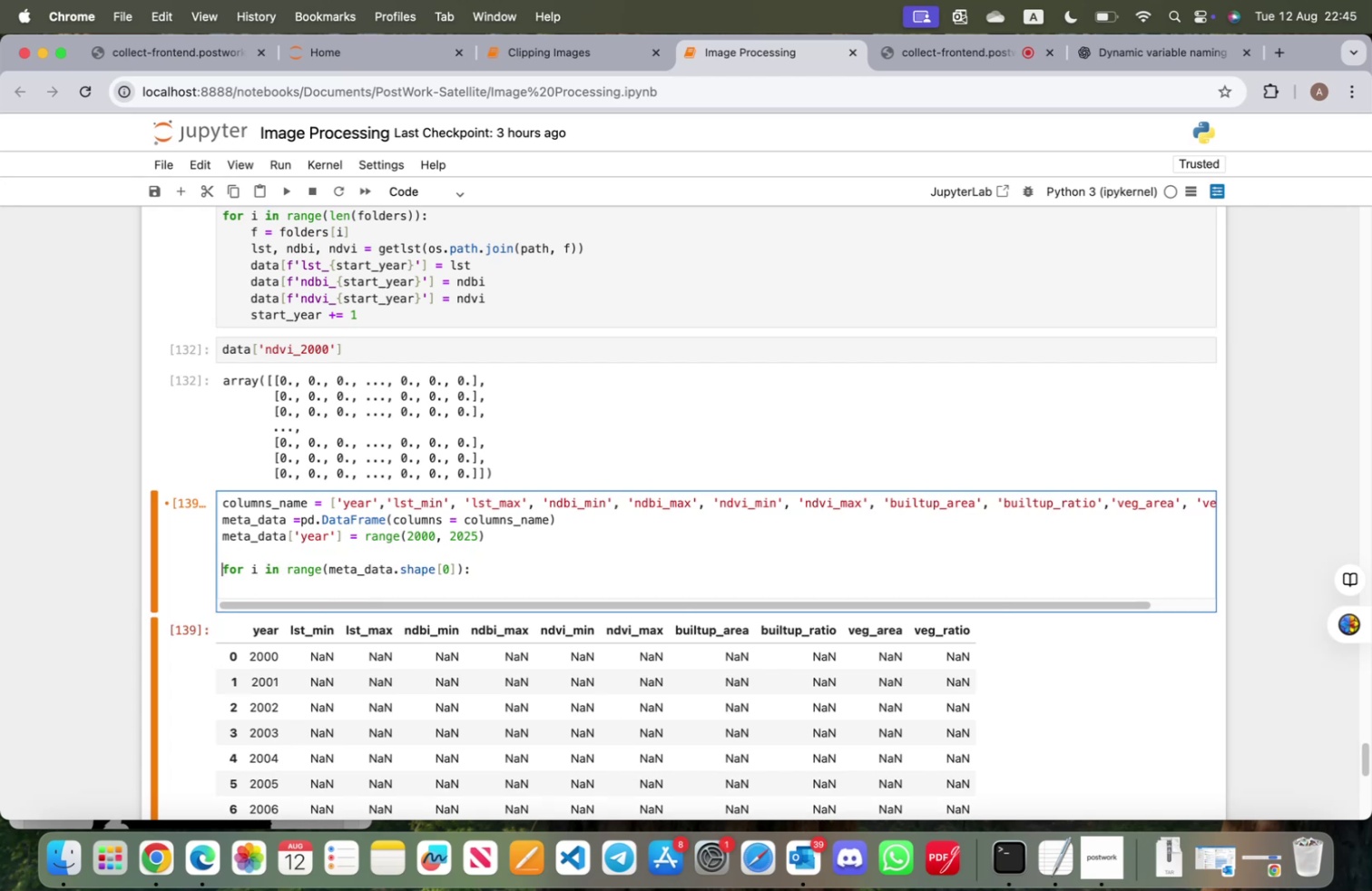 
key(ArrowUp)
 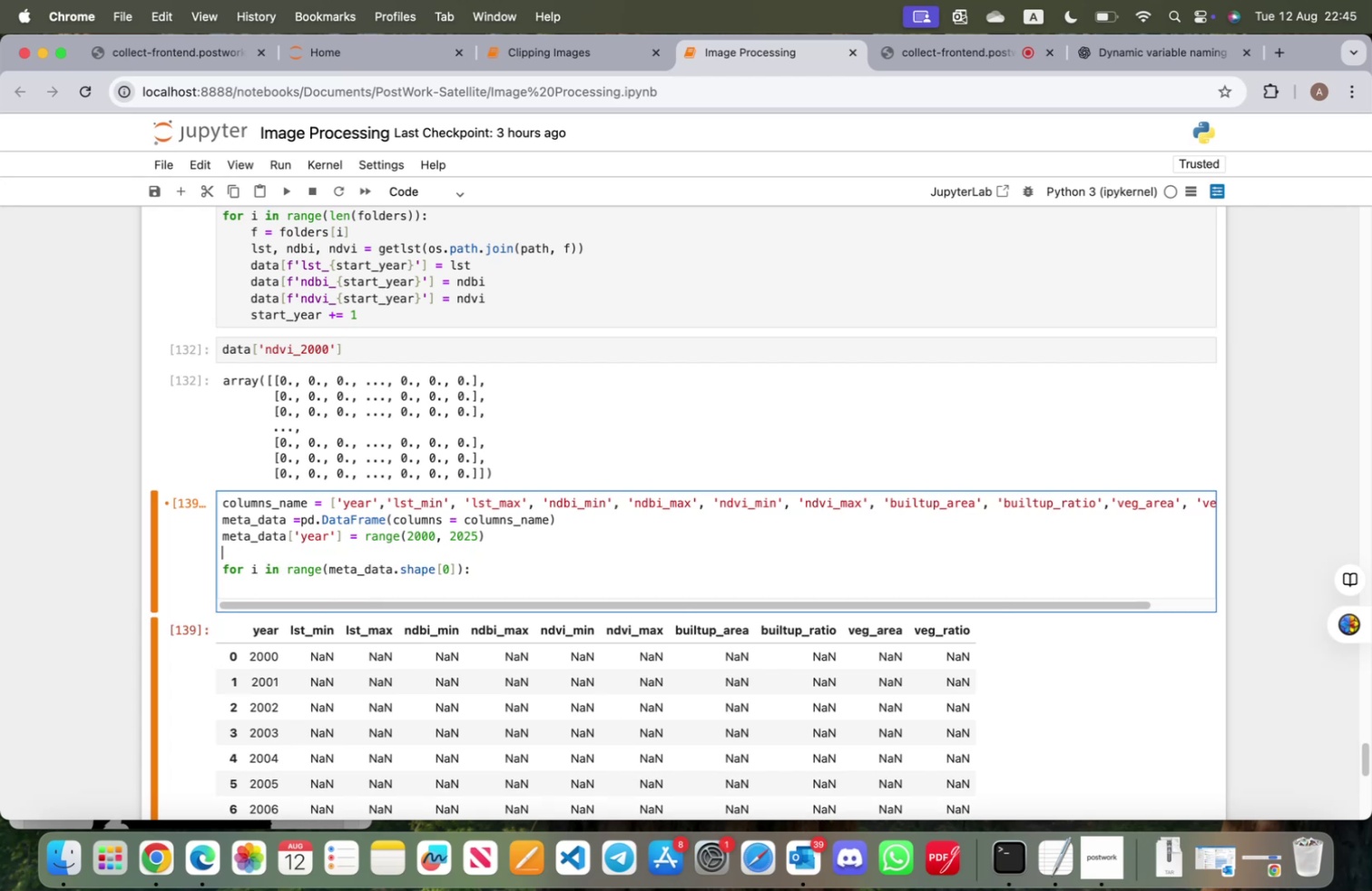 
key(S)
 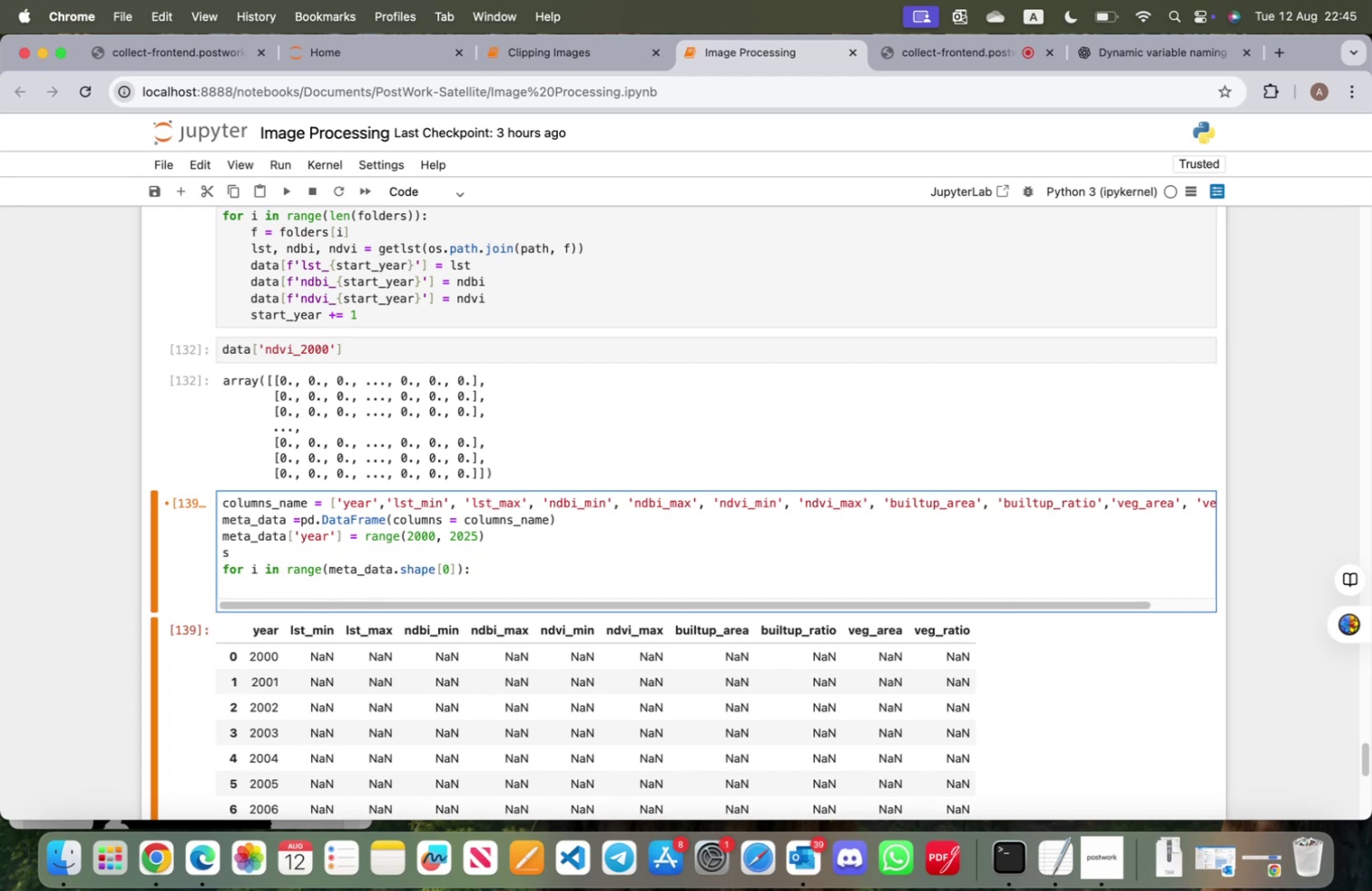 
key(Backspace)
 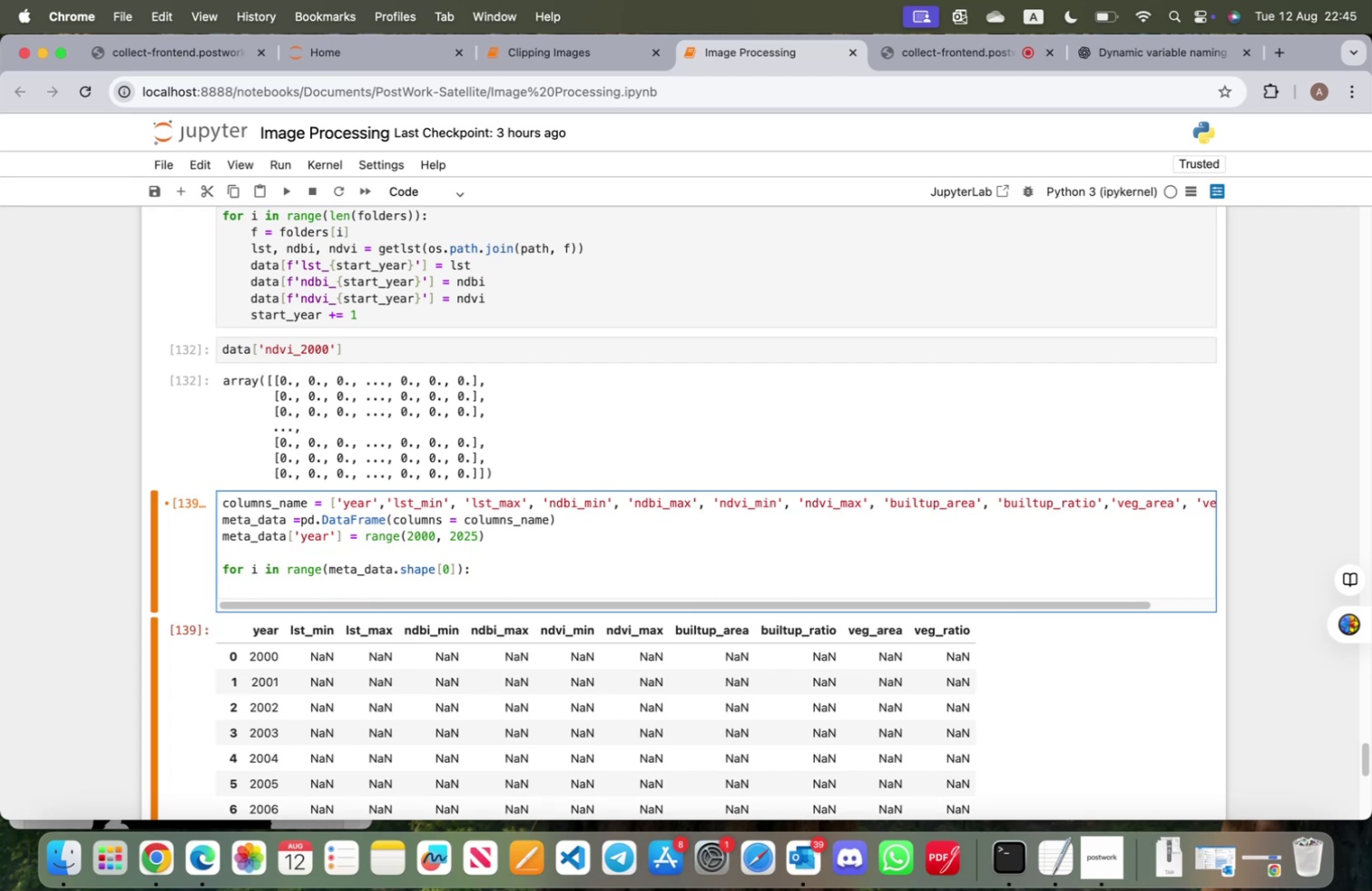 
wait(8.35)
 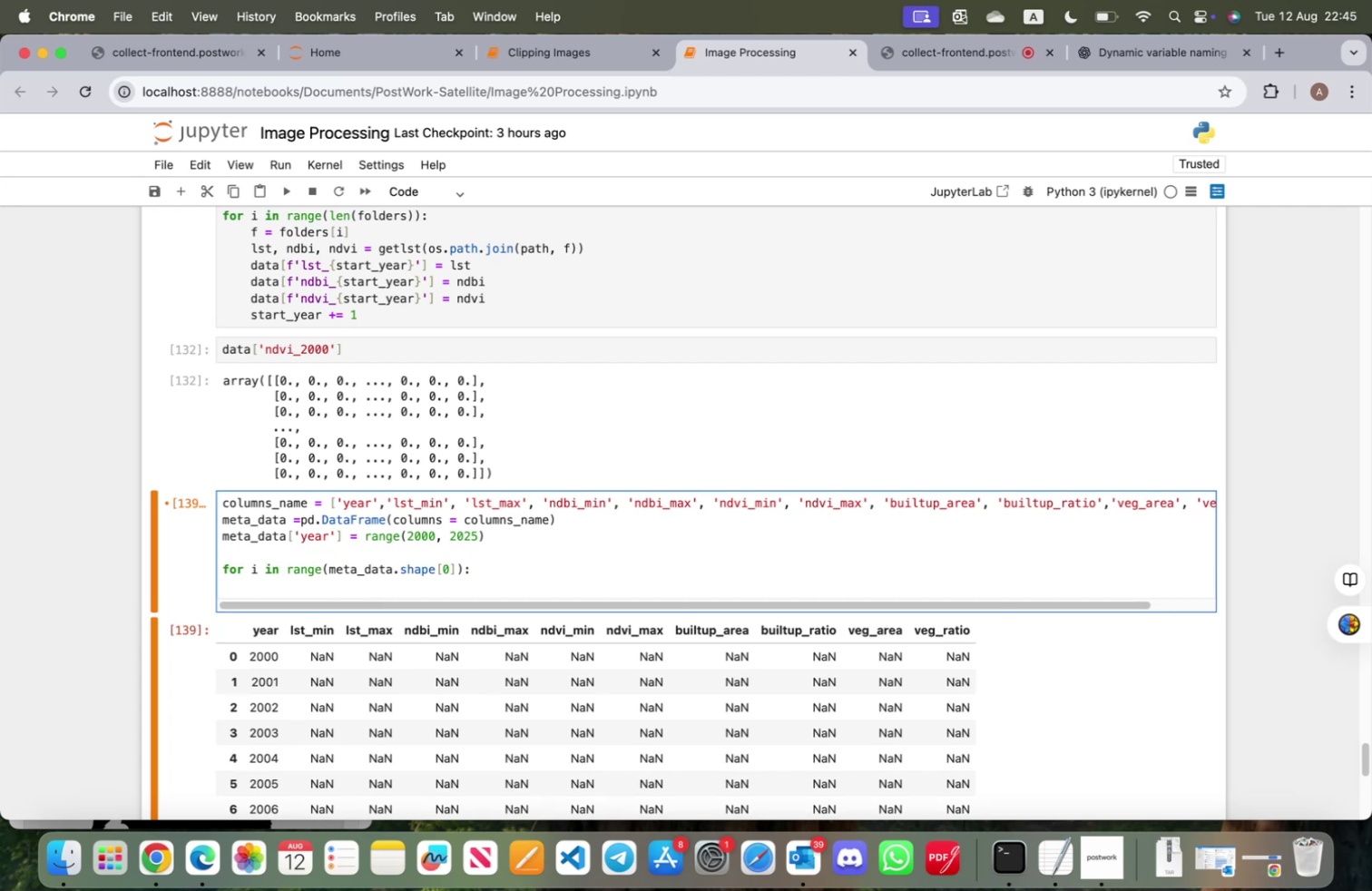 
key(Backspace)
 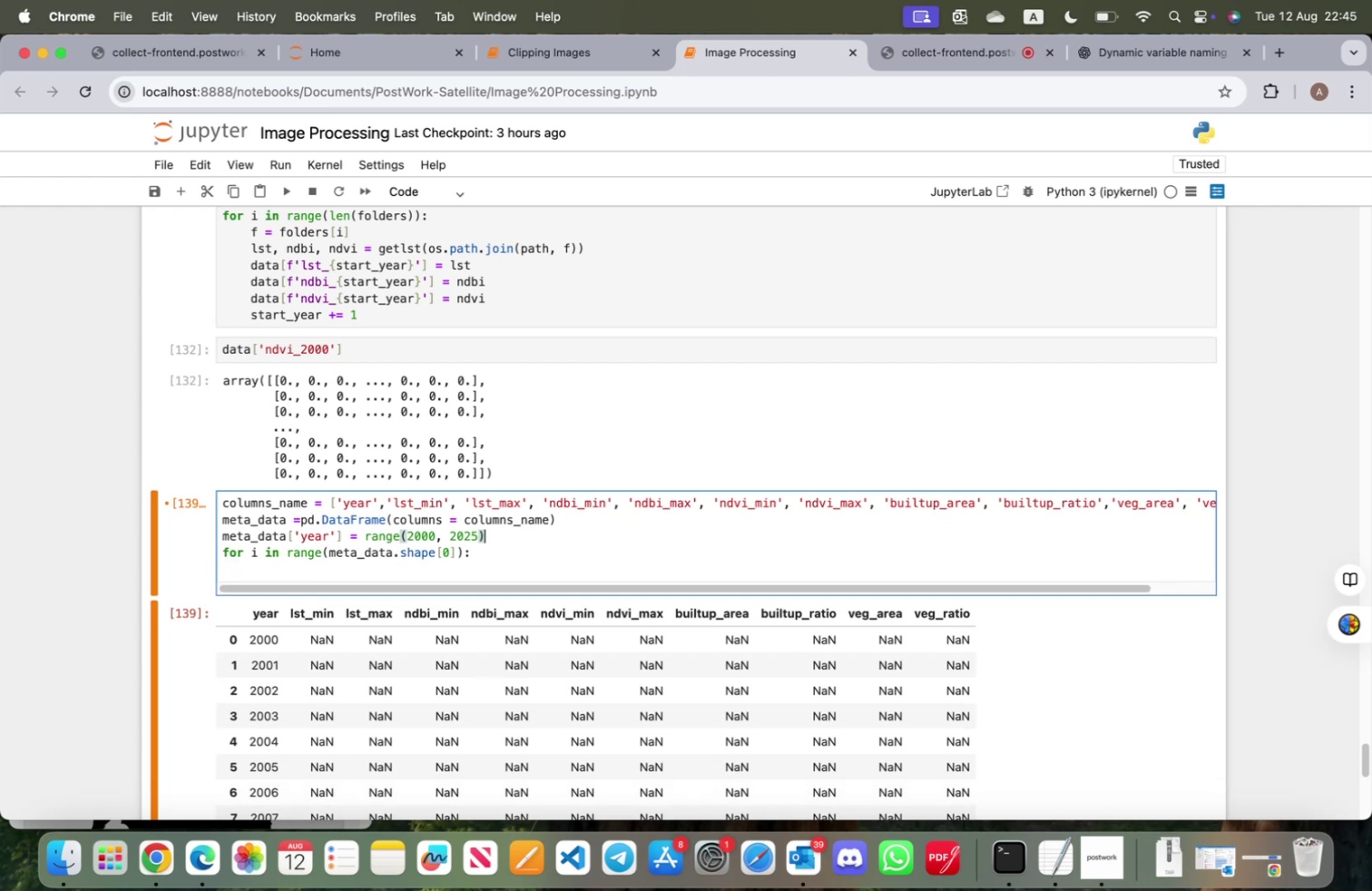 
key(ArrowDown)
 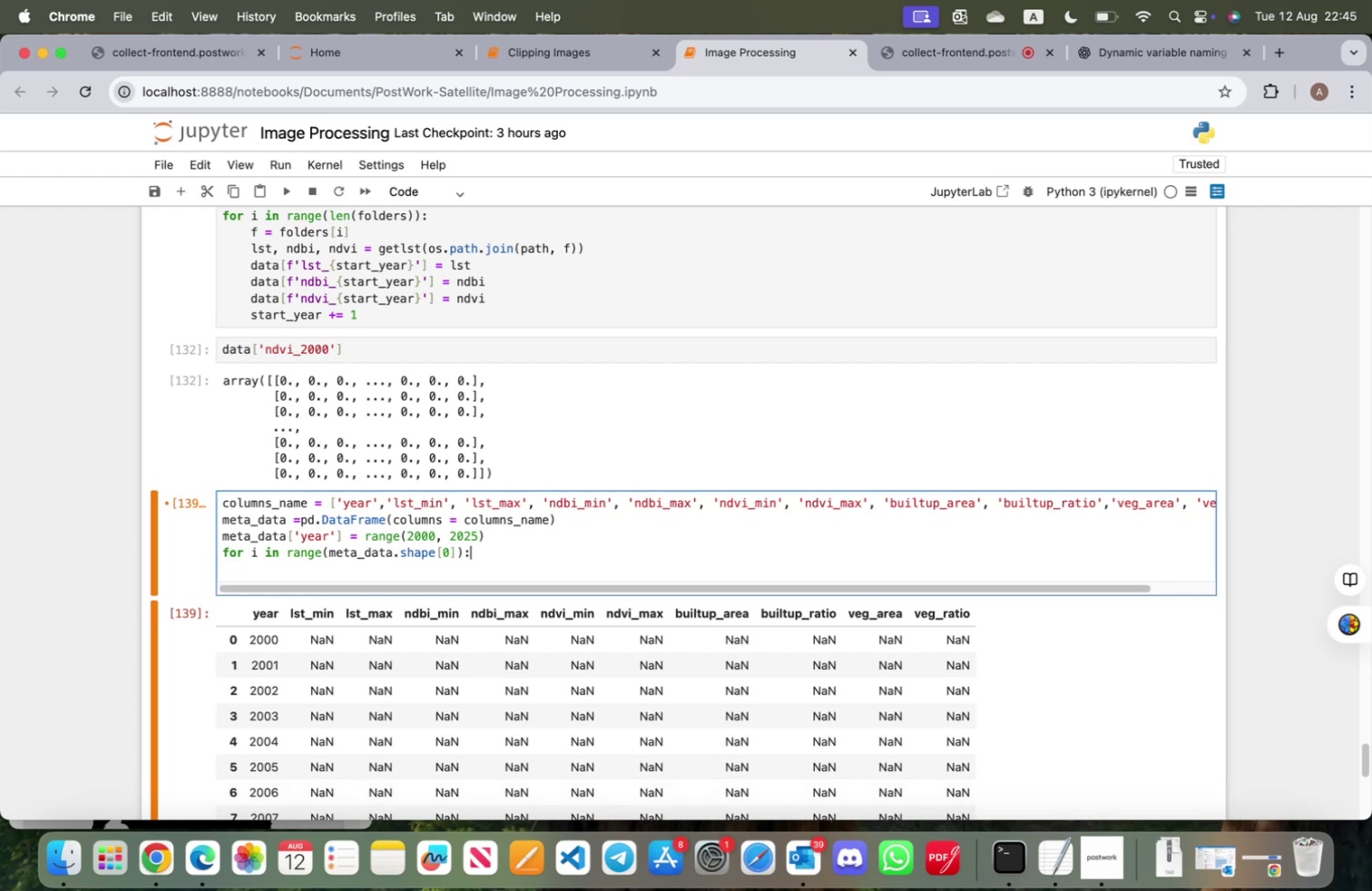 
key(Enter)
 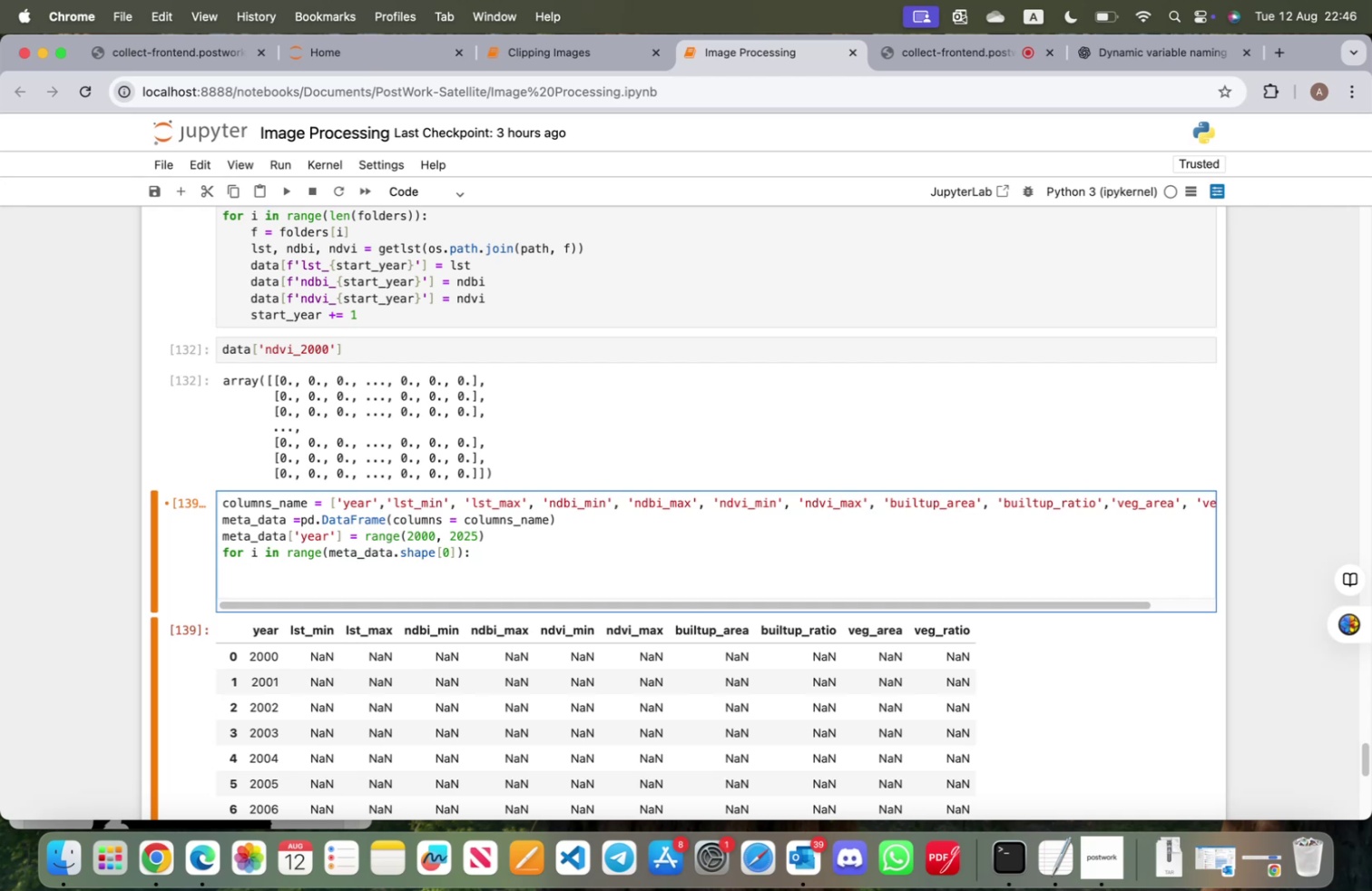 
wait(26.37)
 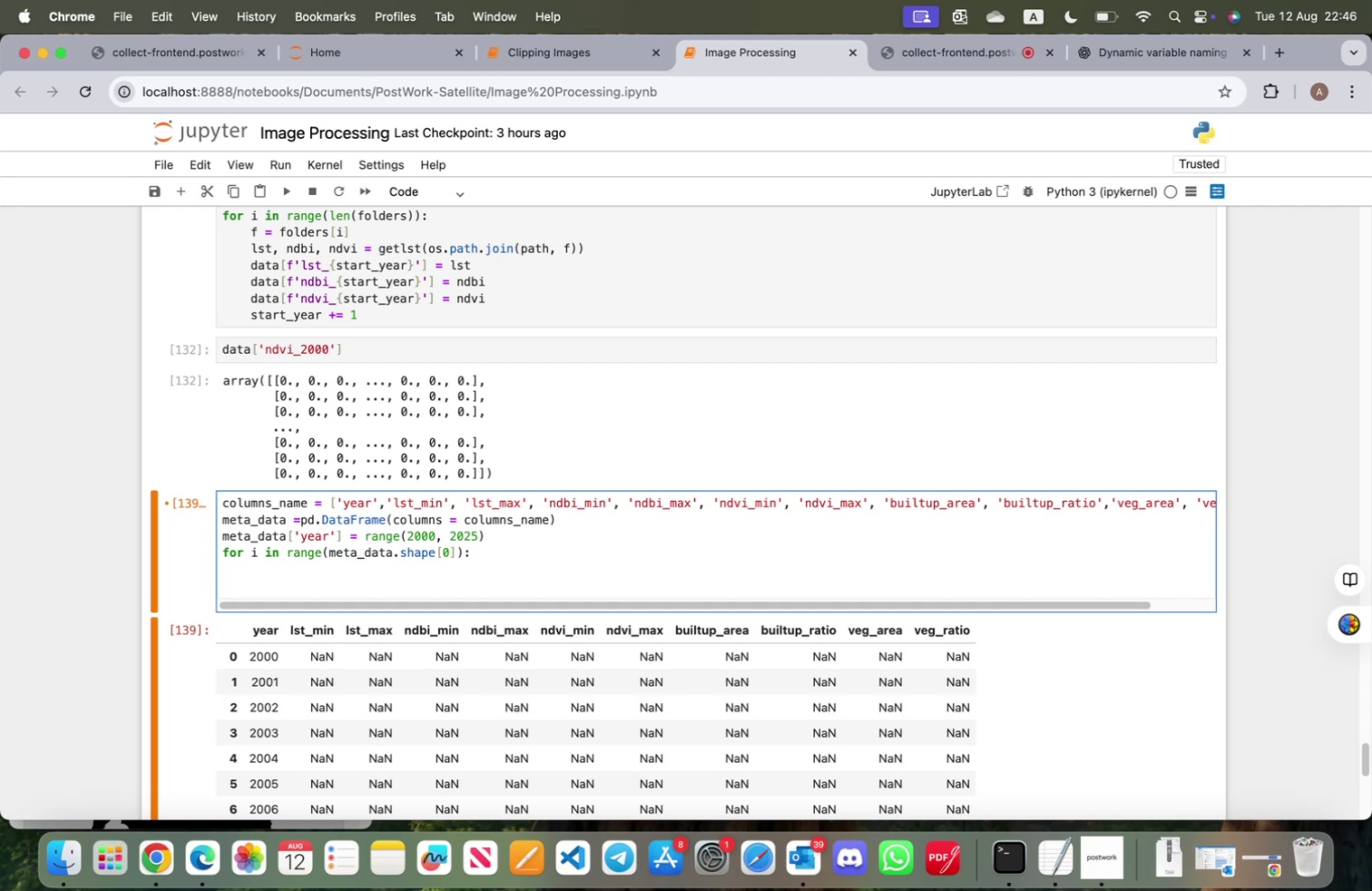 
scroll: coordinate [572, 557], scroll_direction: up, amount: 16.0
 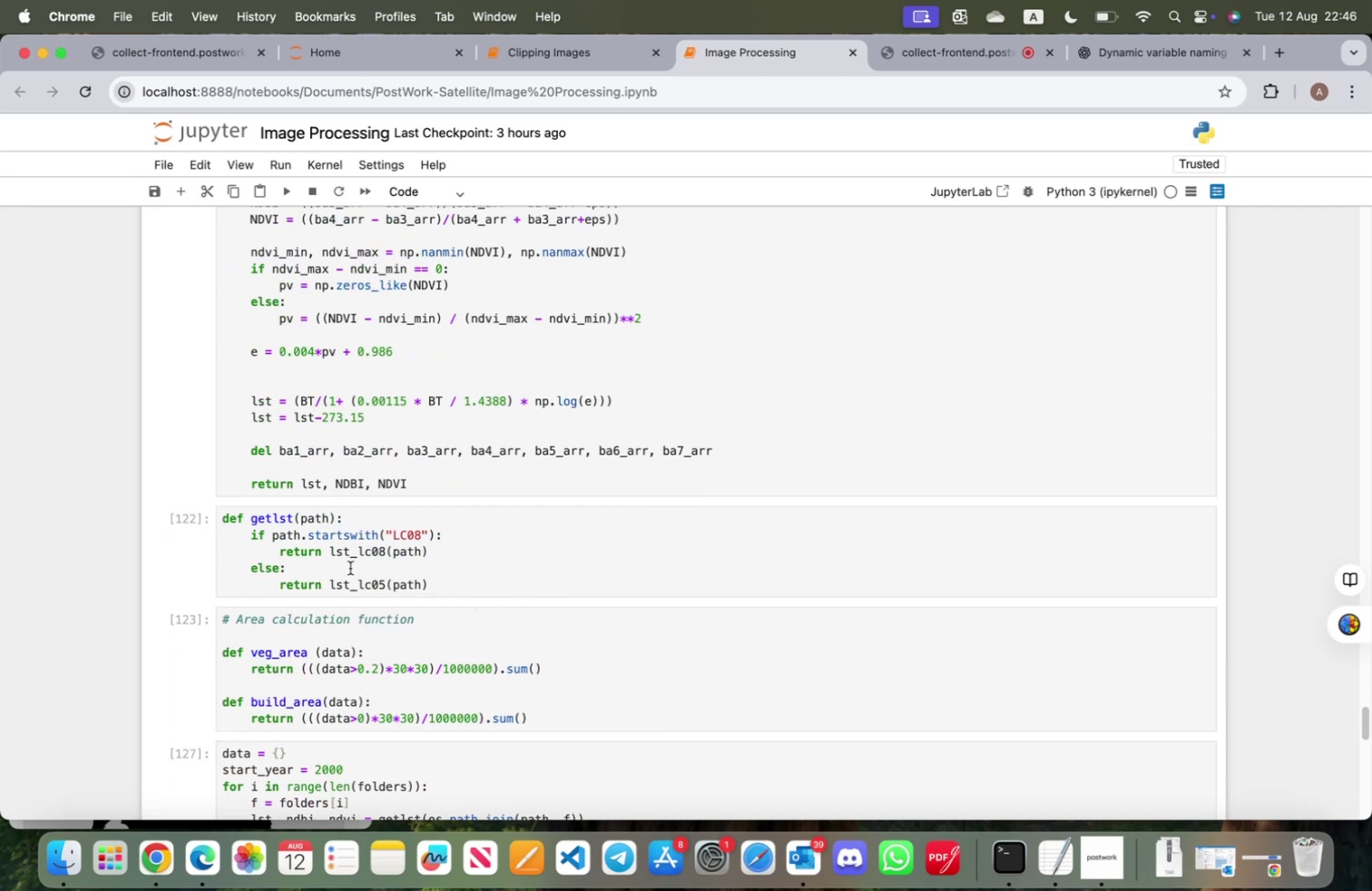 
scroll: coordinate [352, 638], scroll_direction: down, amount: 6.0
 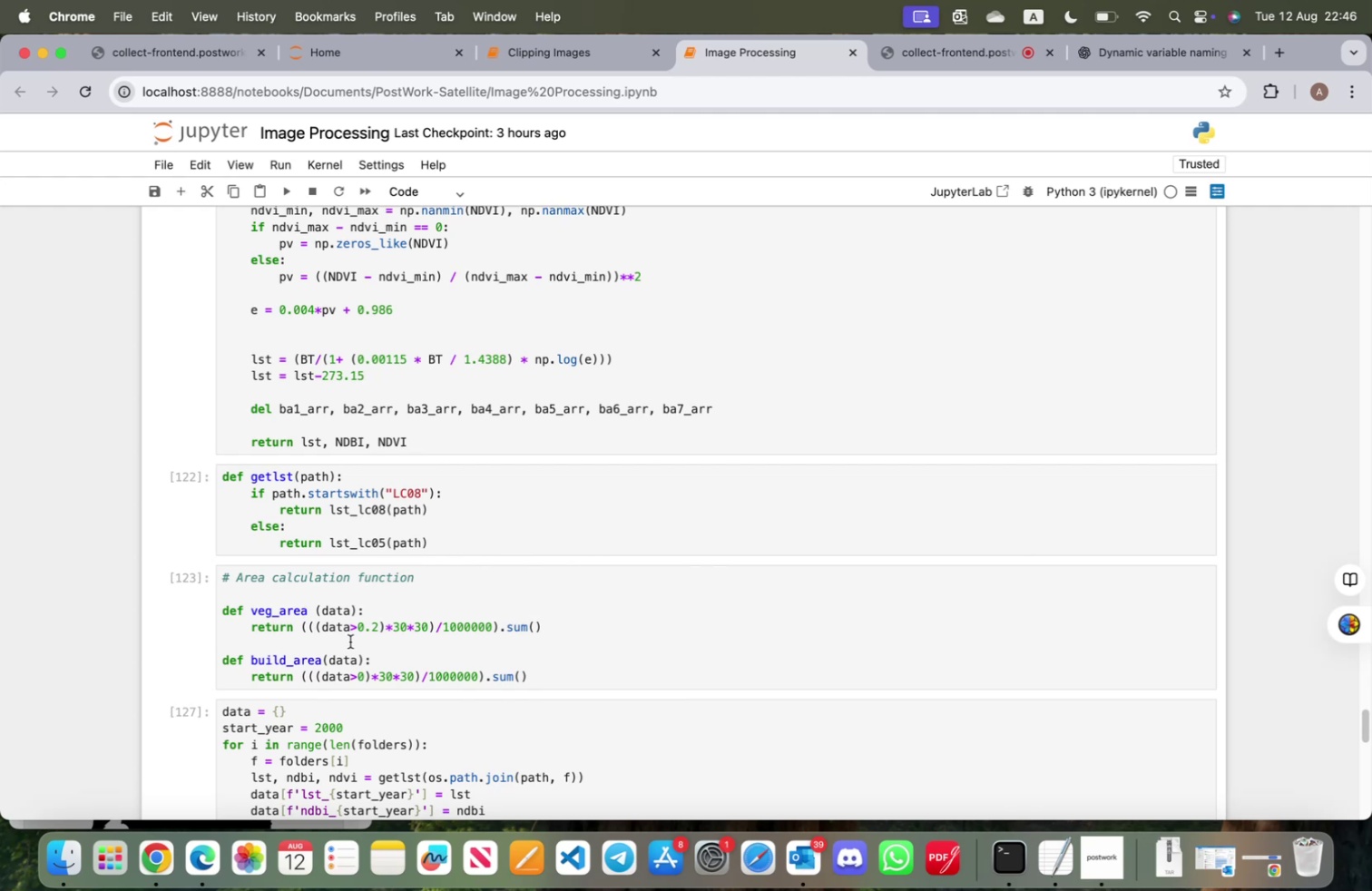 
wait(14.85)
 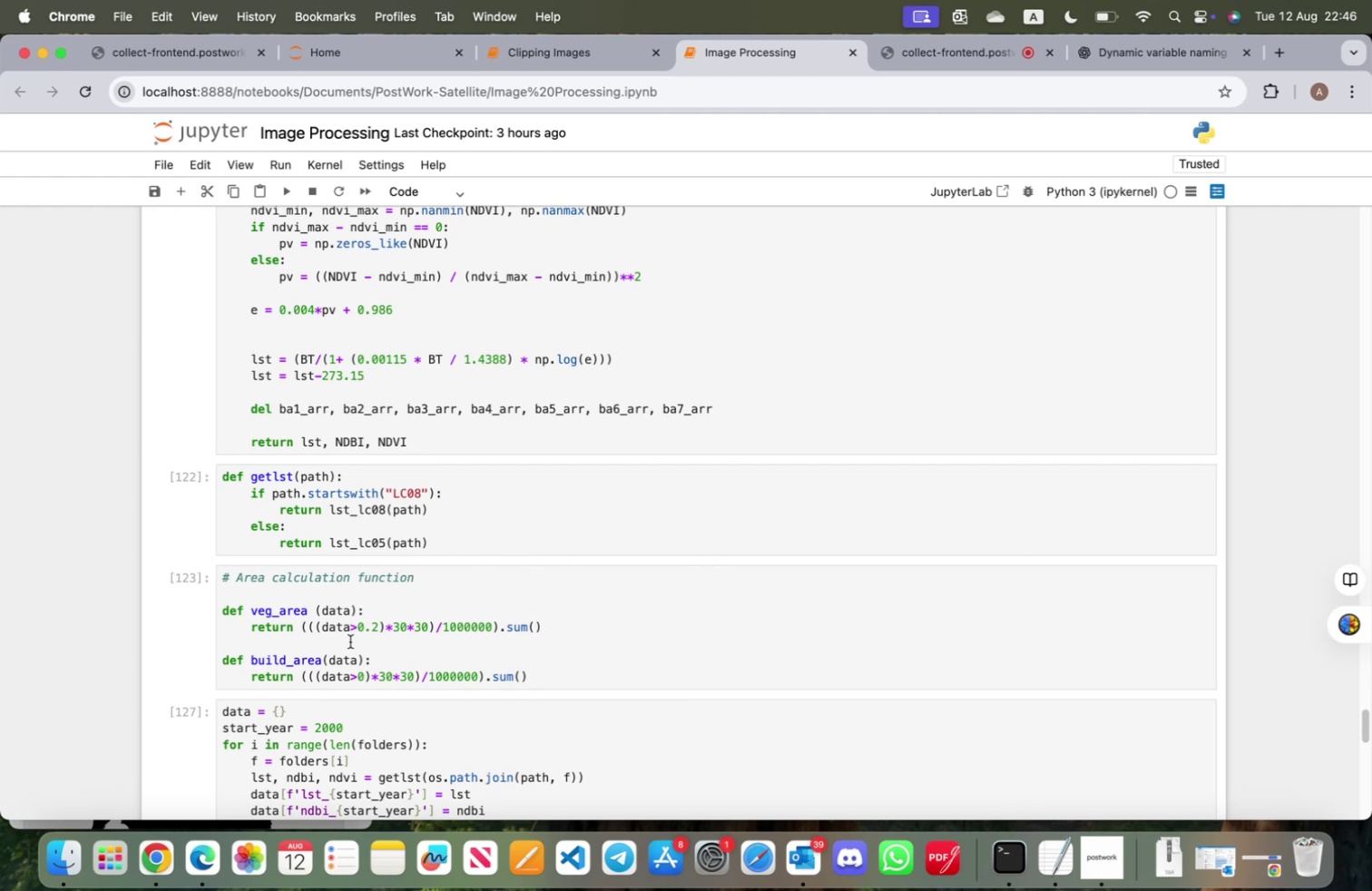 
scroll: coordinate [344, 612], scroll_direction: up, amount: 233.0
 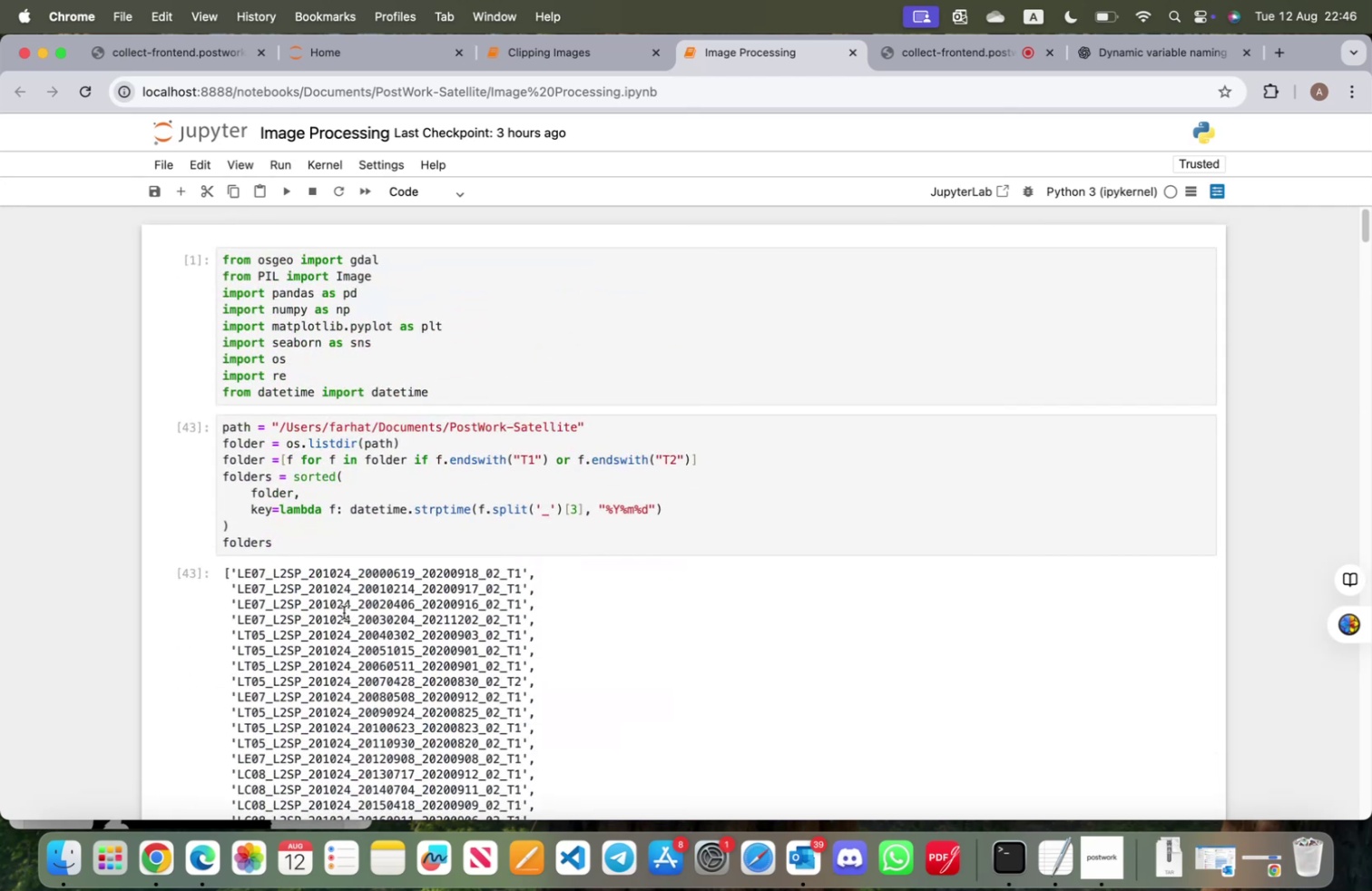 
scroll: coordinate [340, 624], scroll_direction: down, amount: 227.0
 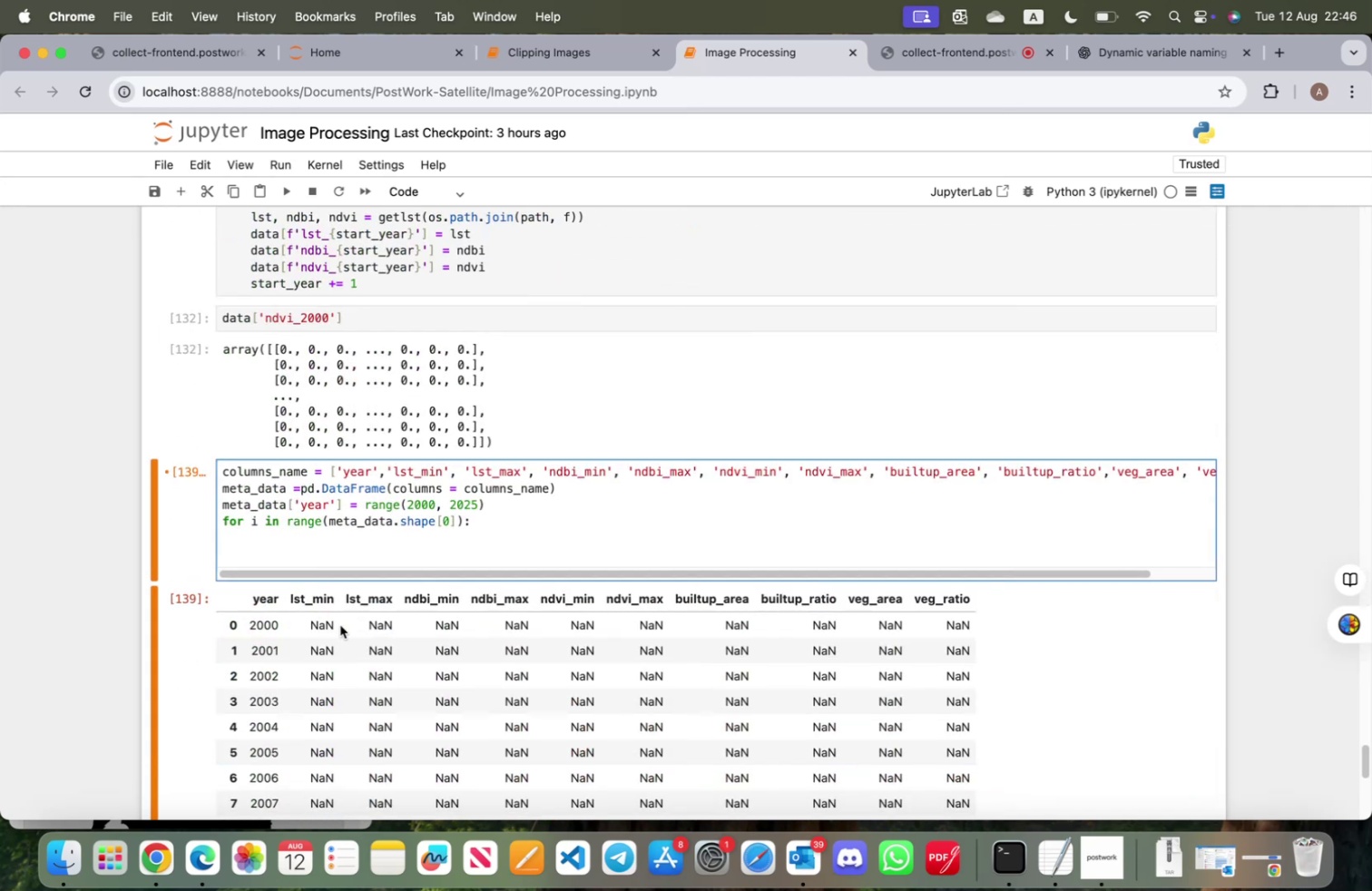 
scroll: coordinate [340, 624], scroll_direction: up, amount: 9.0
 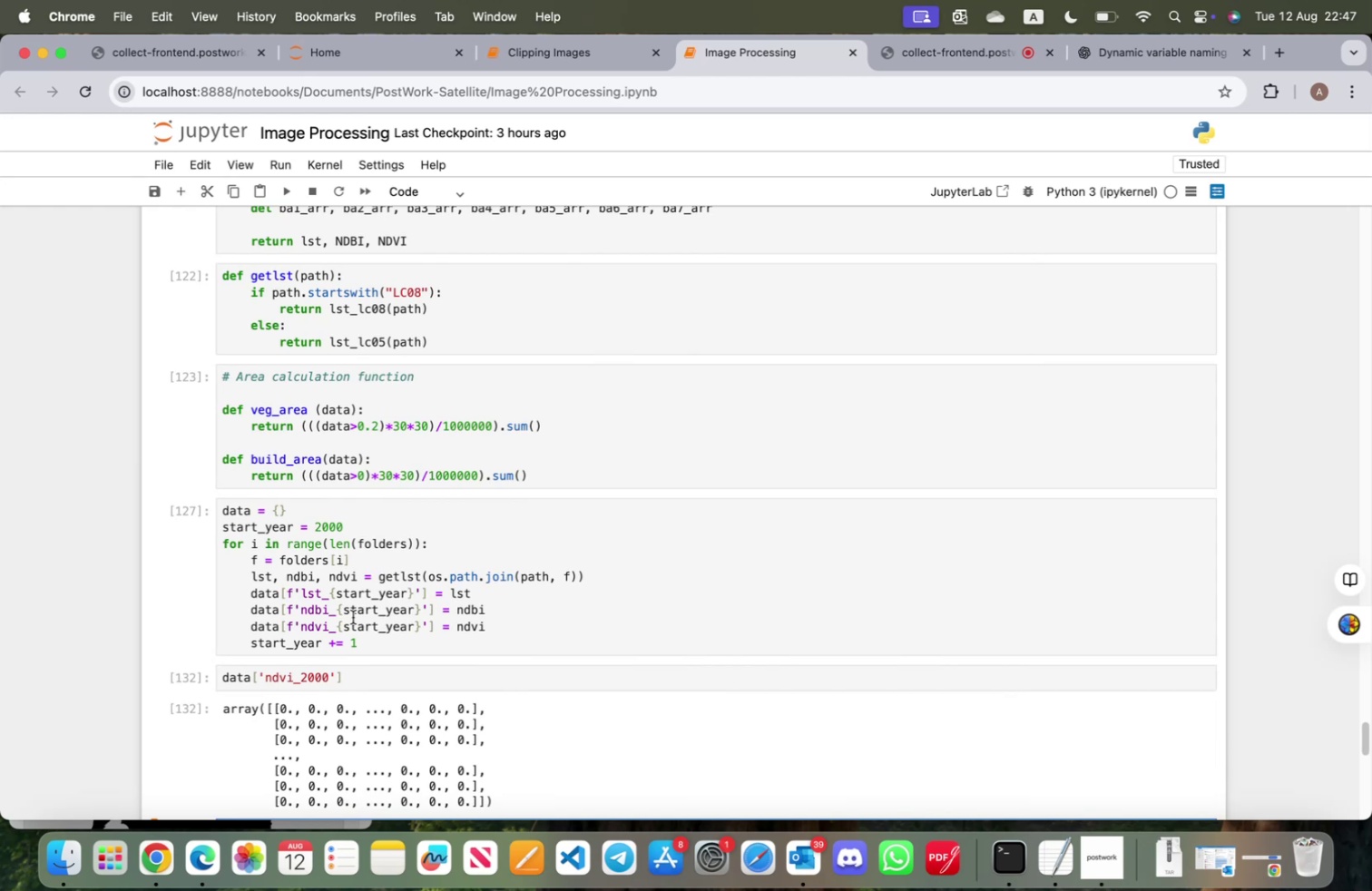 
wait(28.02)
 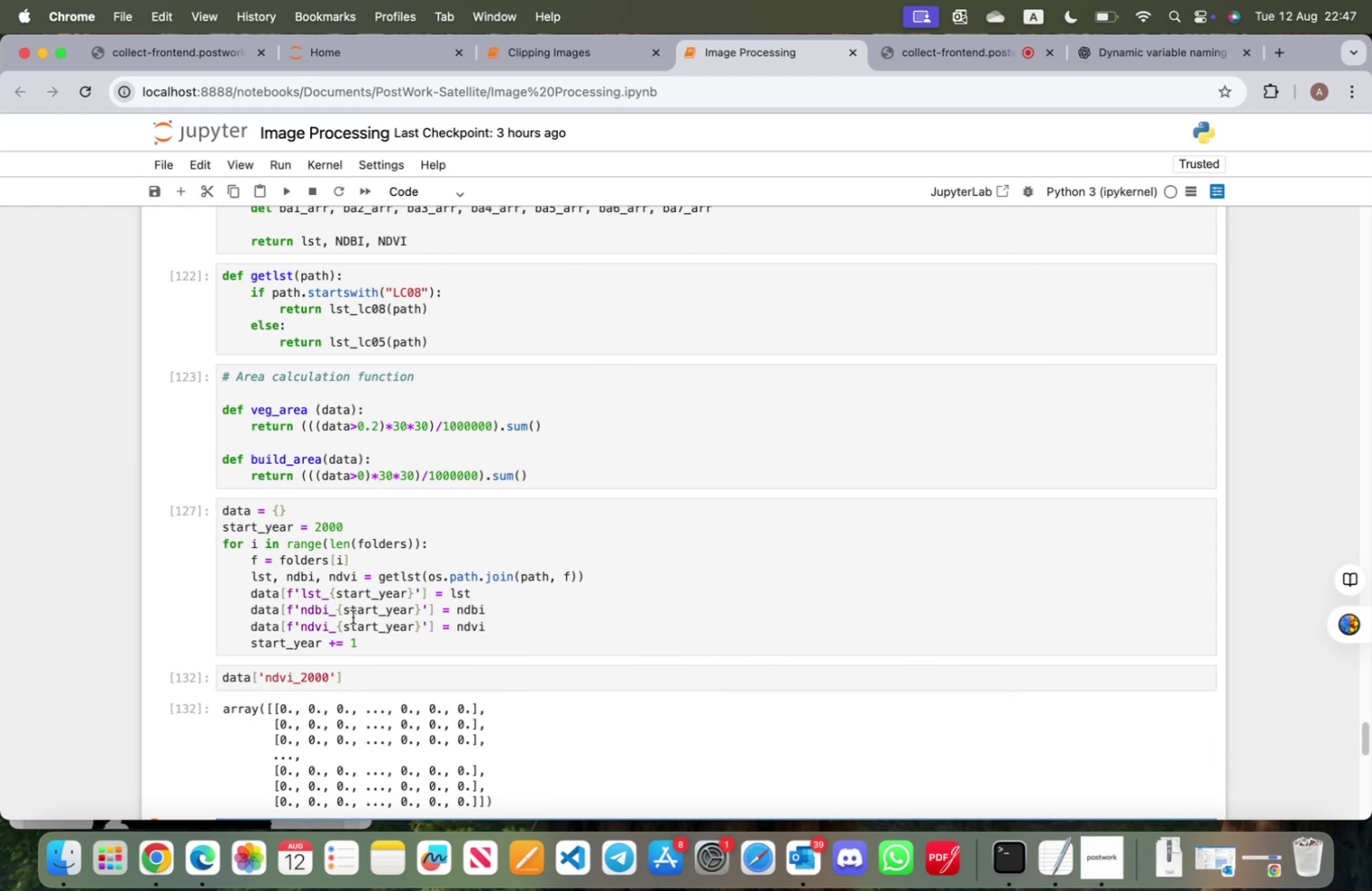 
scroll: coordinate [505, 491], scroll_direction: up, amount: 40.0
 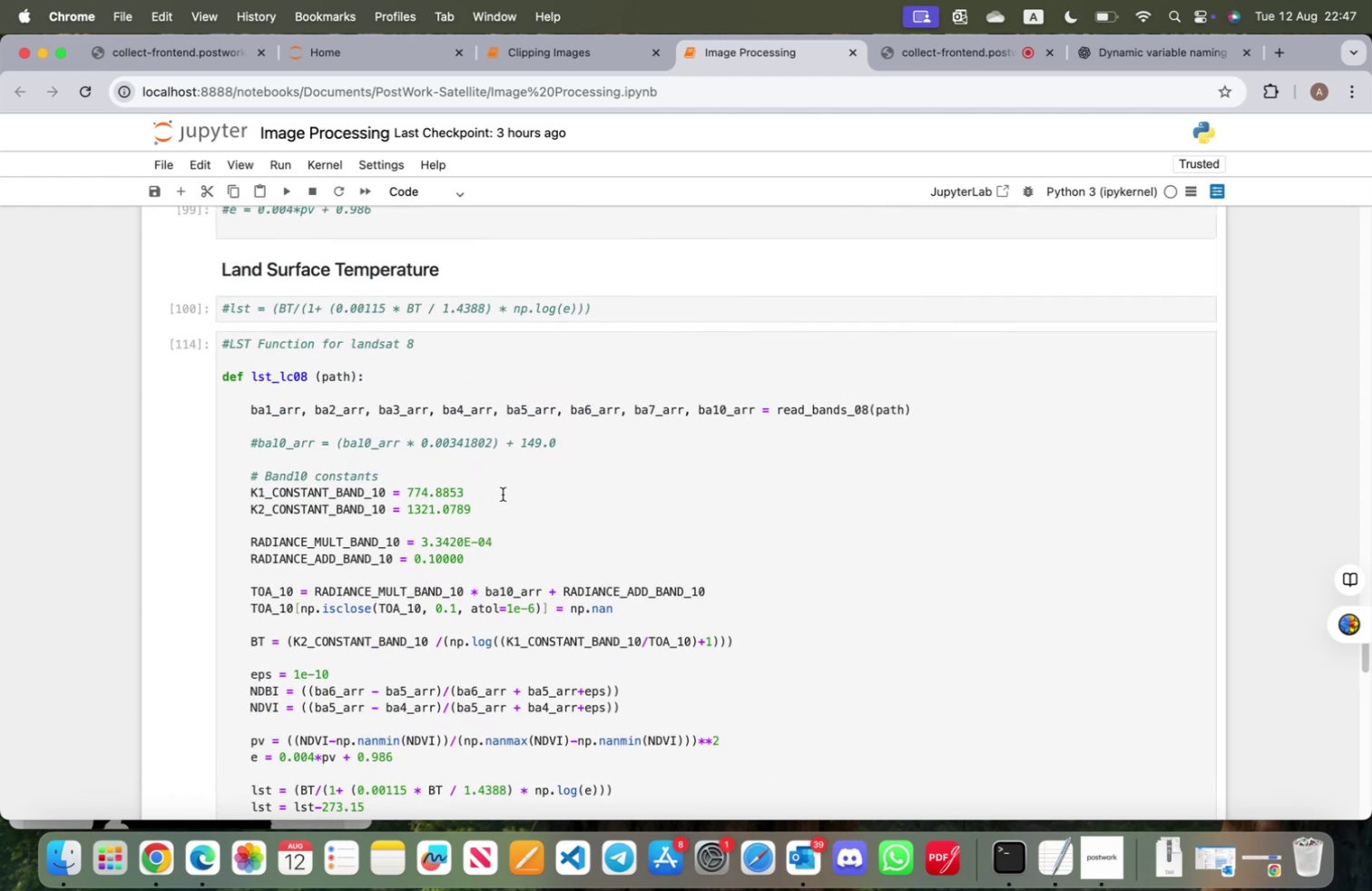 
wait(5.89)
 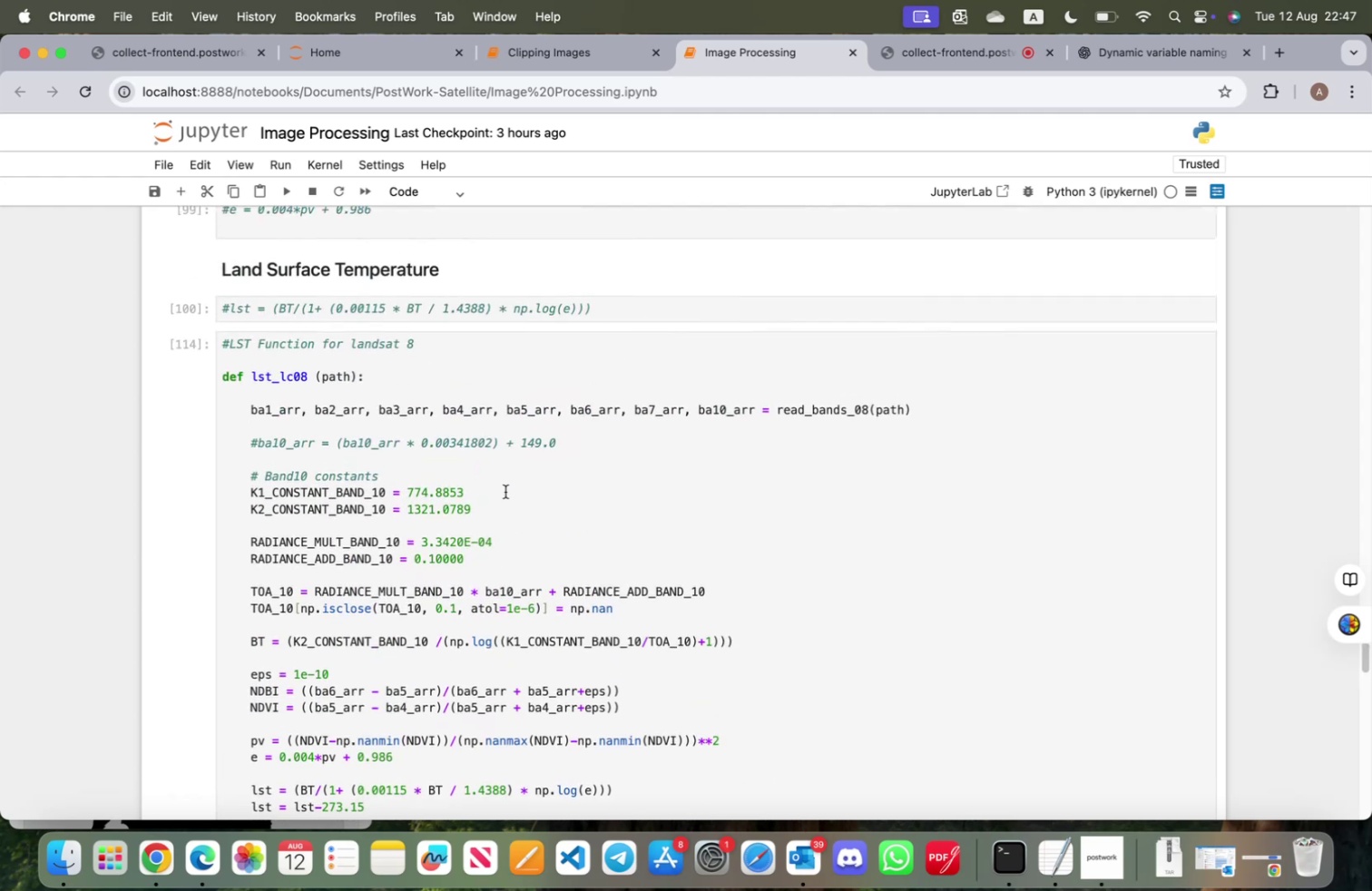 
scroll: coordinate [502, 494], scroll_direction: up, amount: 30.0
 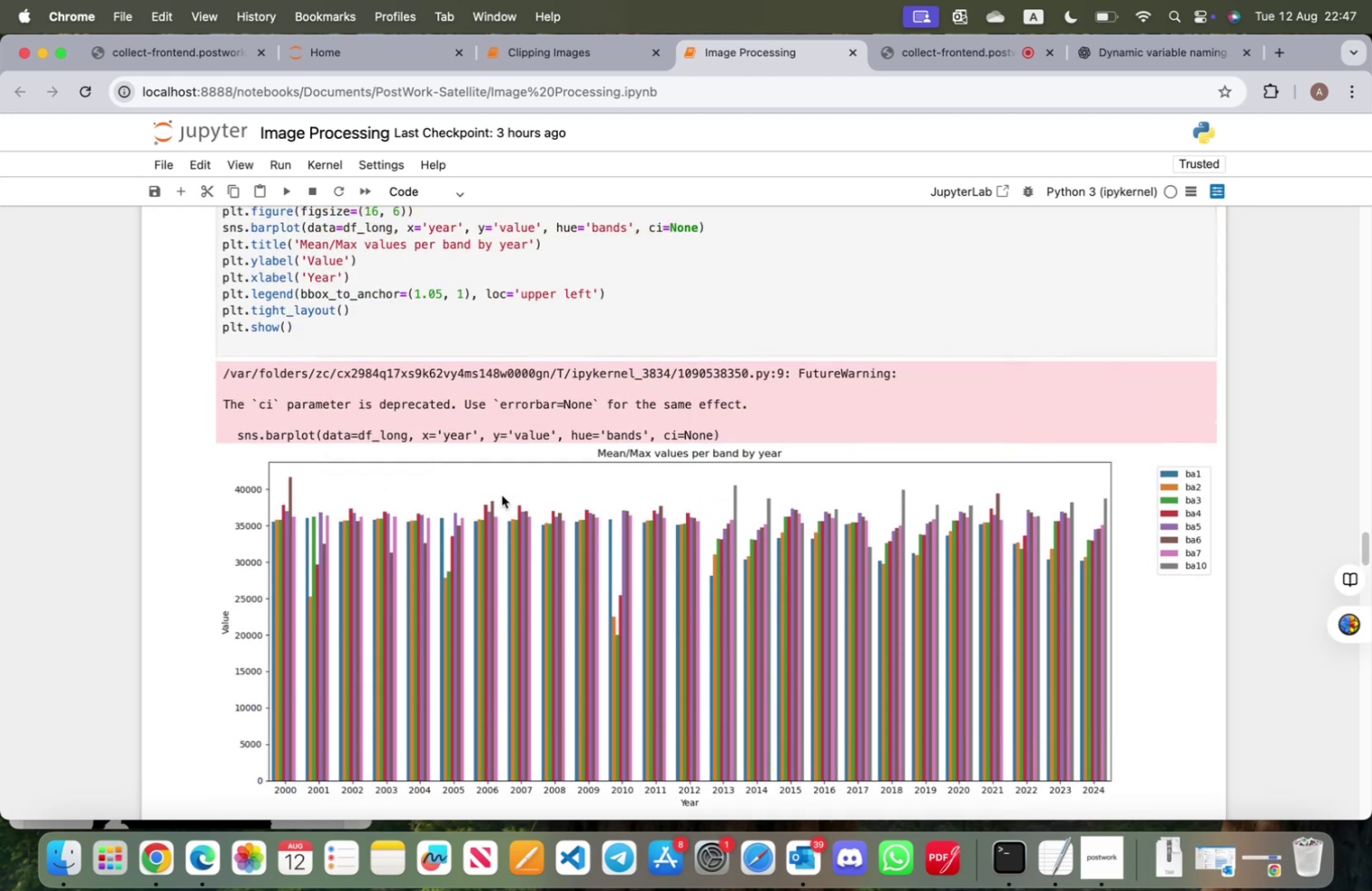 
scroll: coordinate [504, 484], scroll_direction: down, amount: 94.0
 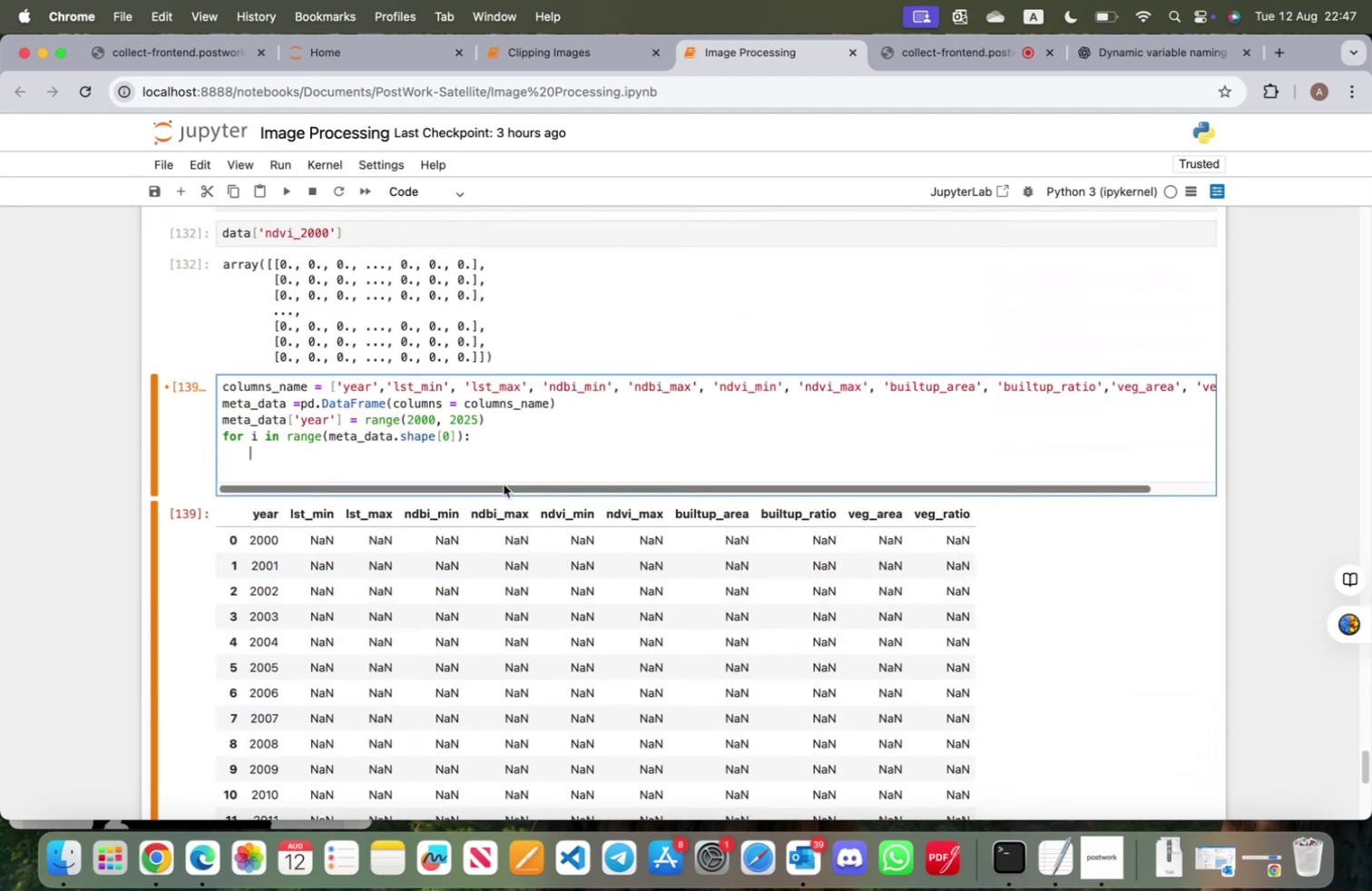 
scroll: coordinate [504, 484], scroll_direction: up, amount: 8.0
 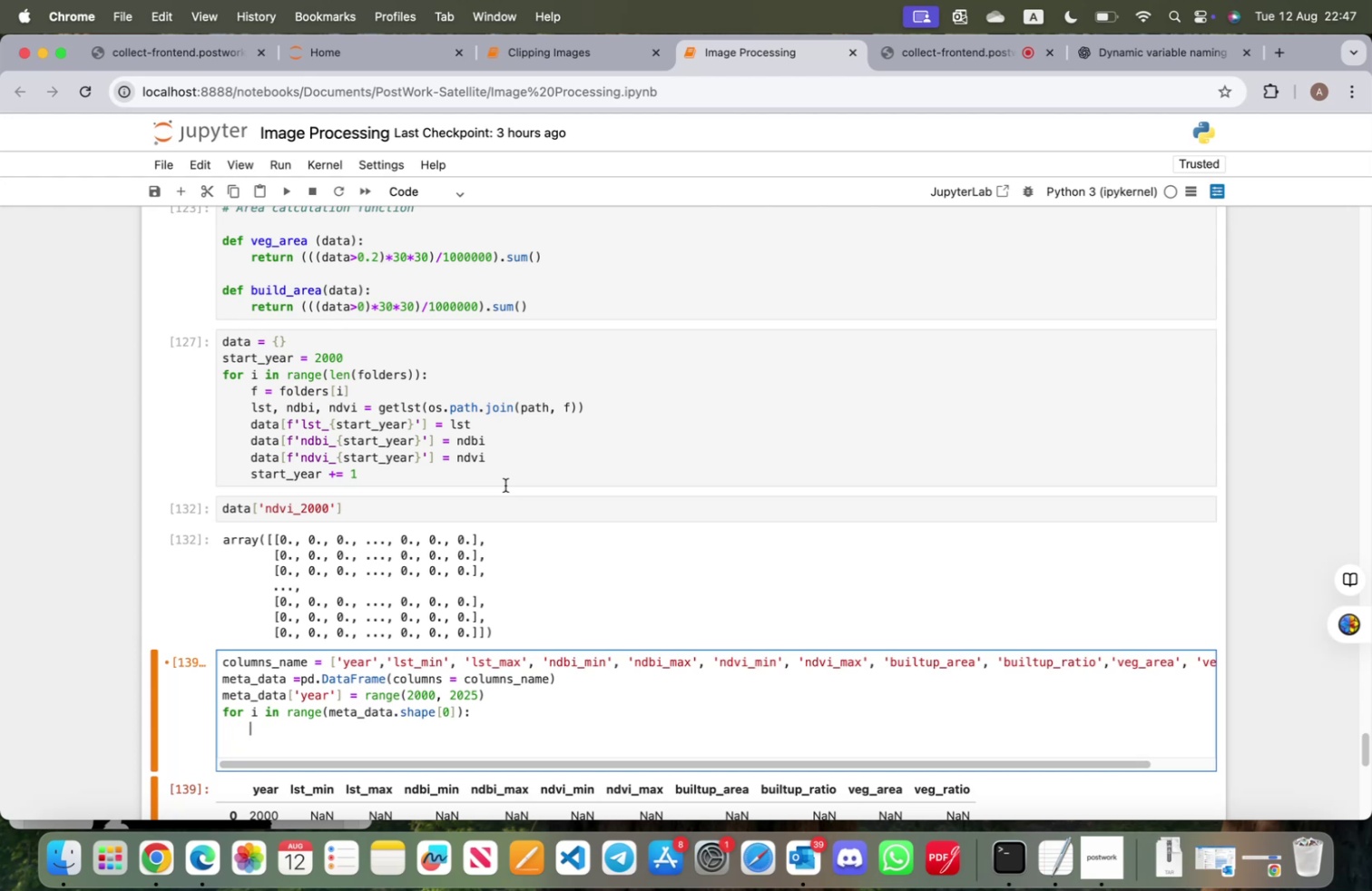 
wait(25.1)
 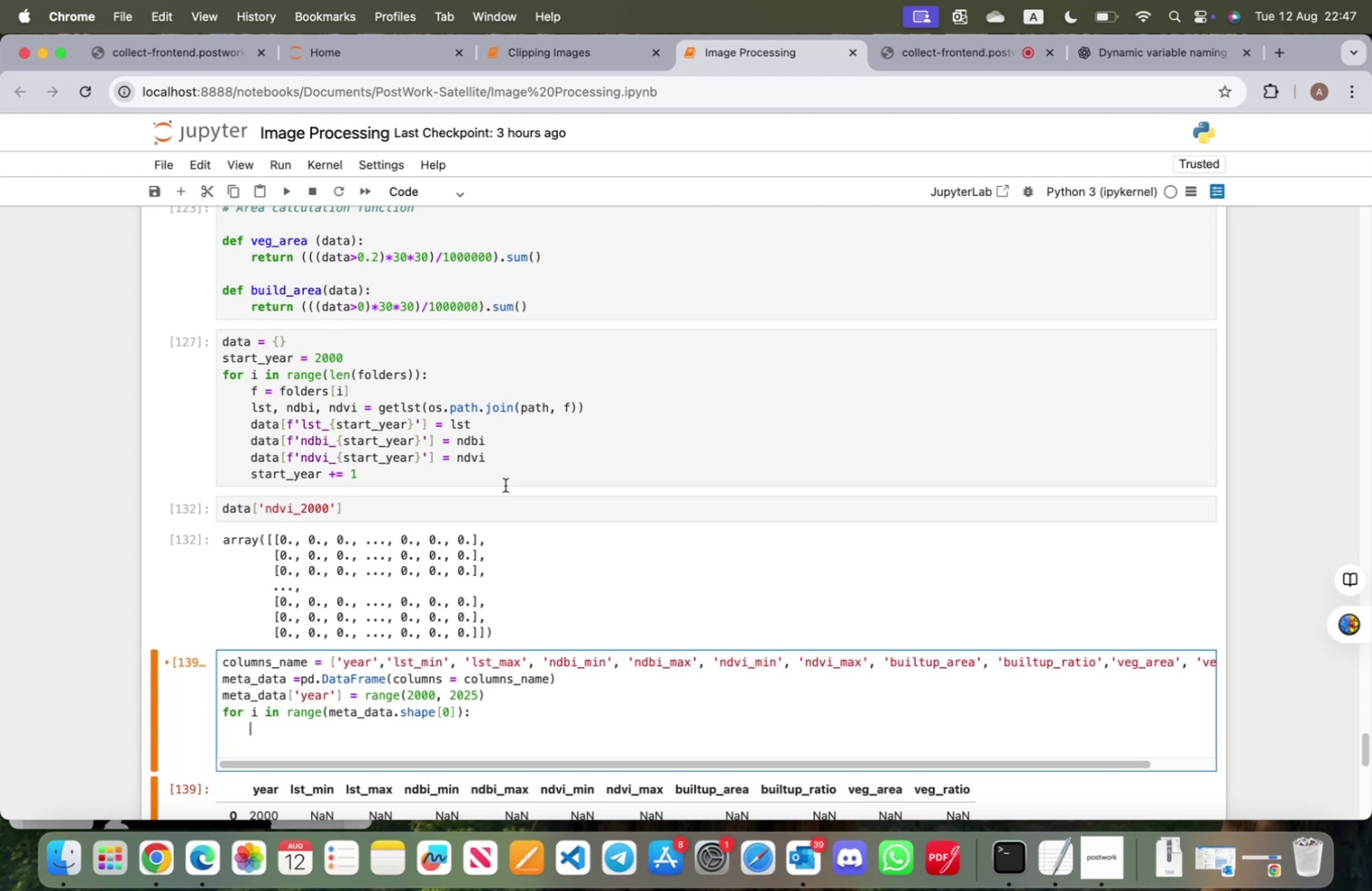 
left_click([513, 464])
 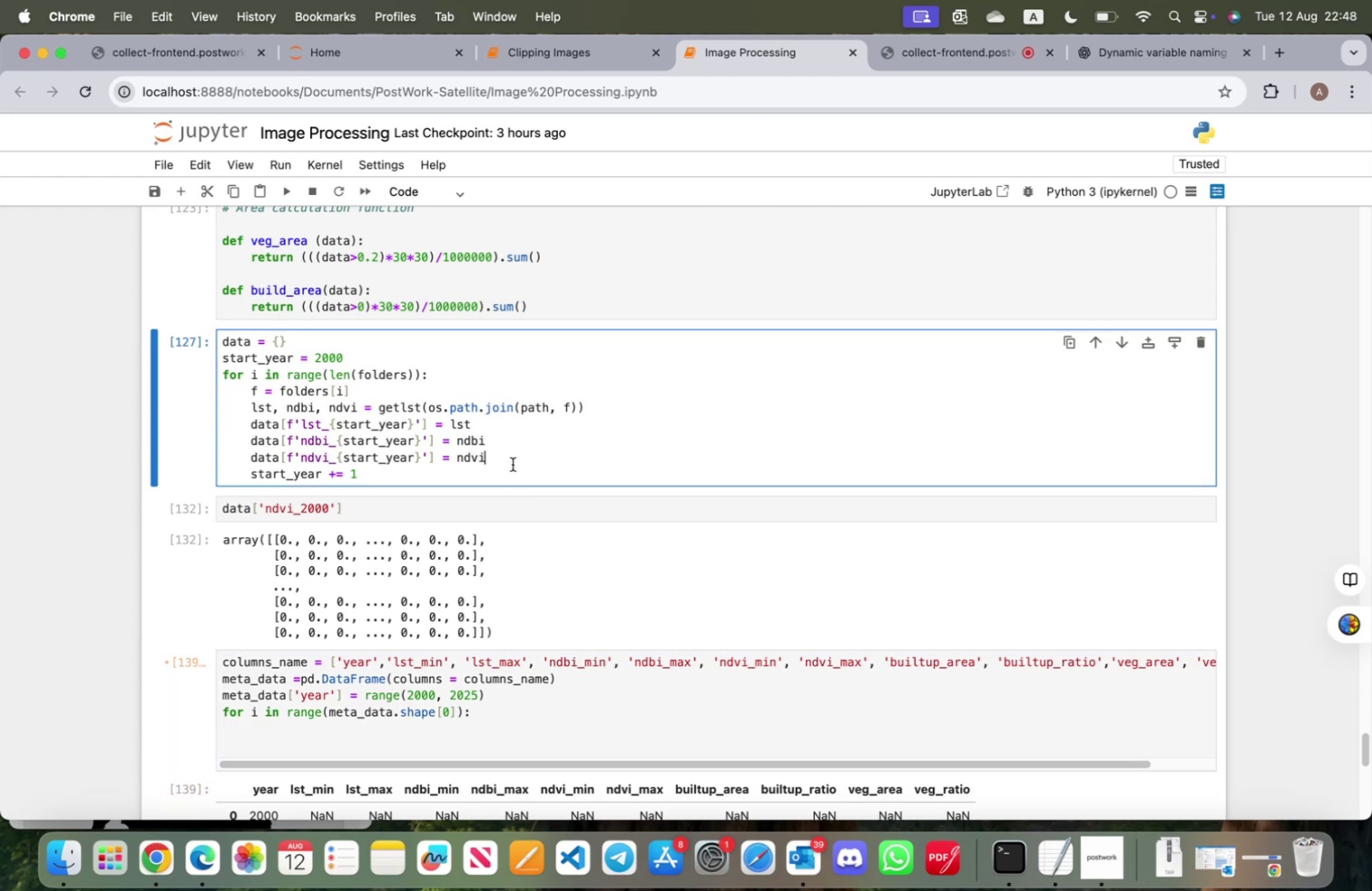 
key(Enter)
 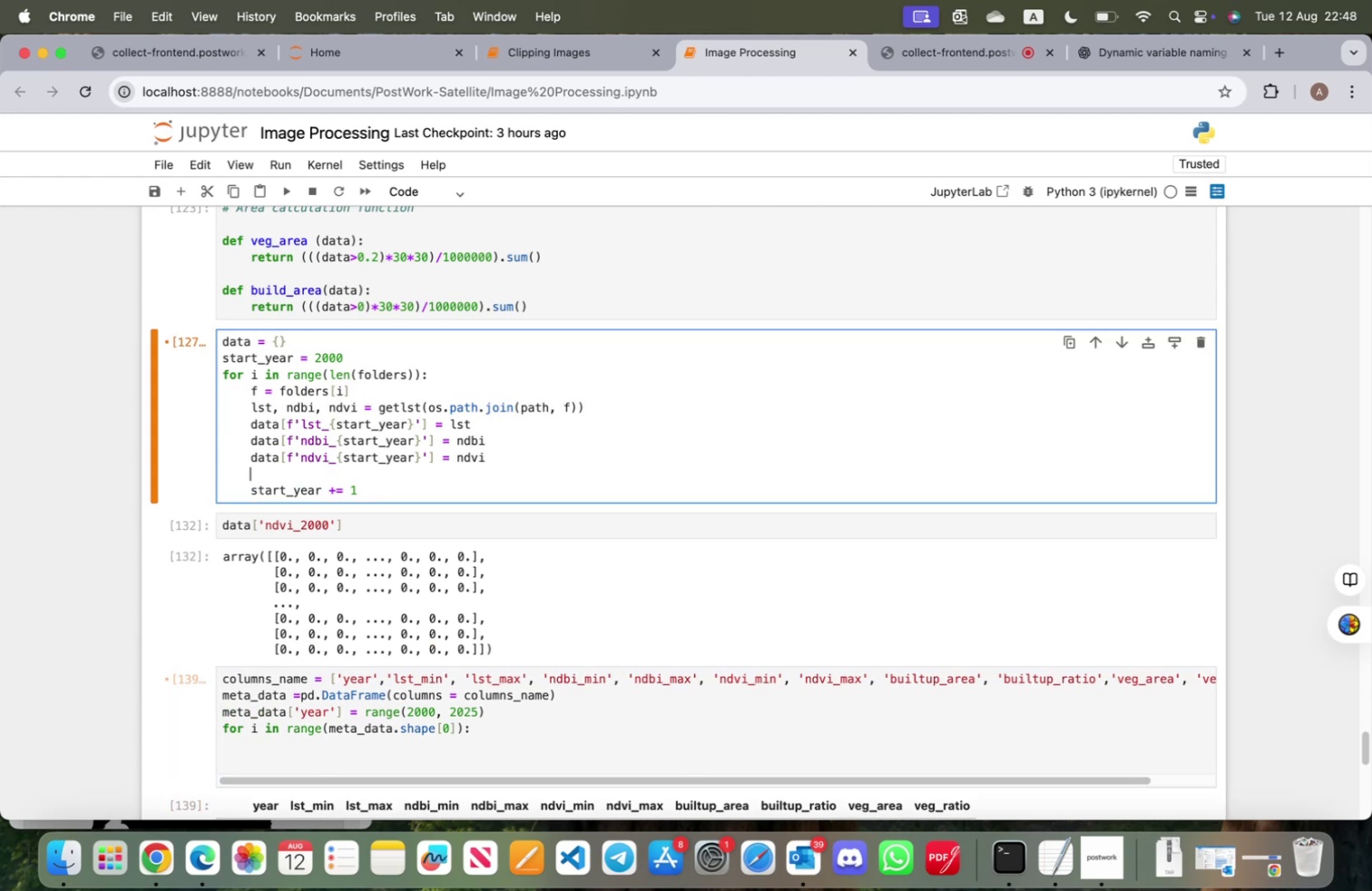 
type(daata)
key(Backspace)
key(Backspace)
key(Backspace)
type(ta)
key(Backspace)
key(Backspace)
key(Backspace)
key(Backspace)
key(Backspace)
key(Backspace)
 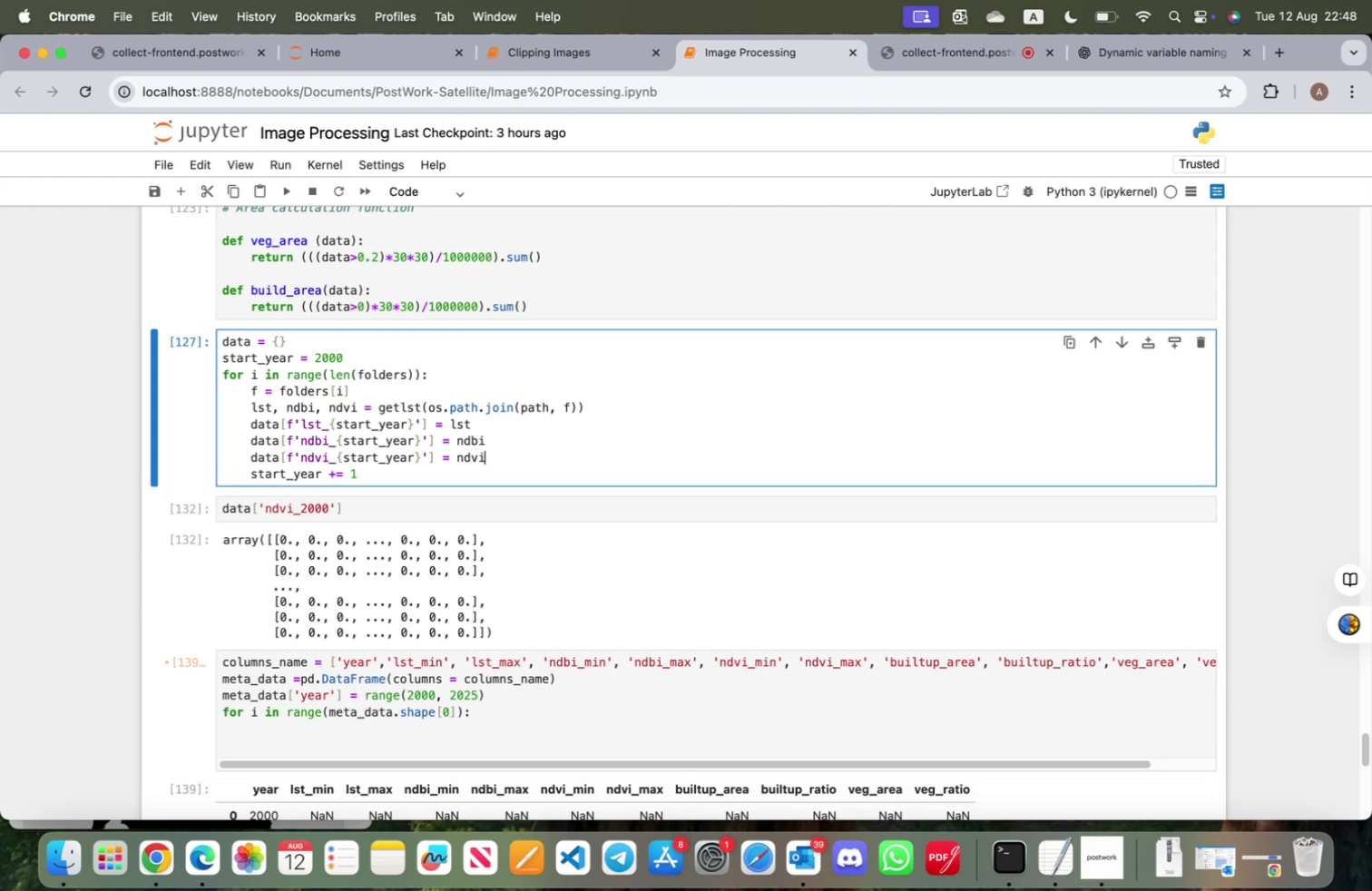 
key(Enter)
 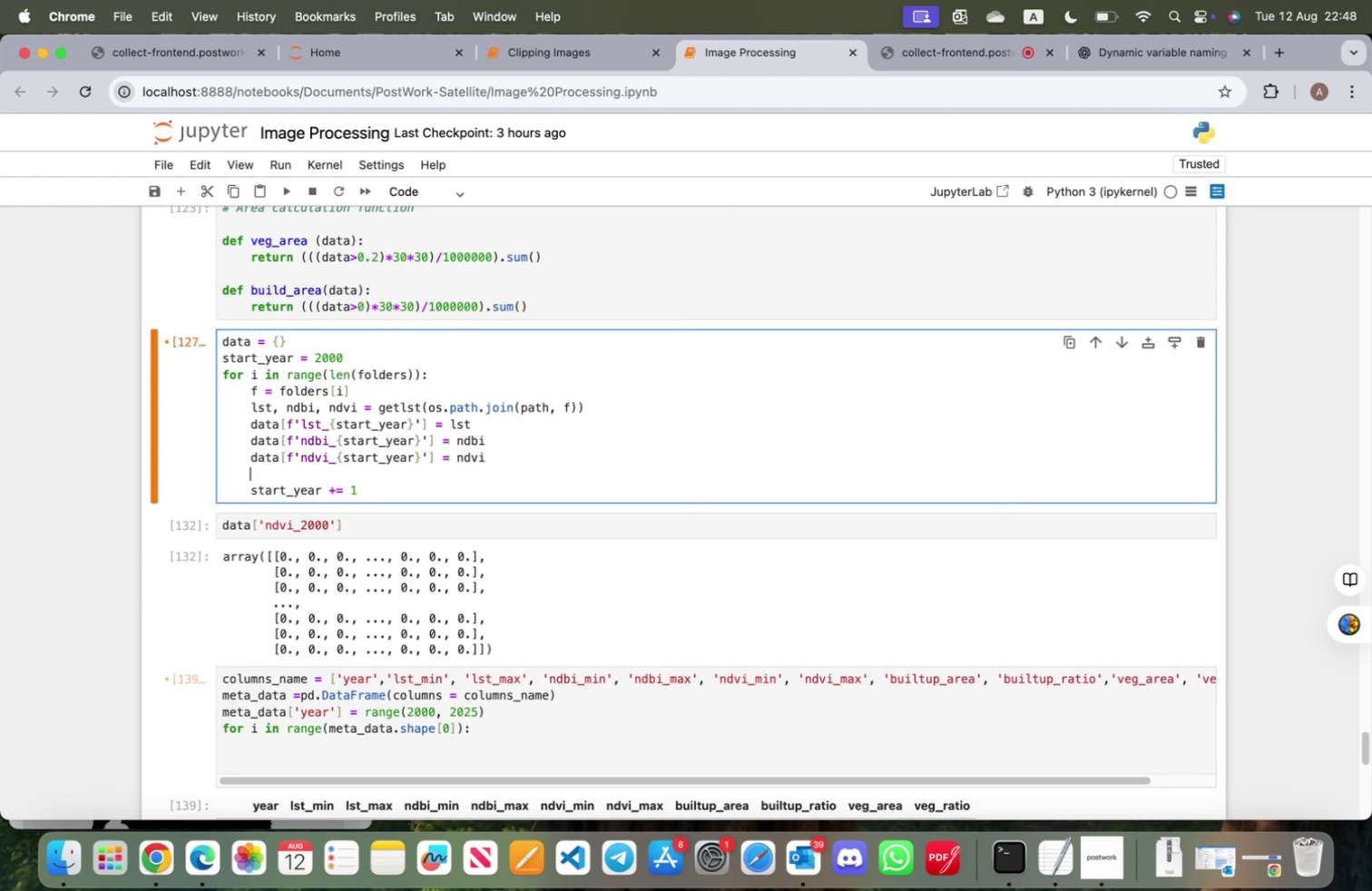 
type(data[f'ndbi_area_{str)
key(Backspace)
type(art_year})
 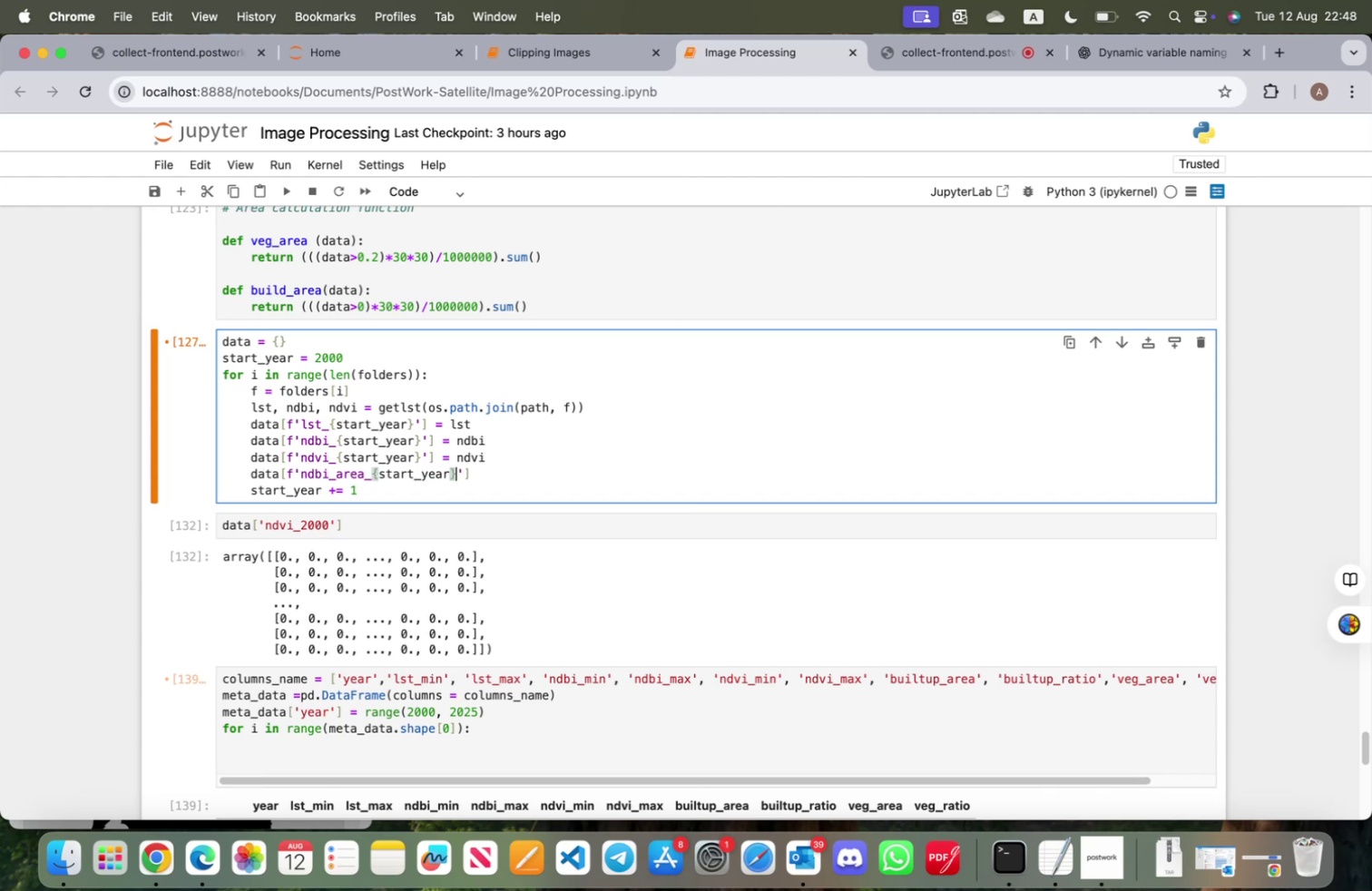 
key(ArrowRight)
 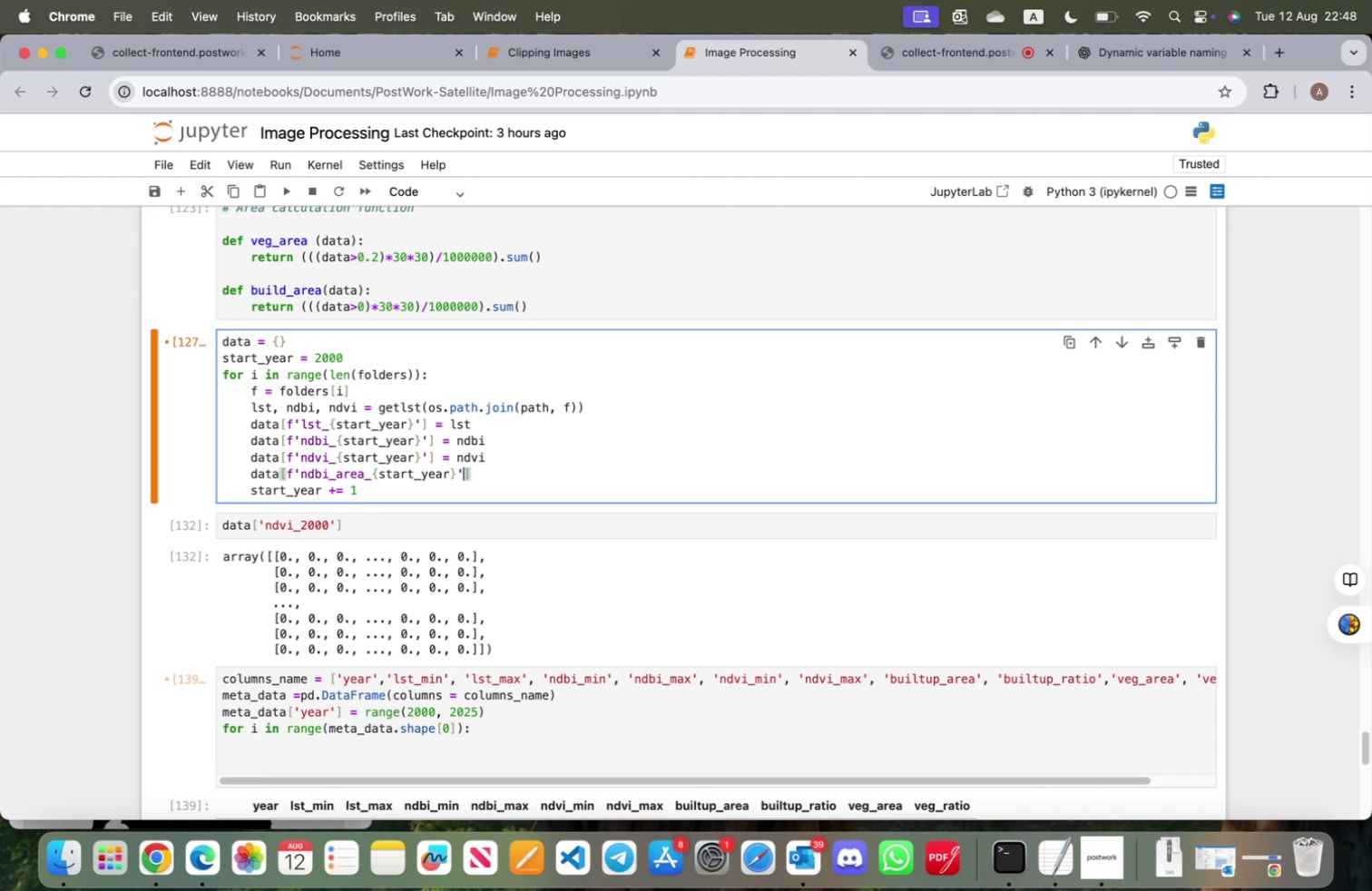 
key(ArrowRight)
 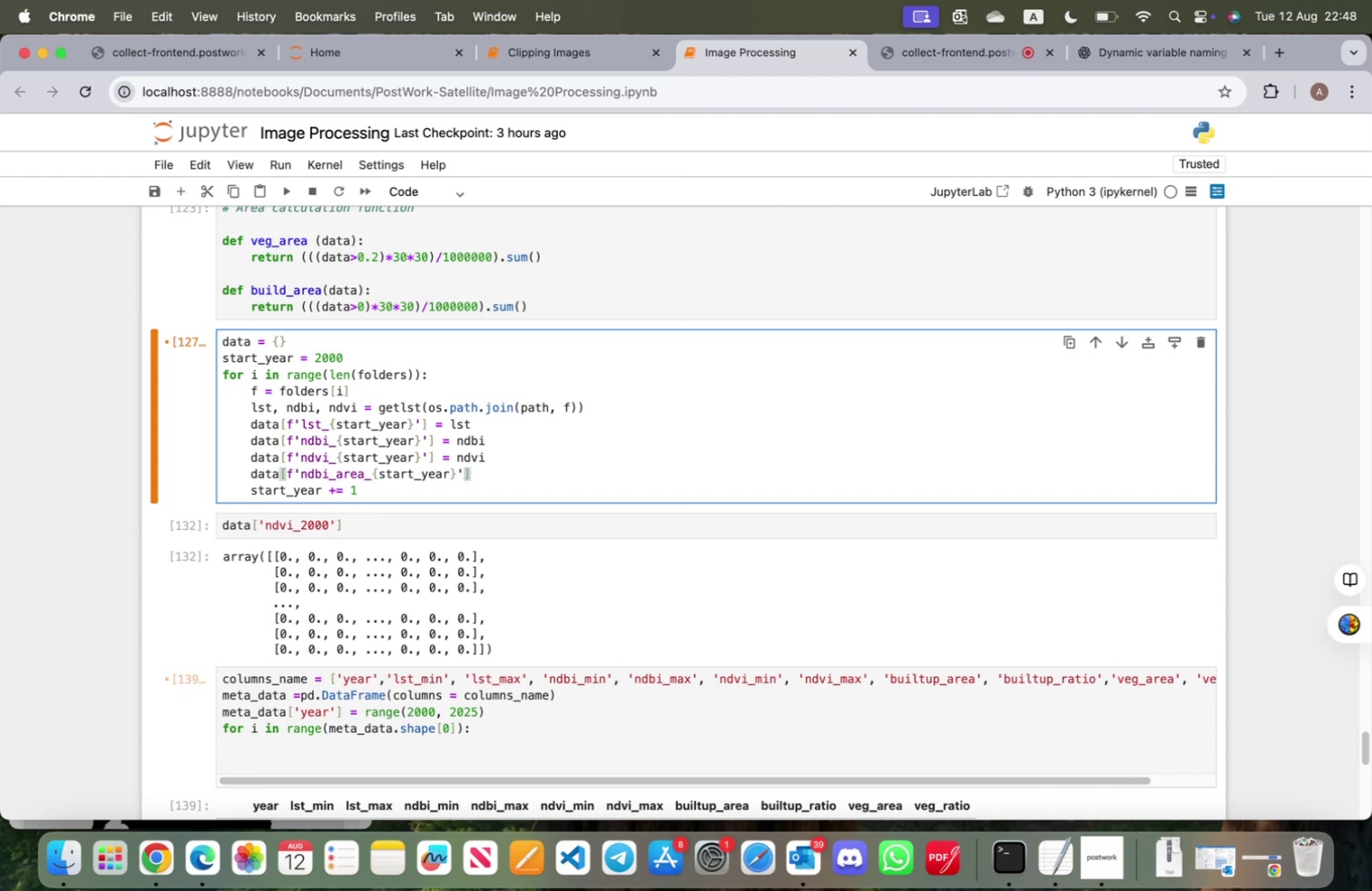 
type( = ge)
key(Tab)
key(Backspace)
key(Backspace)
type(n)
key(Tab)
type(dv)
key(Backspace)
key(Backspace)
key(Backspace)
 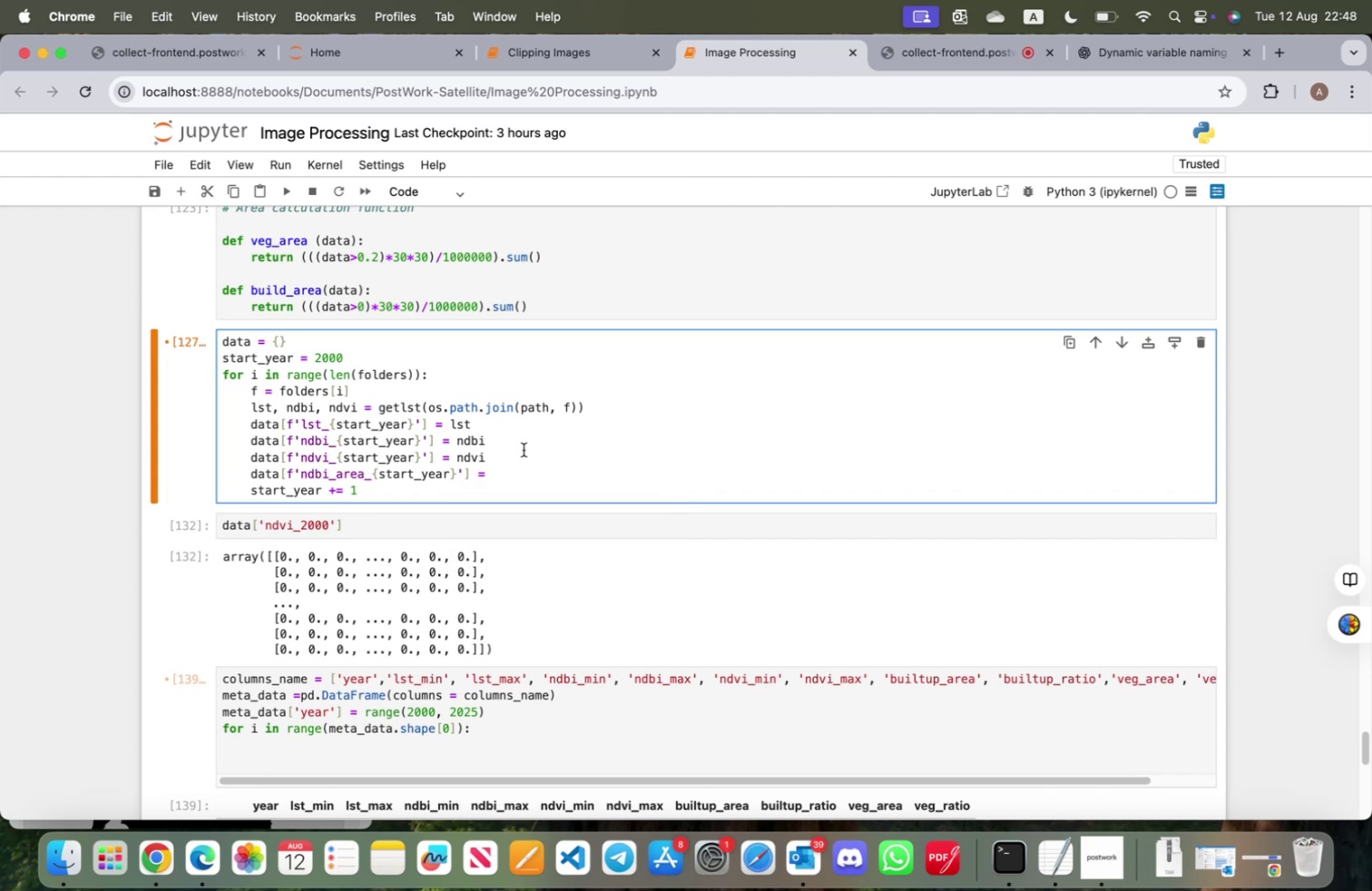 
scroll: coordinate [410, 516], scroll_direction: none, amount: 0.0
 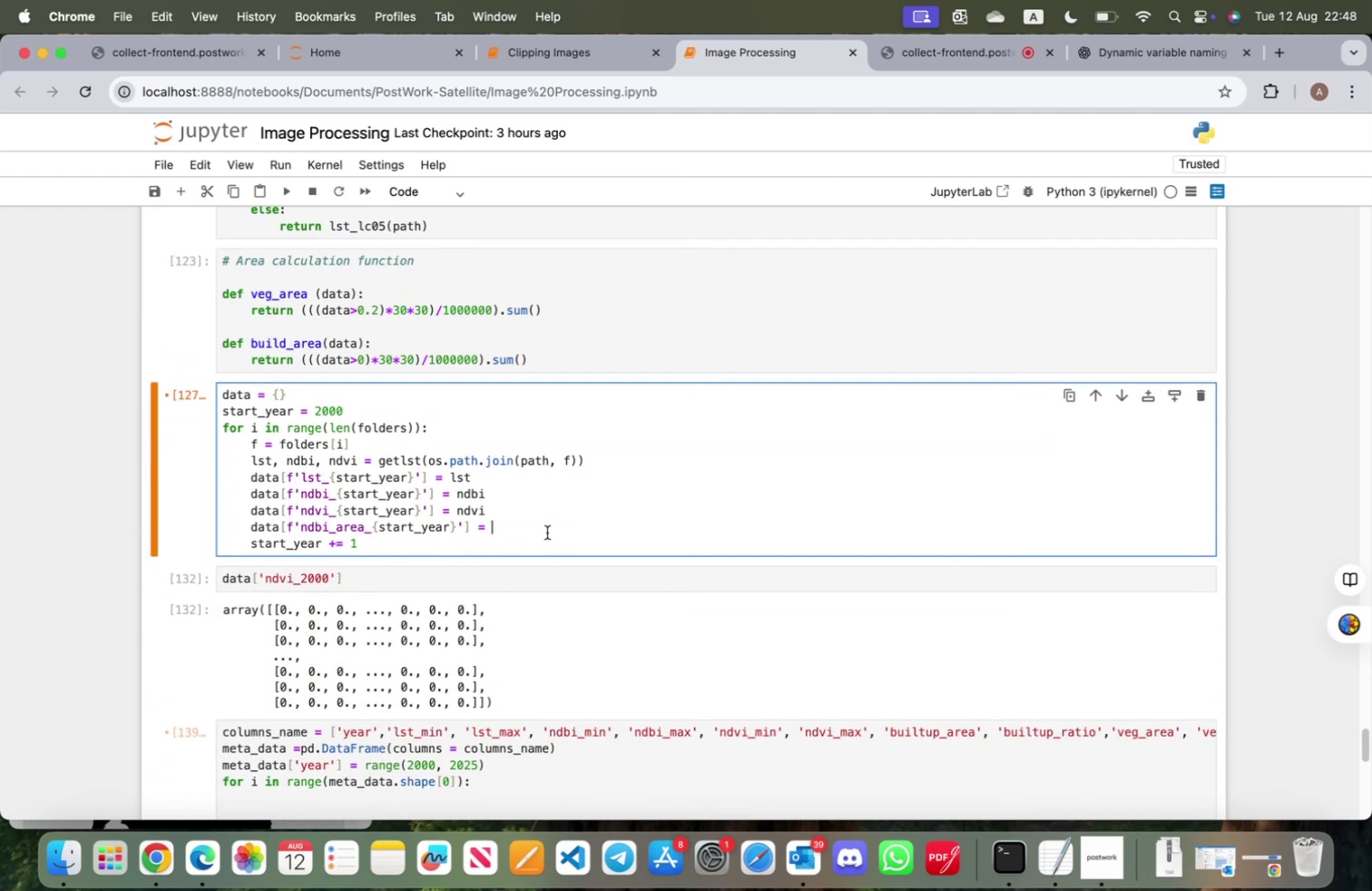 
type(bui)
key(Tab)
 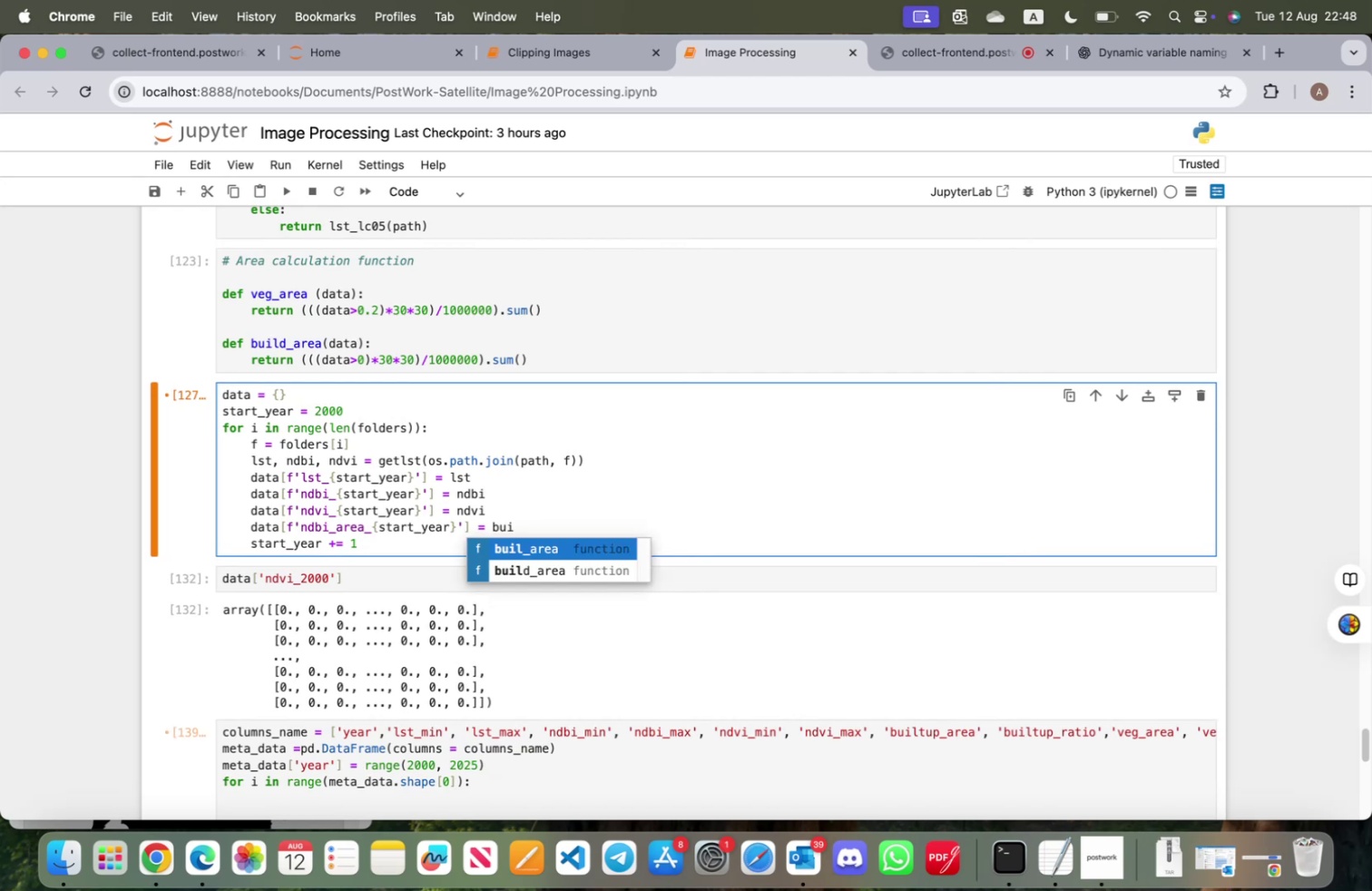 
key(Enter)
 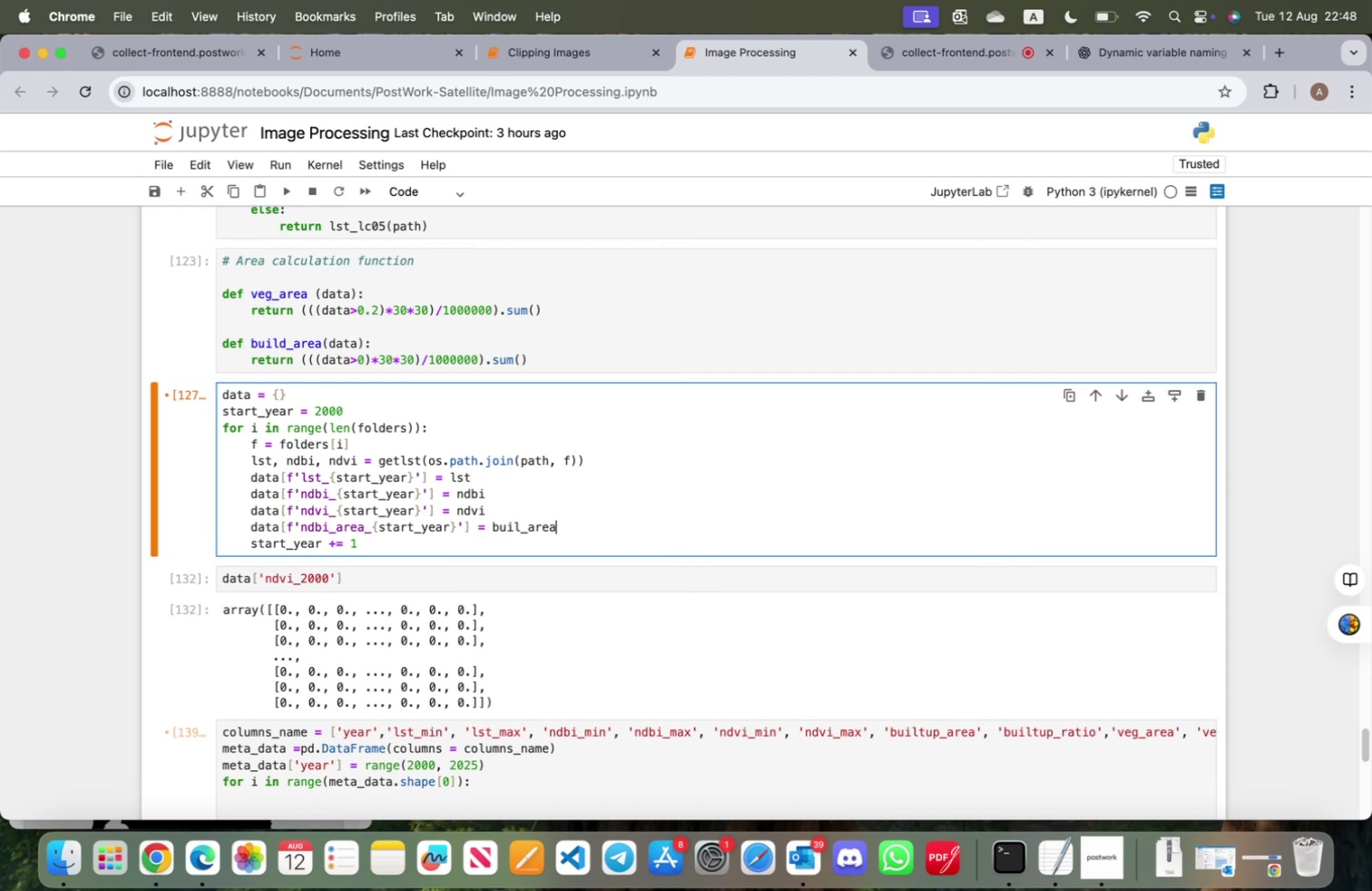 
type((ndbi)
 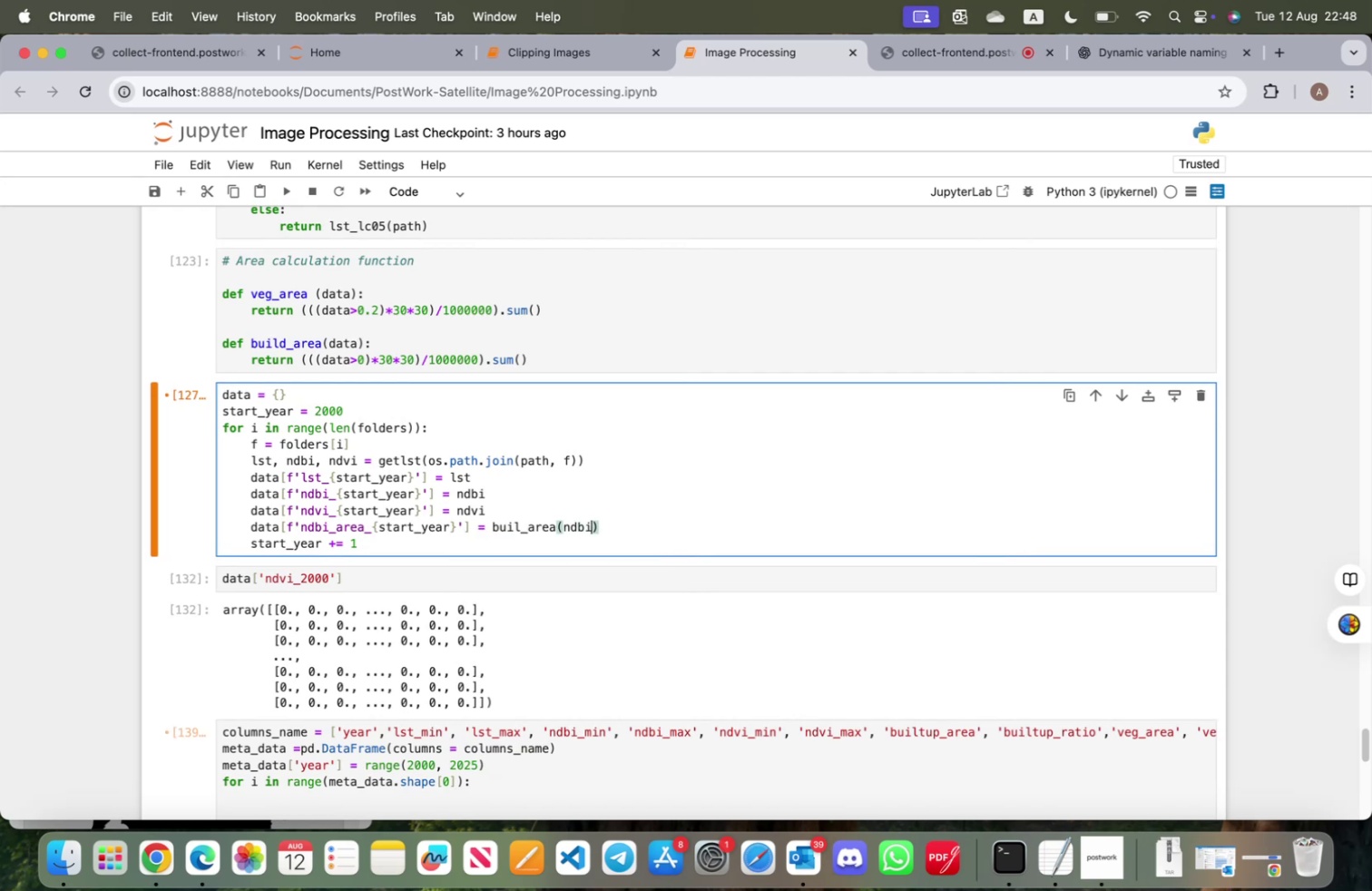 
key(ArrowRight)
 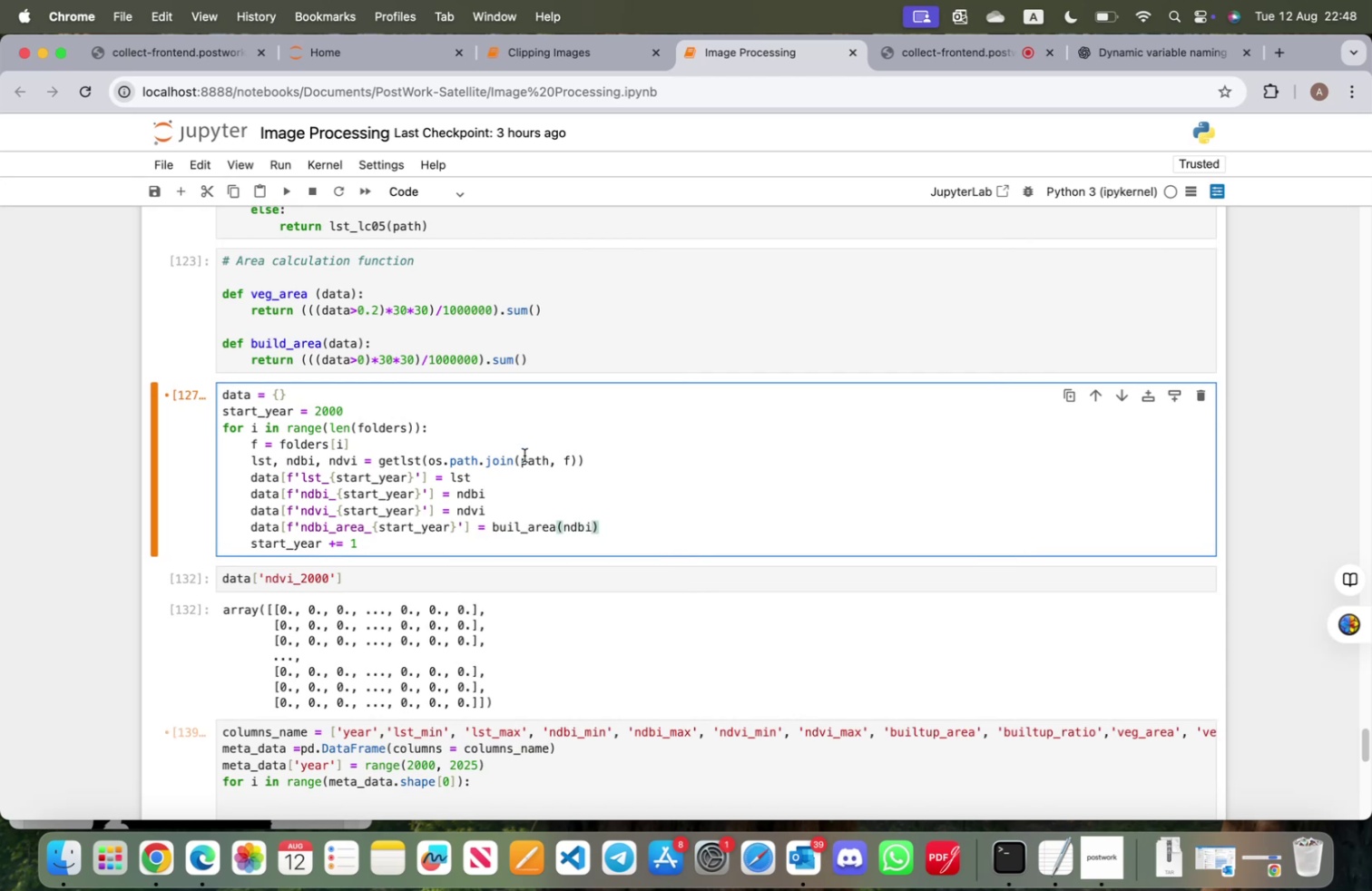 
wait(7.27)
 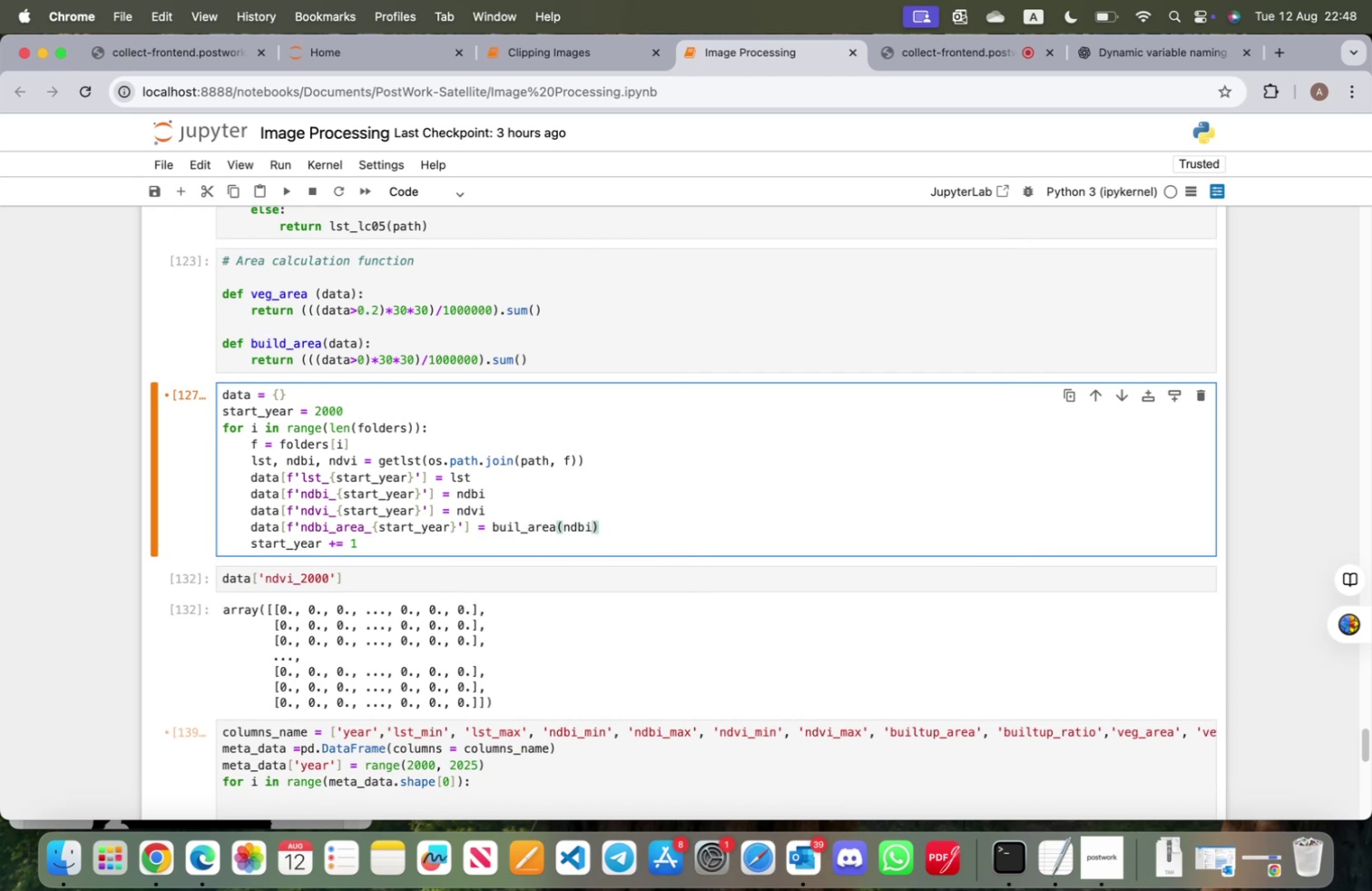 
left_click([328, 525])
 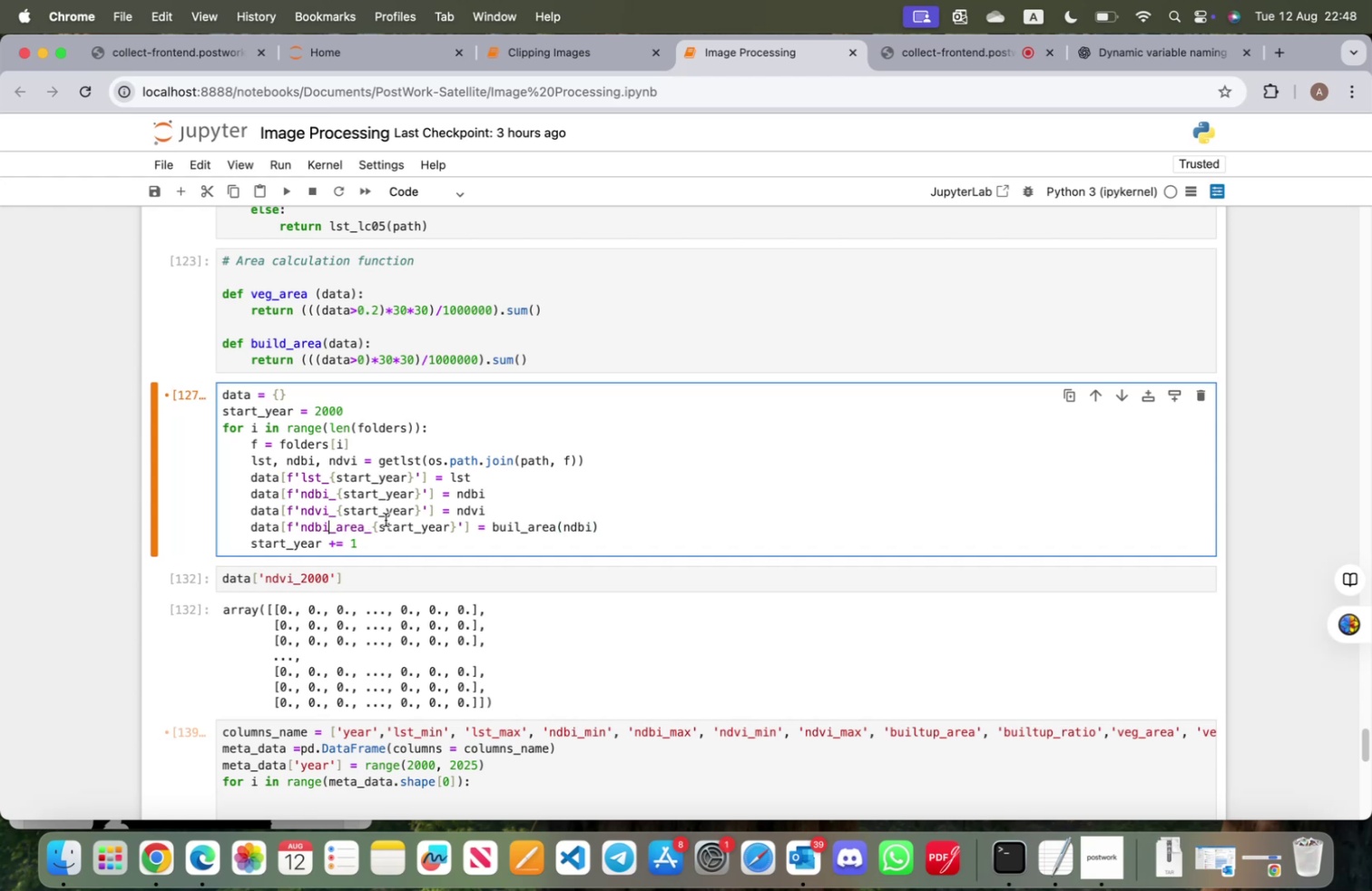 
key(Backspace)
key(Backspace)
key(Backspace)
key(Backspace)
type(buildup)
 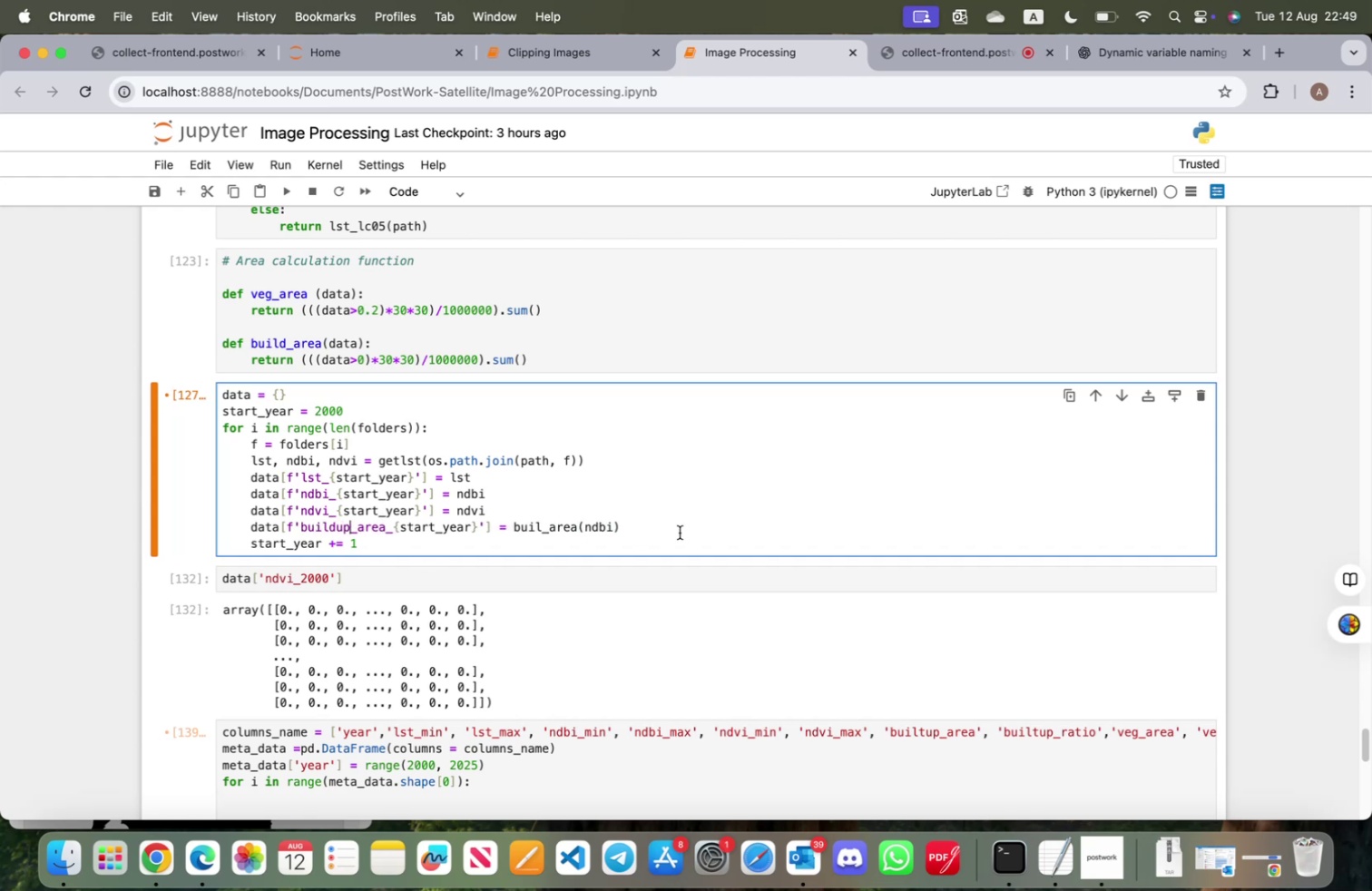 
left_click([695, 530])
 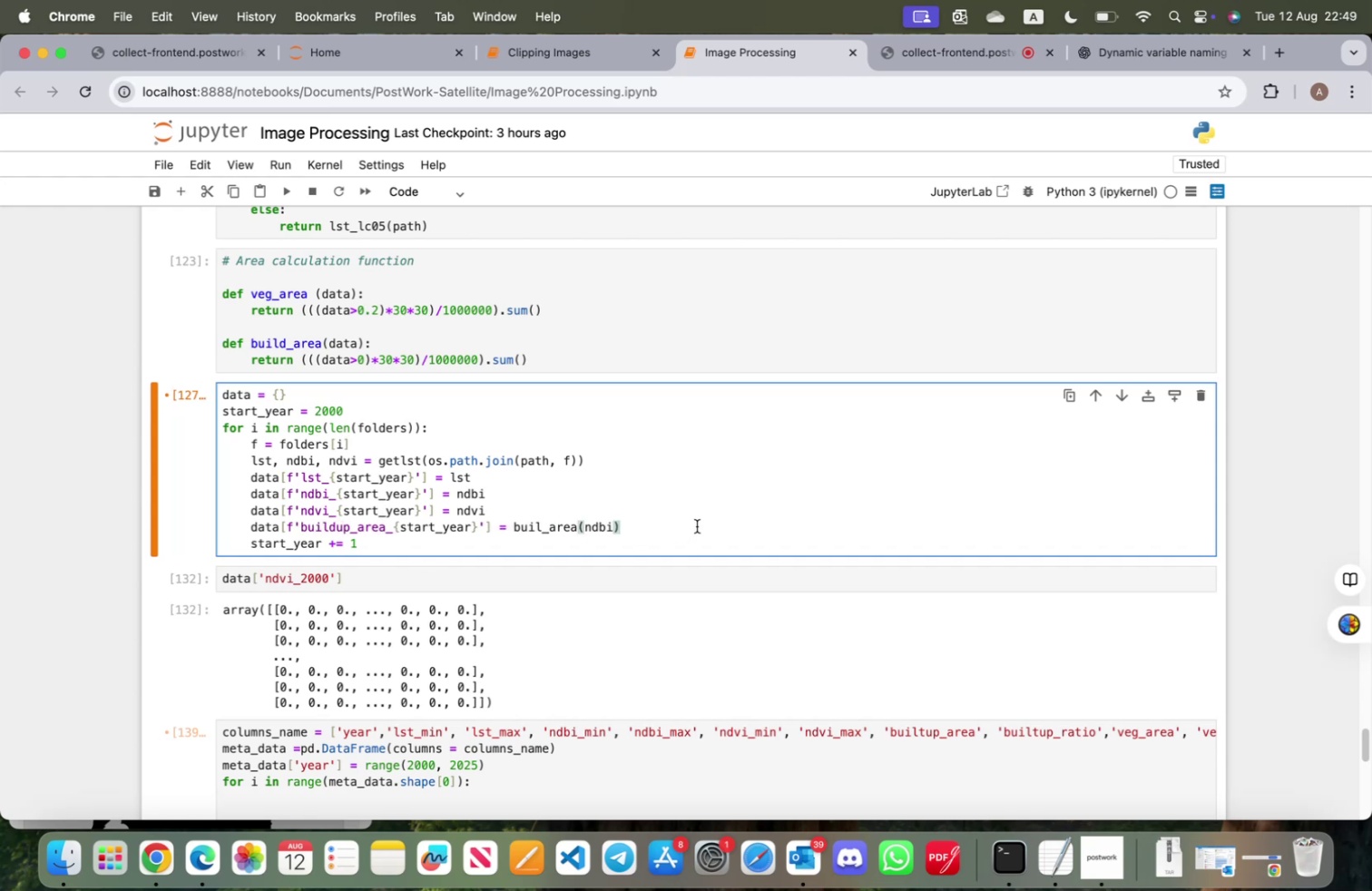 
key(Enter)
 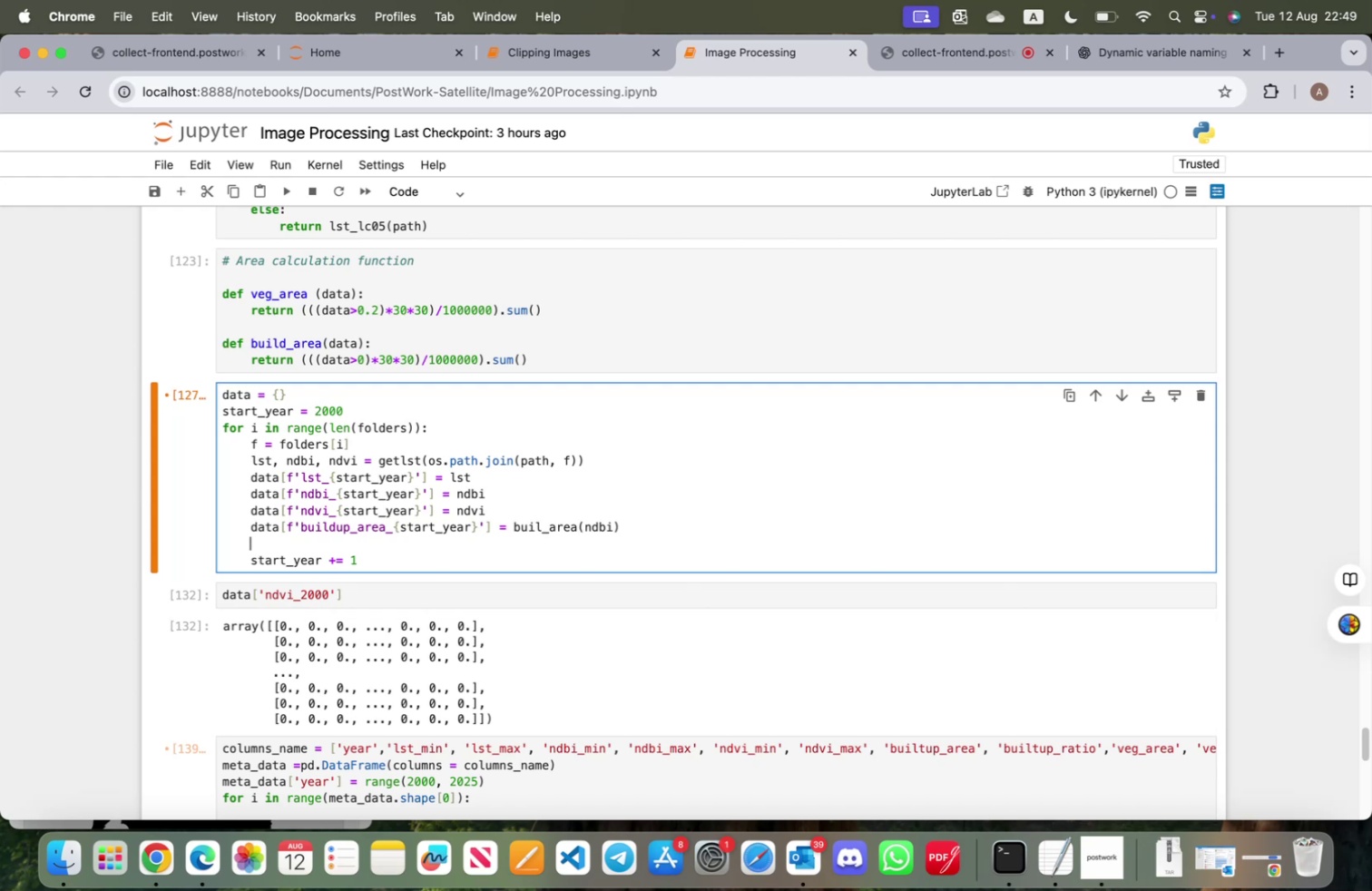 
type(daata)
key(Backspace)
key(Backspace)
key(Backspace)
type(ta[f'veg_are_{start_year})
 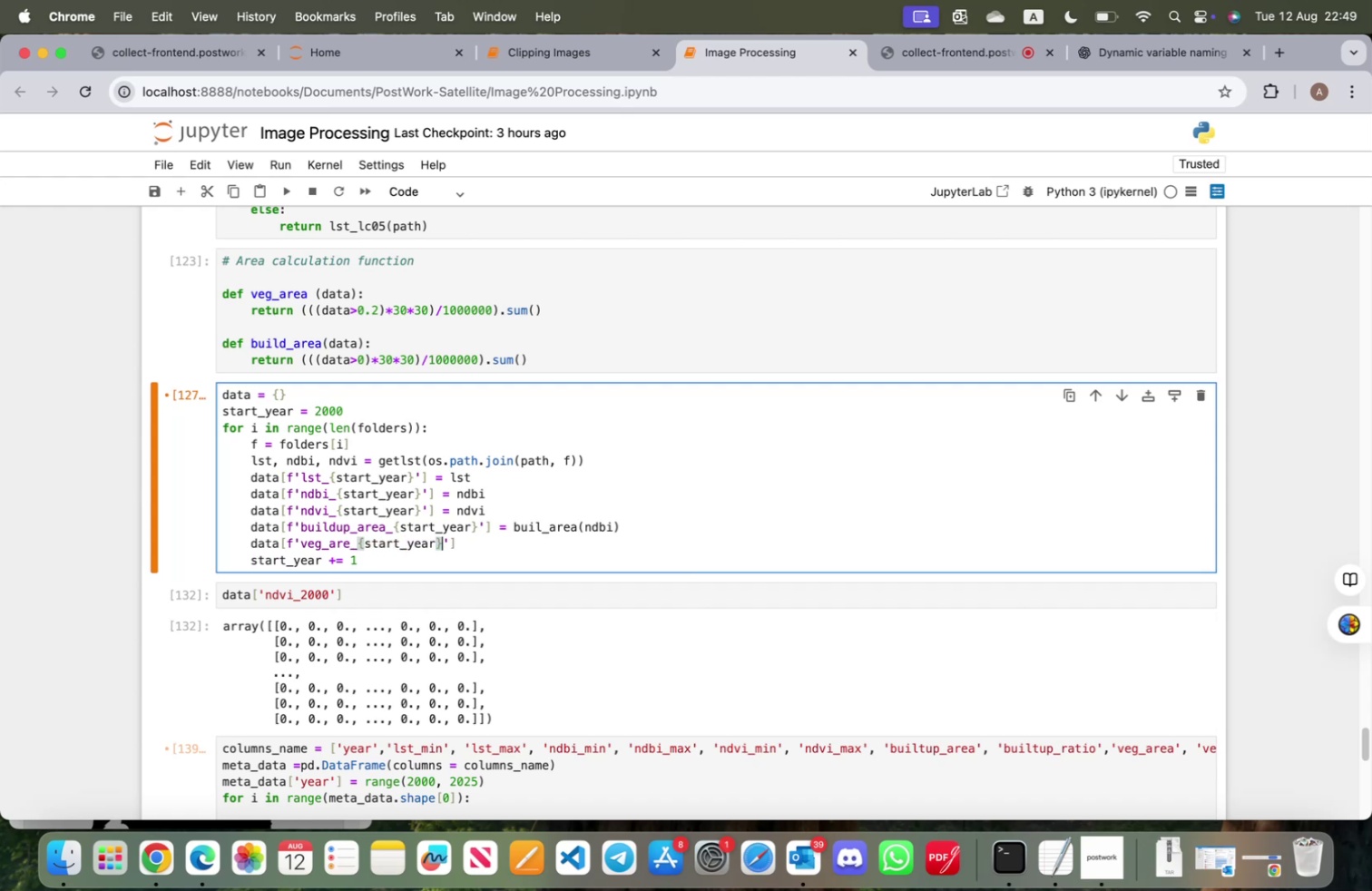 
key(ArrowRight)
 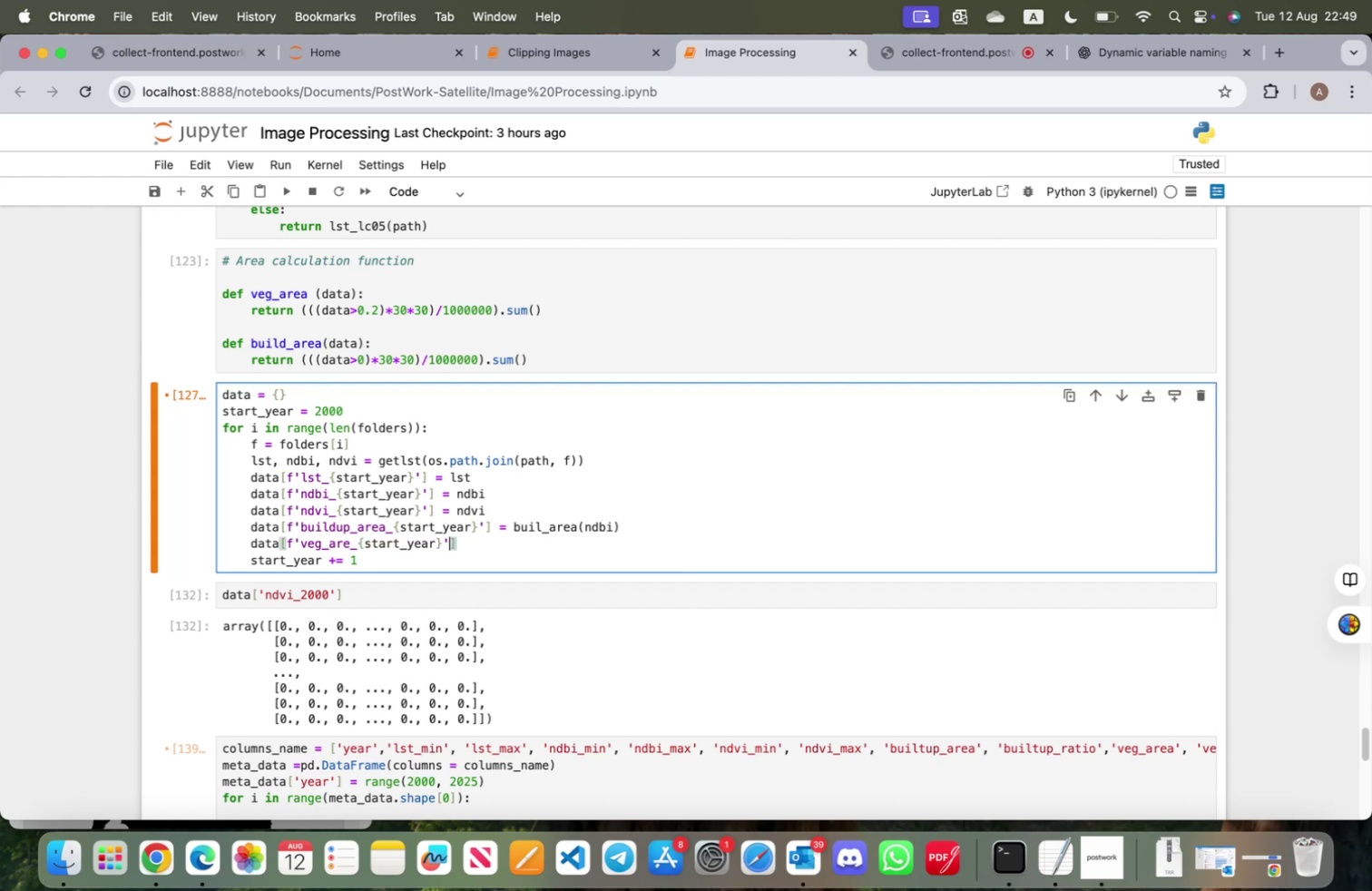 
key(ArrowRight)
 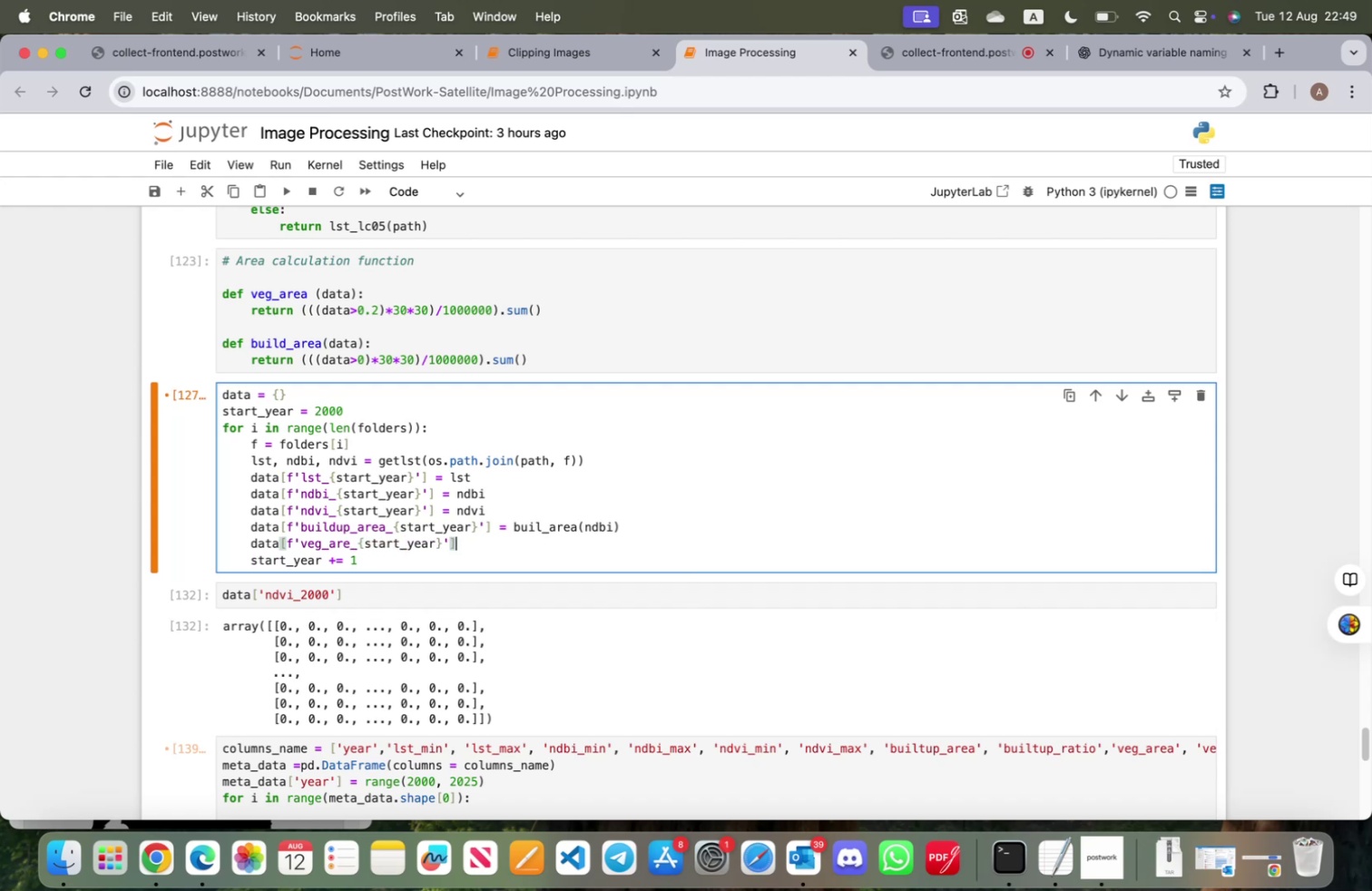 
type( = vet)
key(Backspace)
type(g)
key(Tab)
 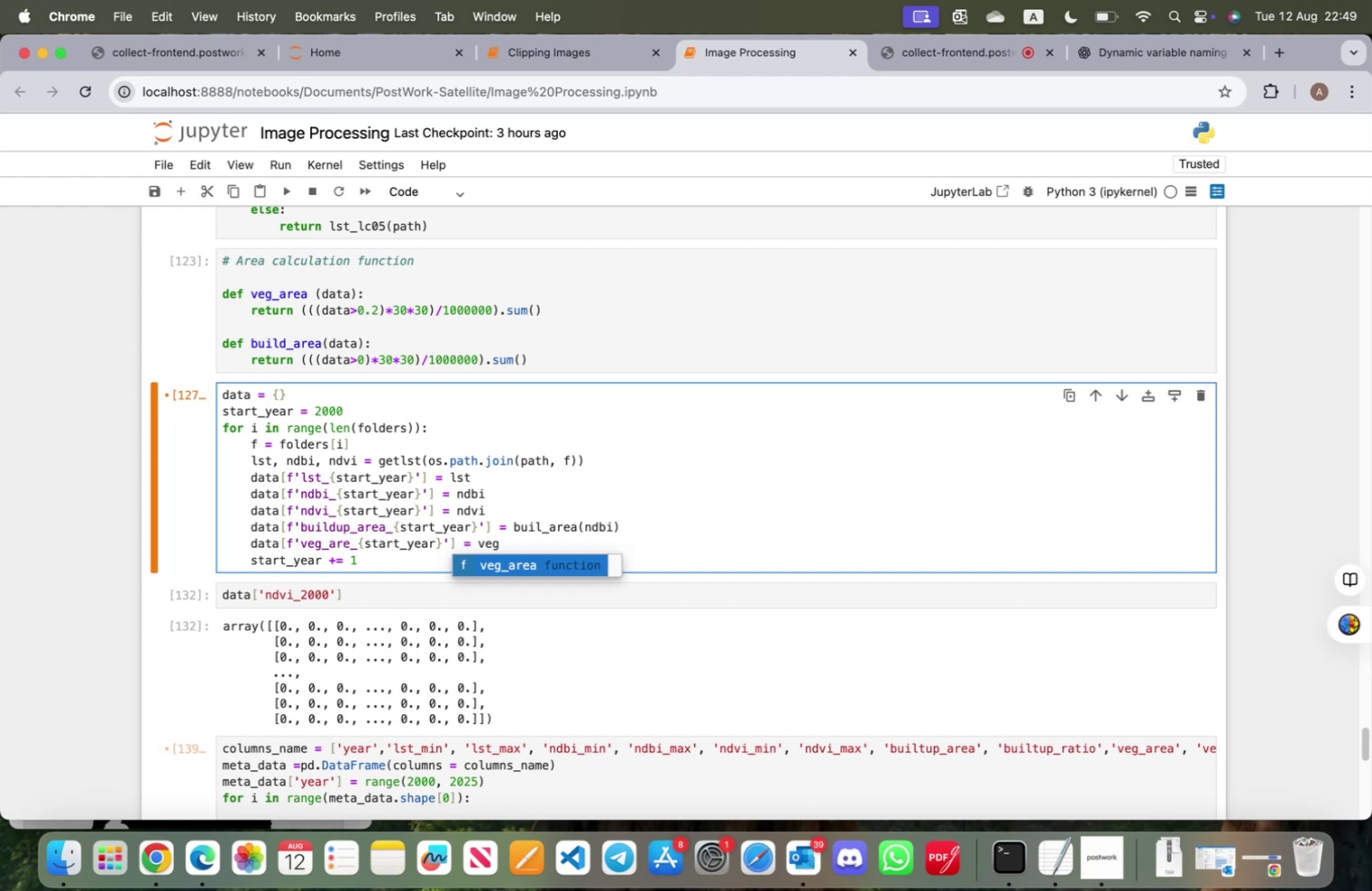 
key(Enter)
 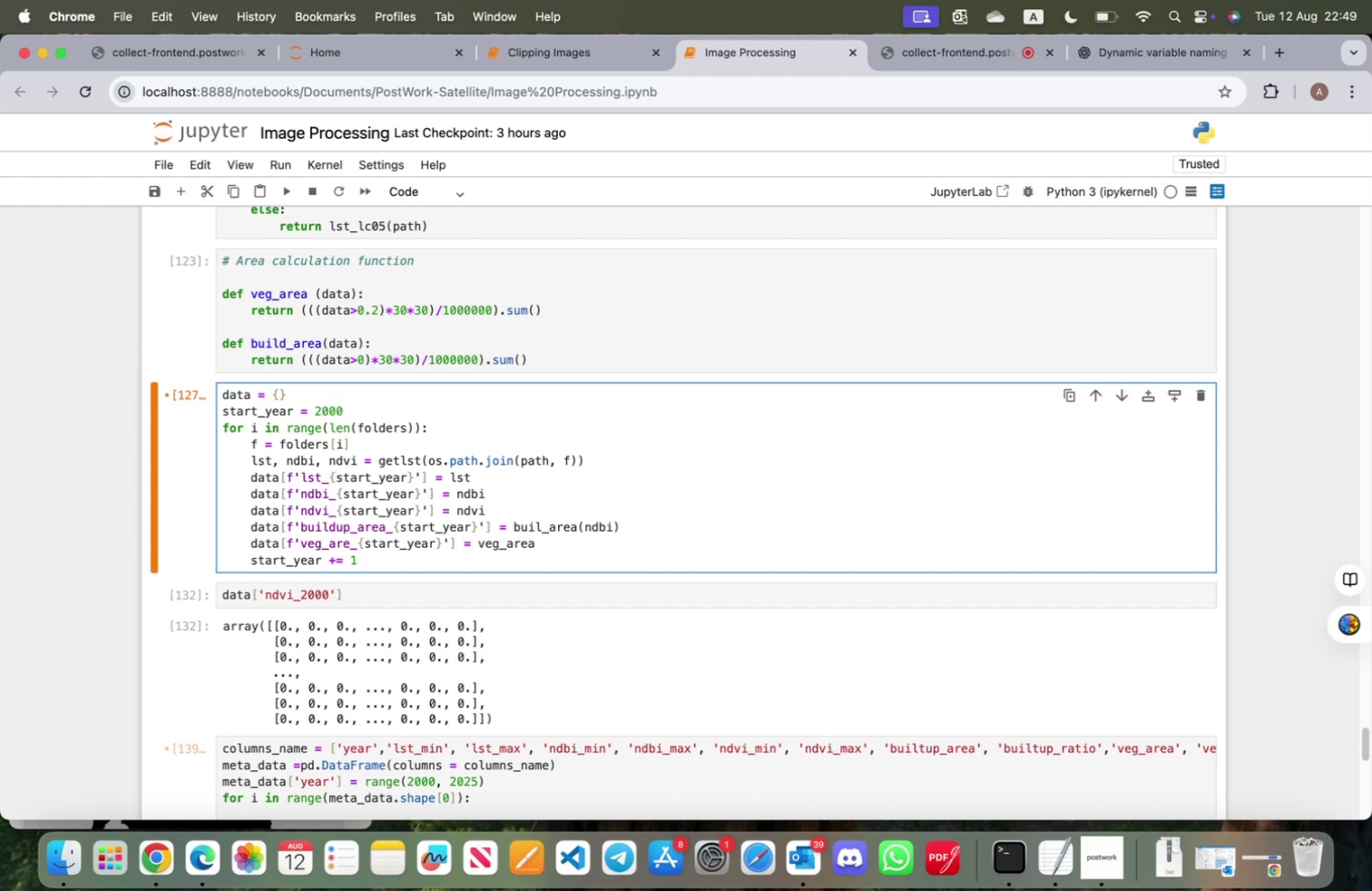 
type((ndb)
key(Backspace)
type(vi)
 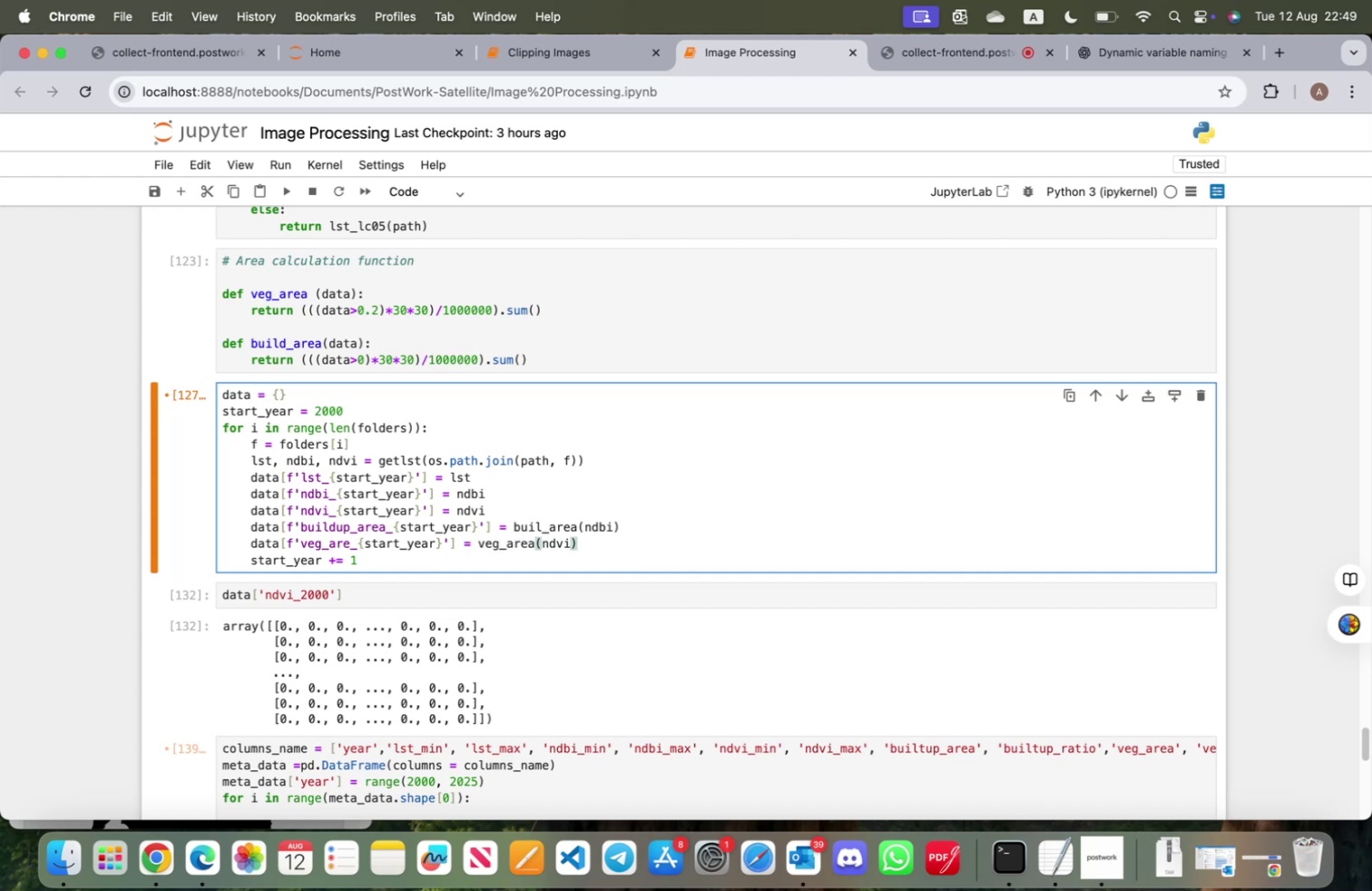 
key(Shift+Enter)
 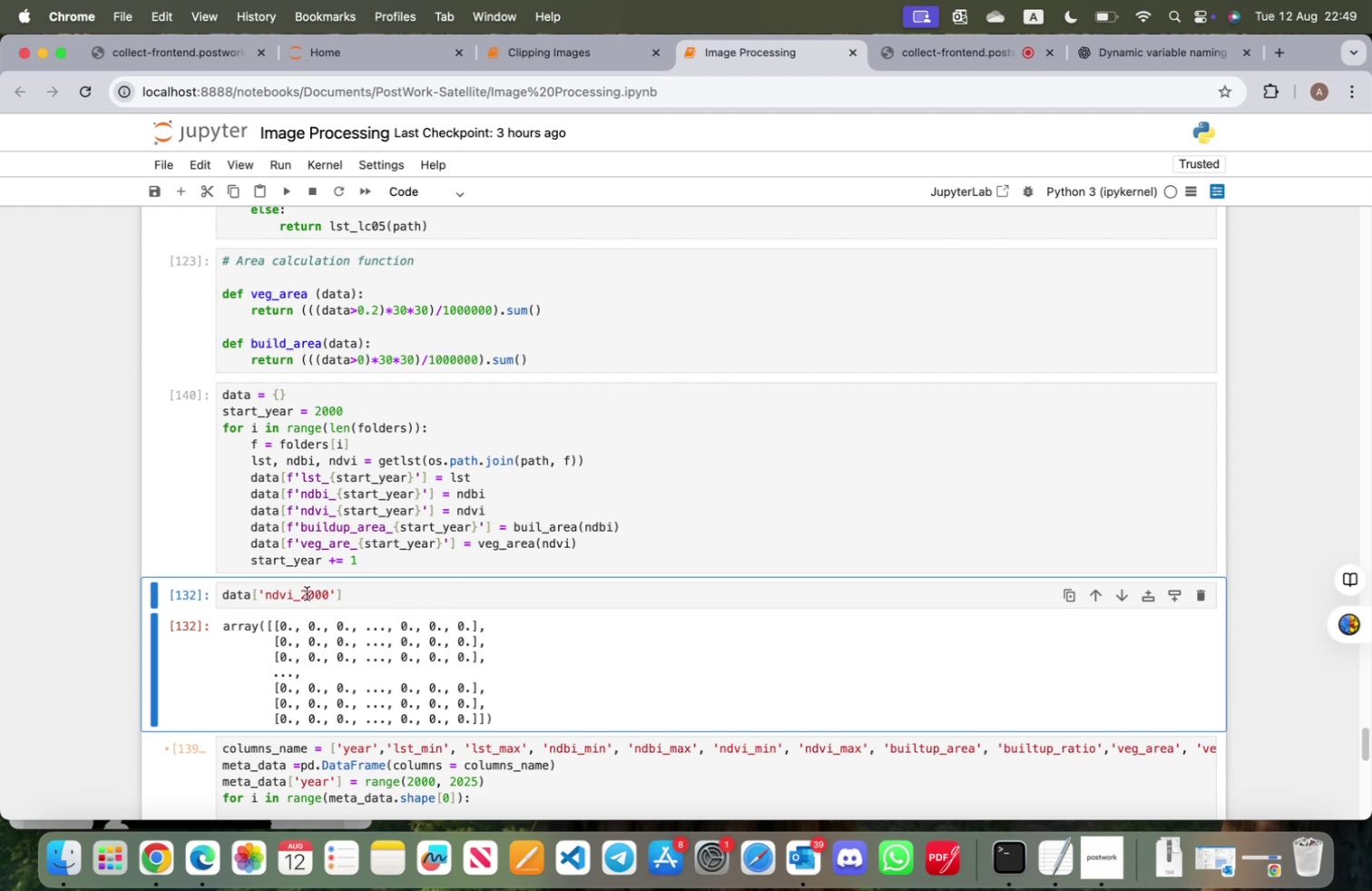 
wait(6.96)
 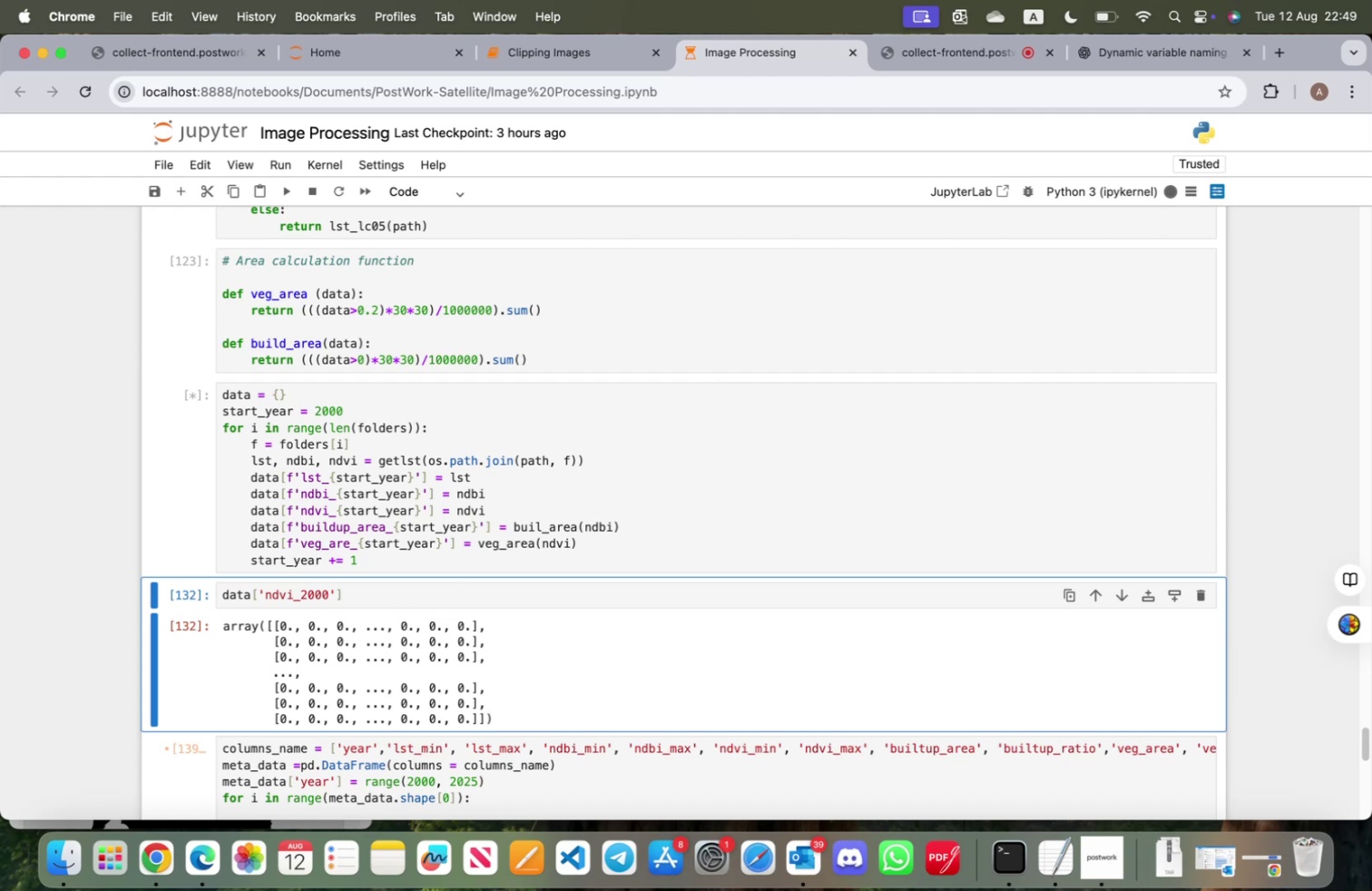 
left_click([294, 595])
 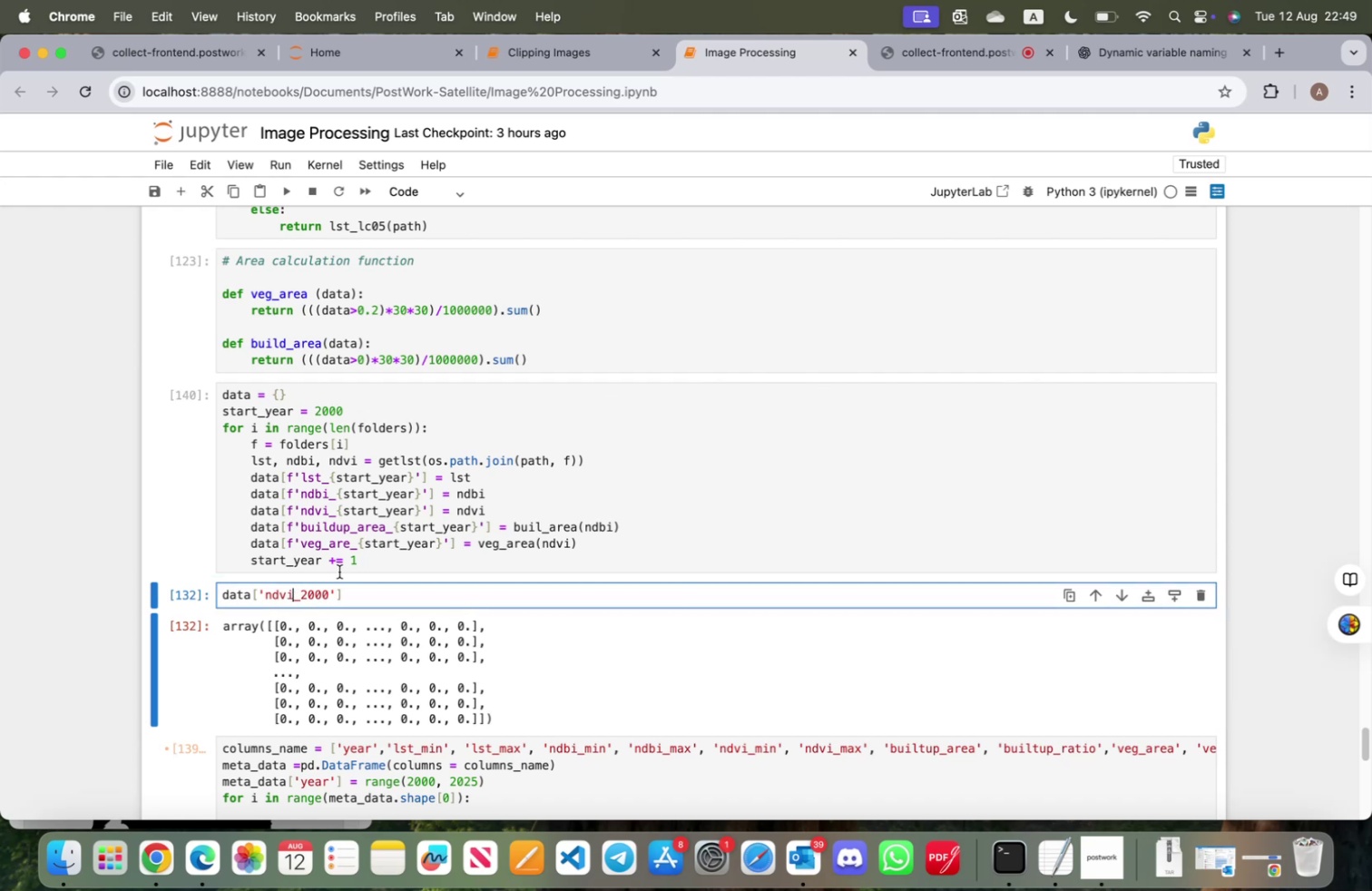 
key(Backspace)
key(Backspace)
key(Backspace)
key(Backspace)
type(veg_are)
key(Backspace)
type(ea)
 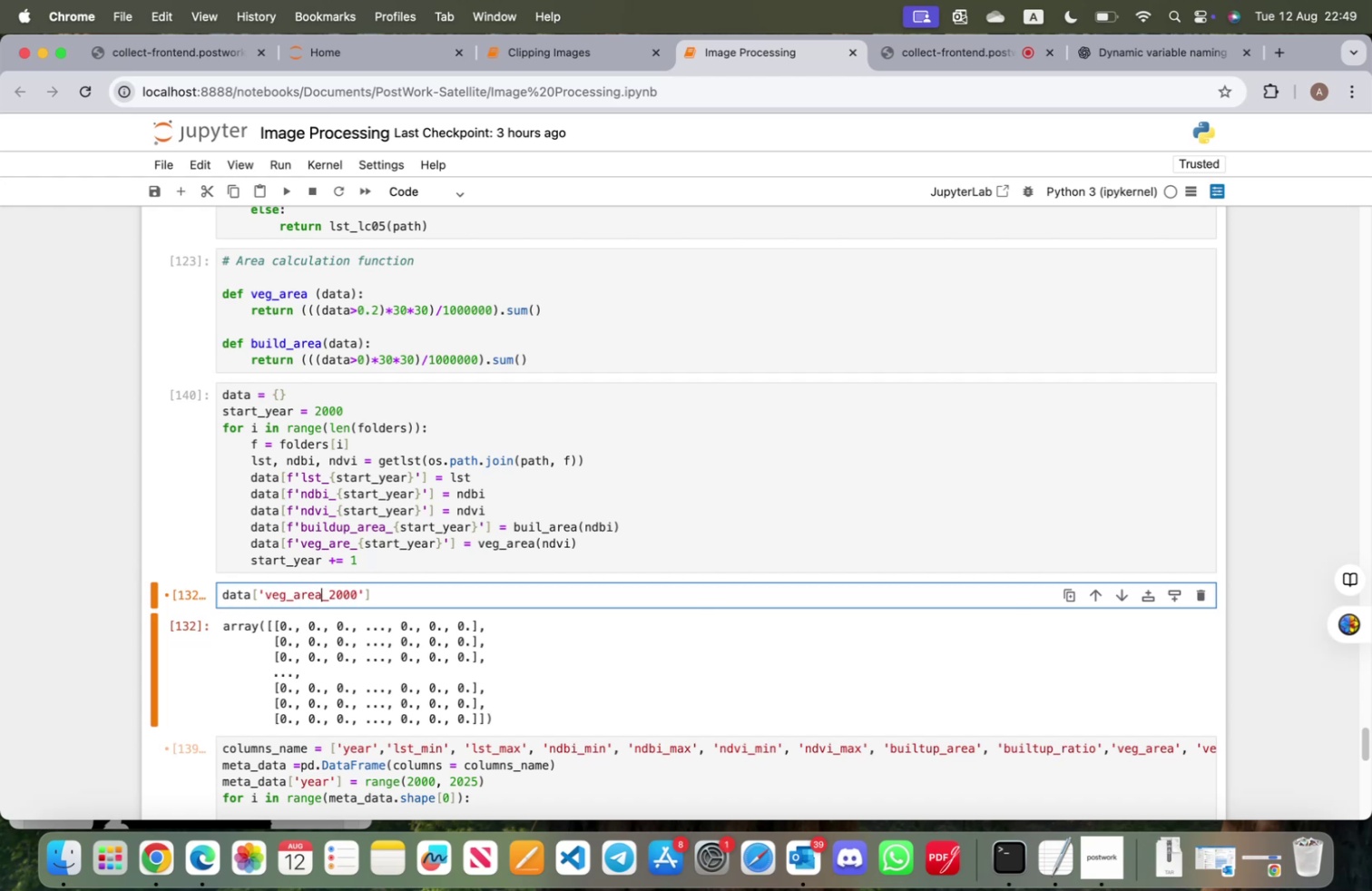 
left_click([352, 545])
 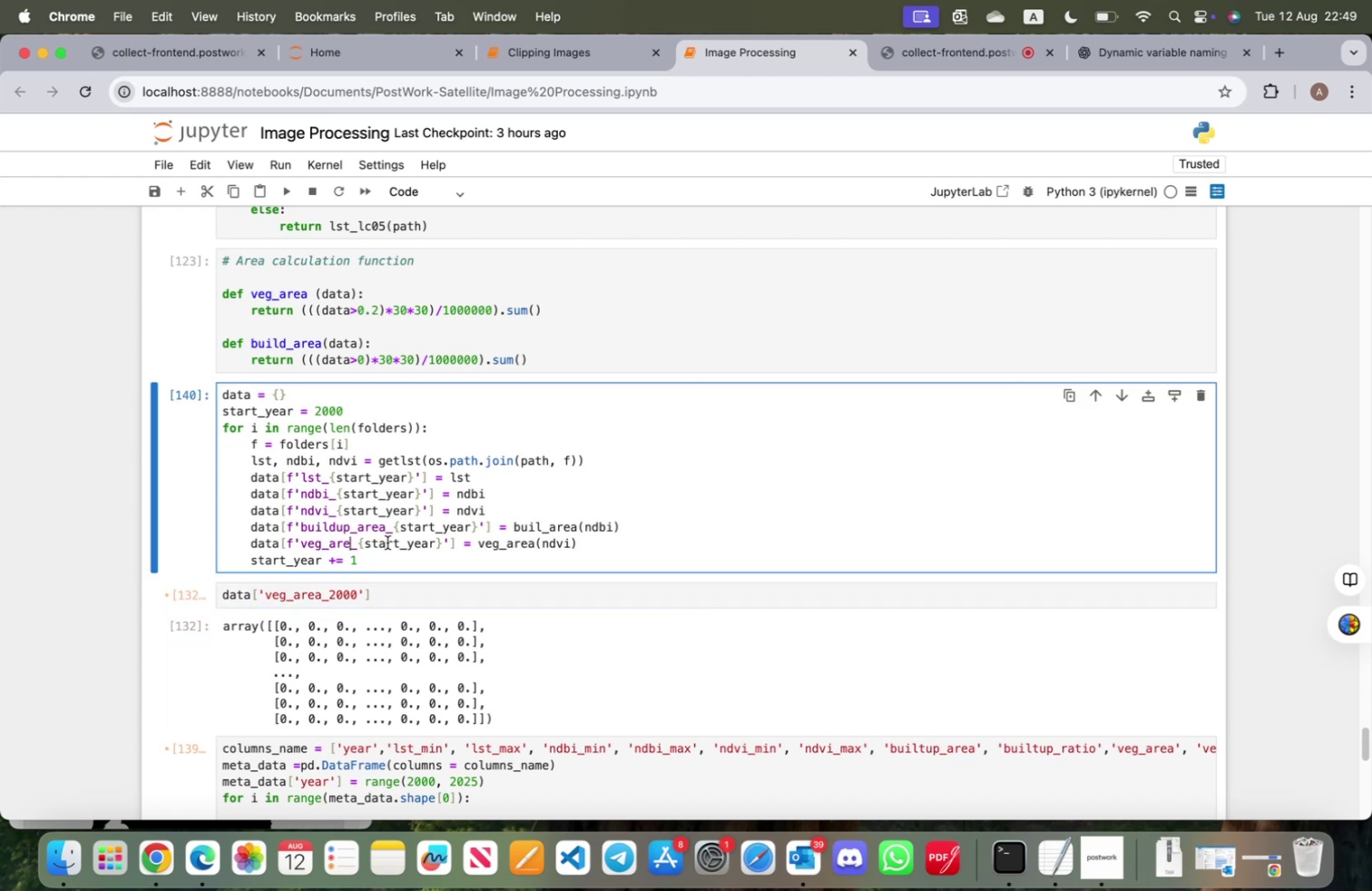 
key(A)
 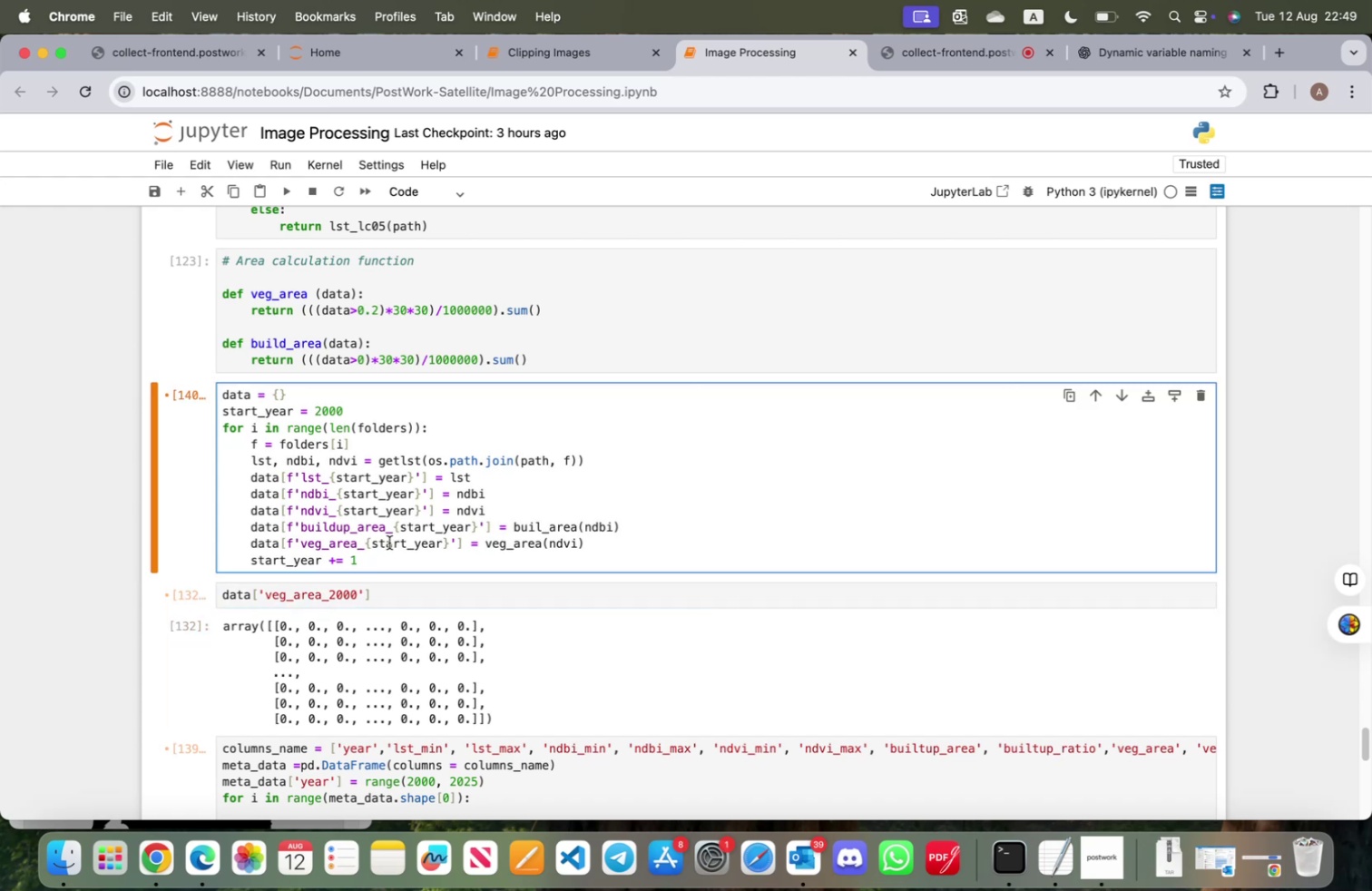 
key(Shift+ShiftRight)
 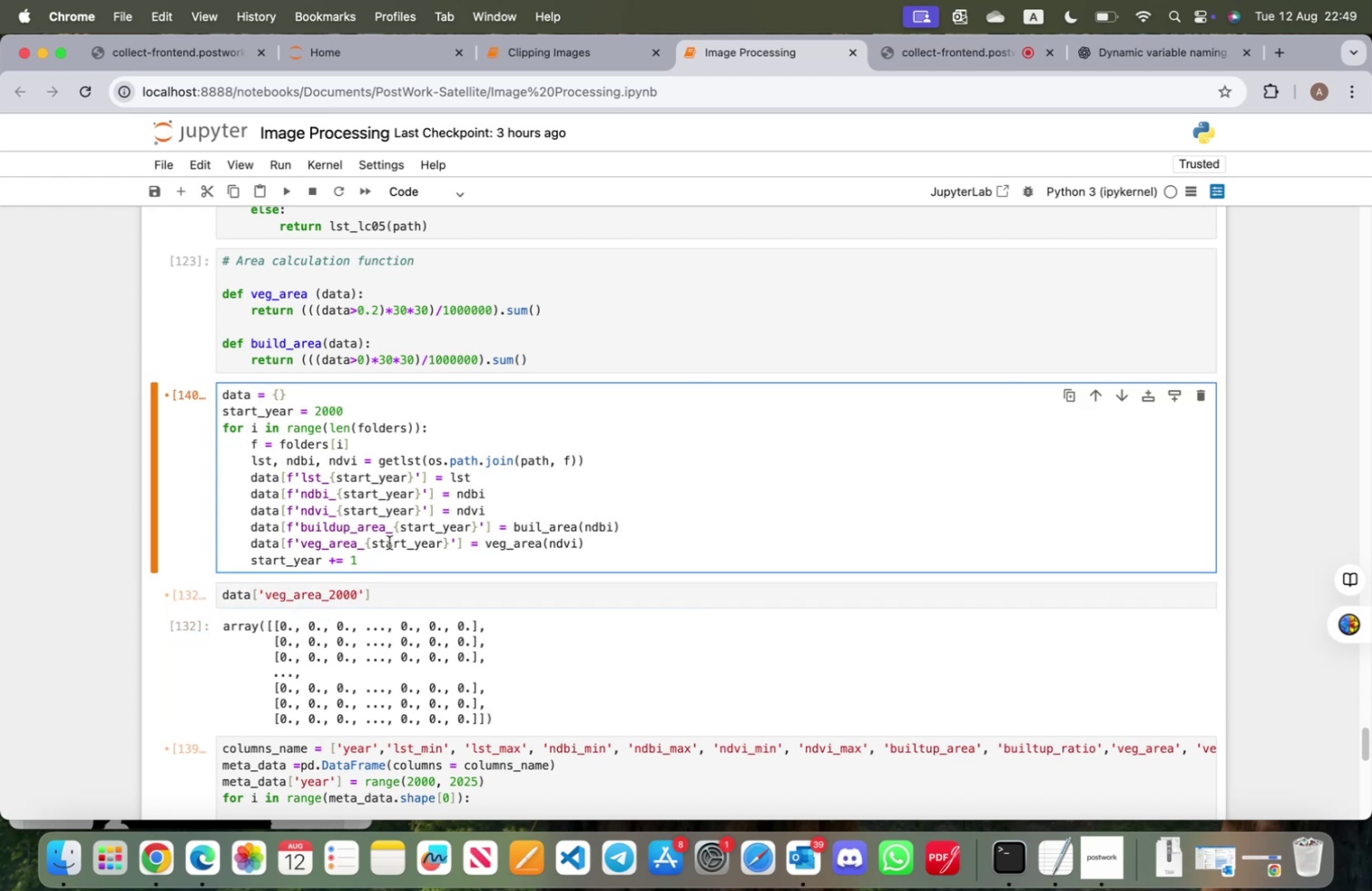 
key(Shift+Enter)
 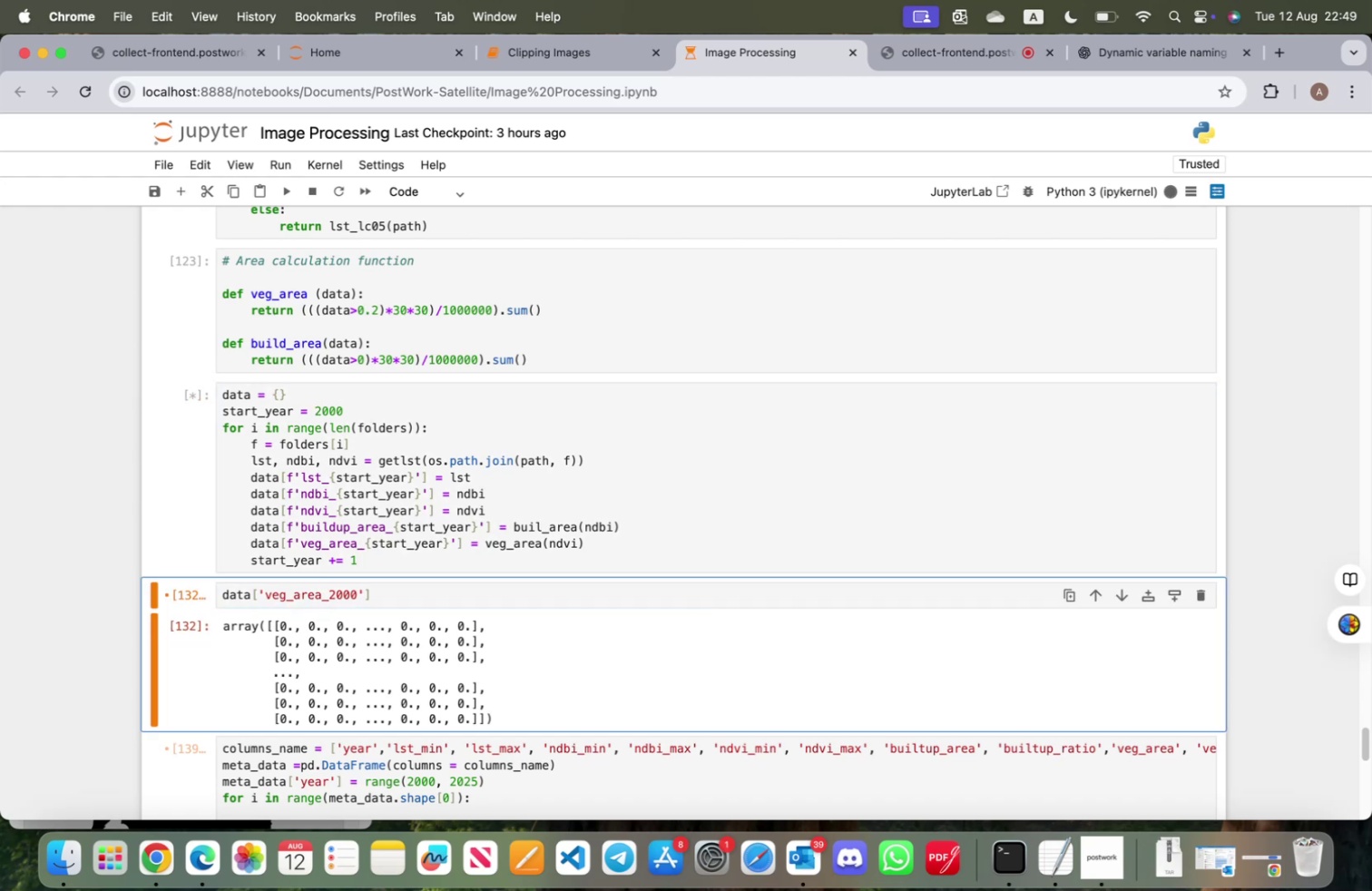 
key(Shift+ShiftRight)
 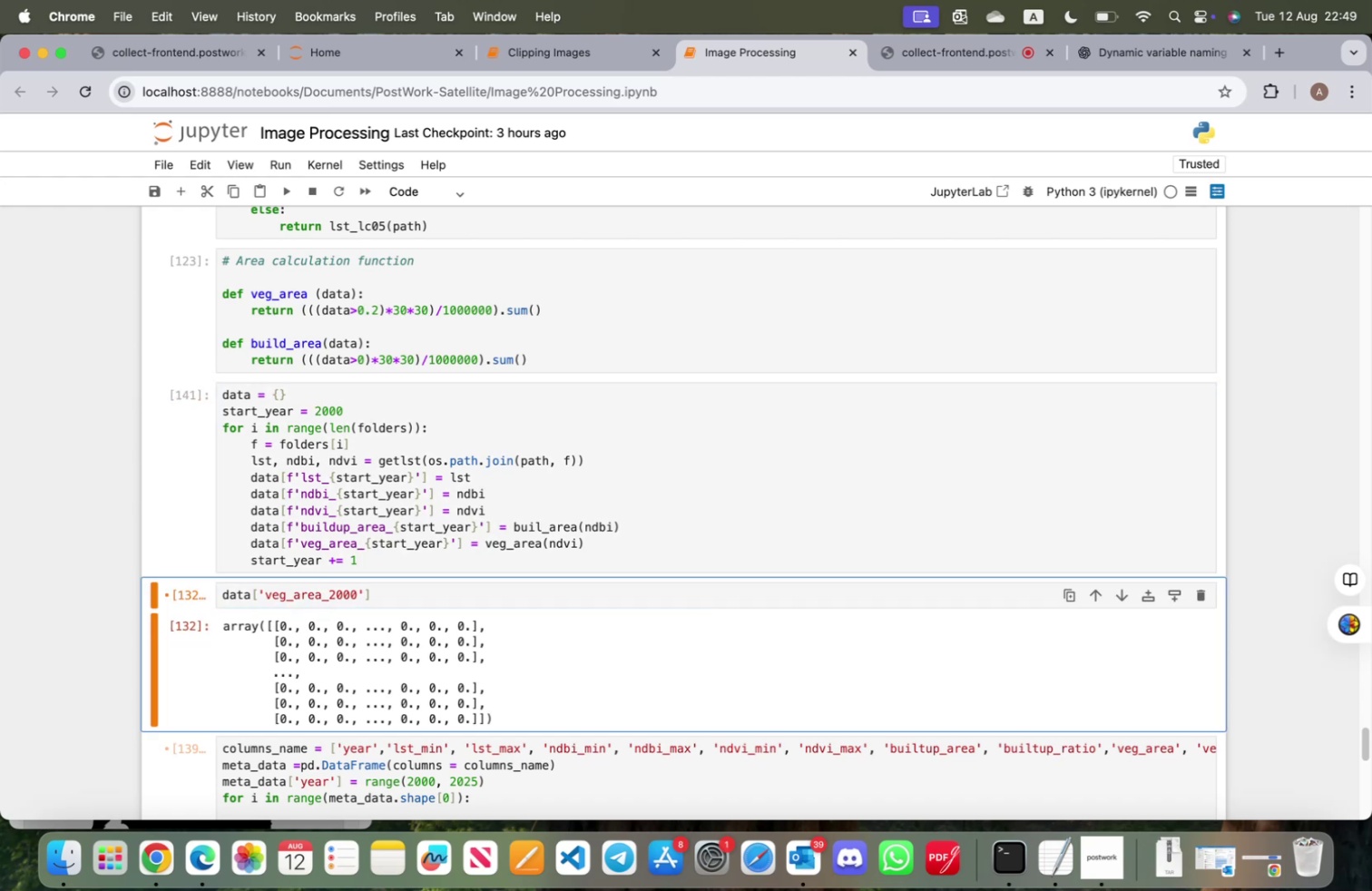 
key(Shift+Enter)
 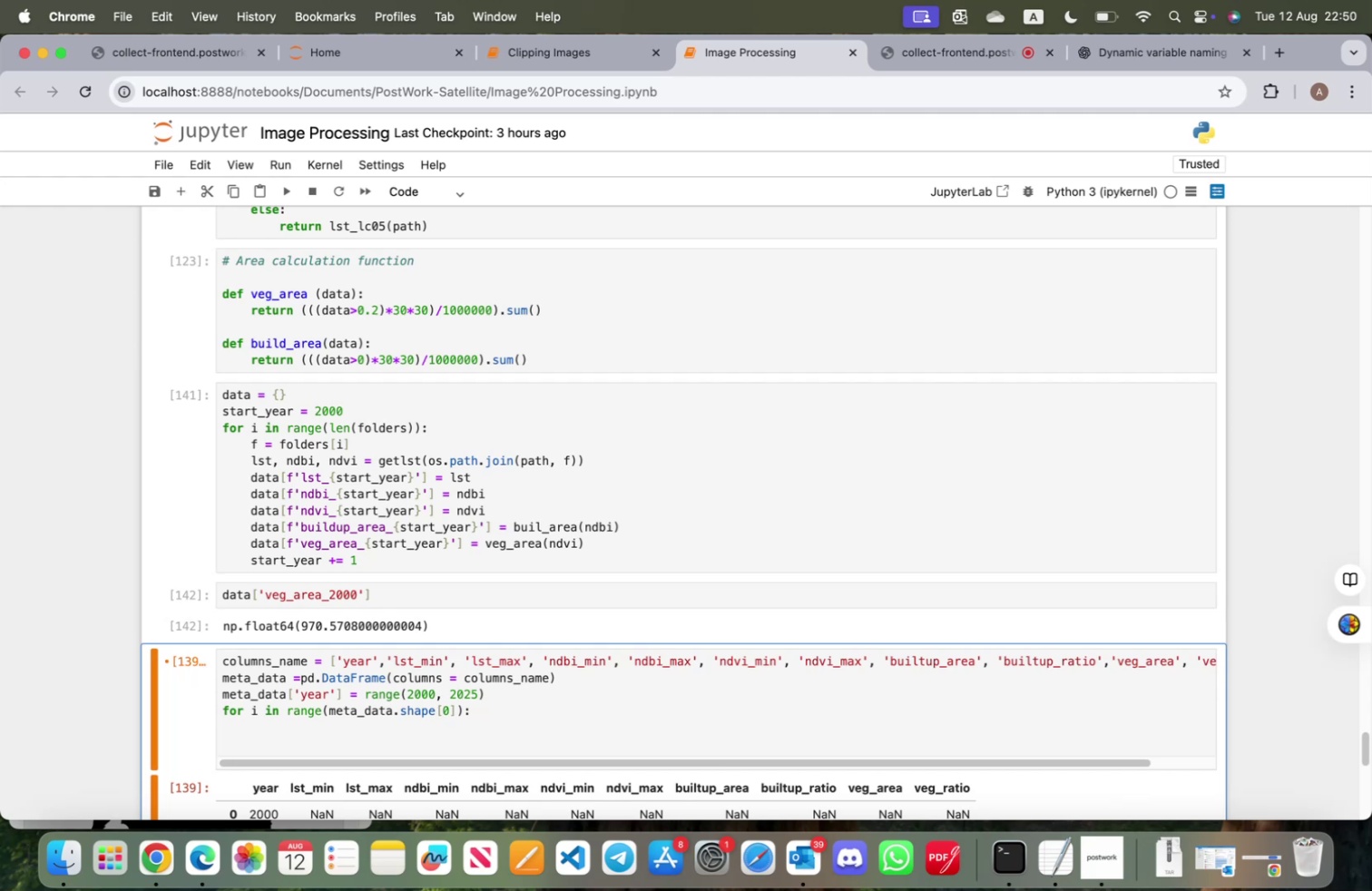 
wait(8.3)
 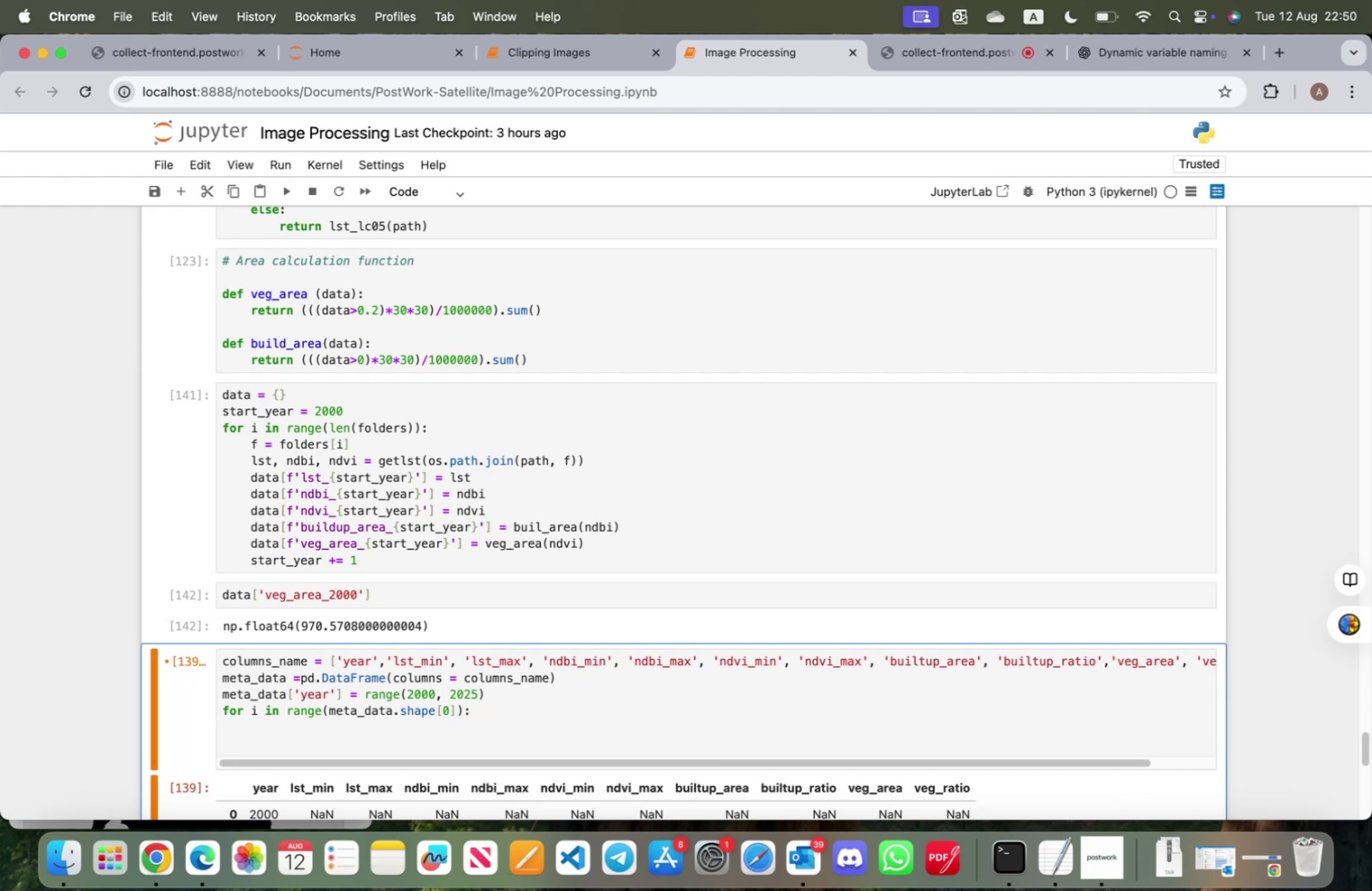 
scroll: coordinate [423, 573], scroll_direction: down, amount: 18.0
 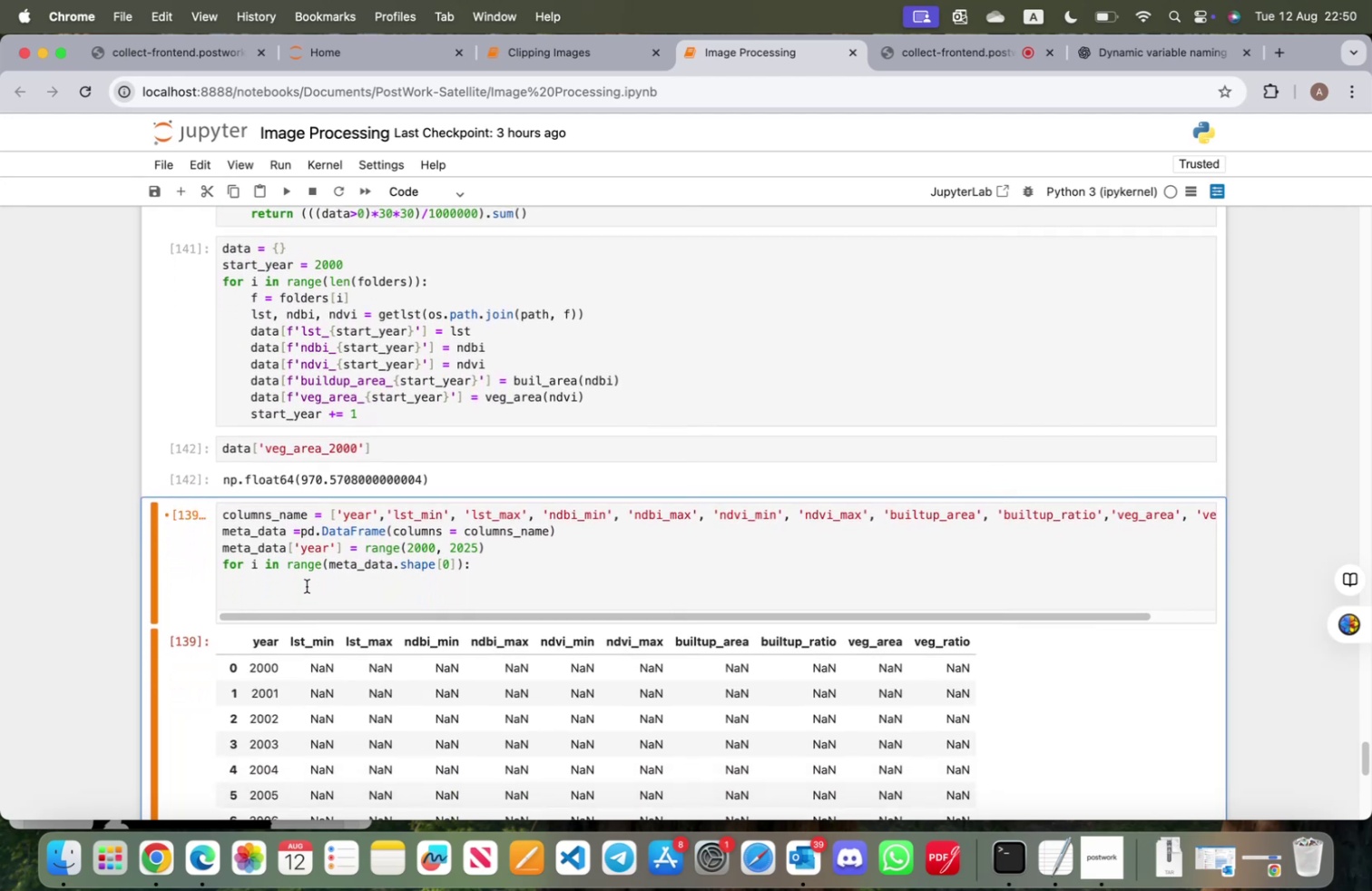 
left_click([307, 585])
 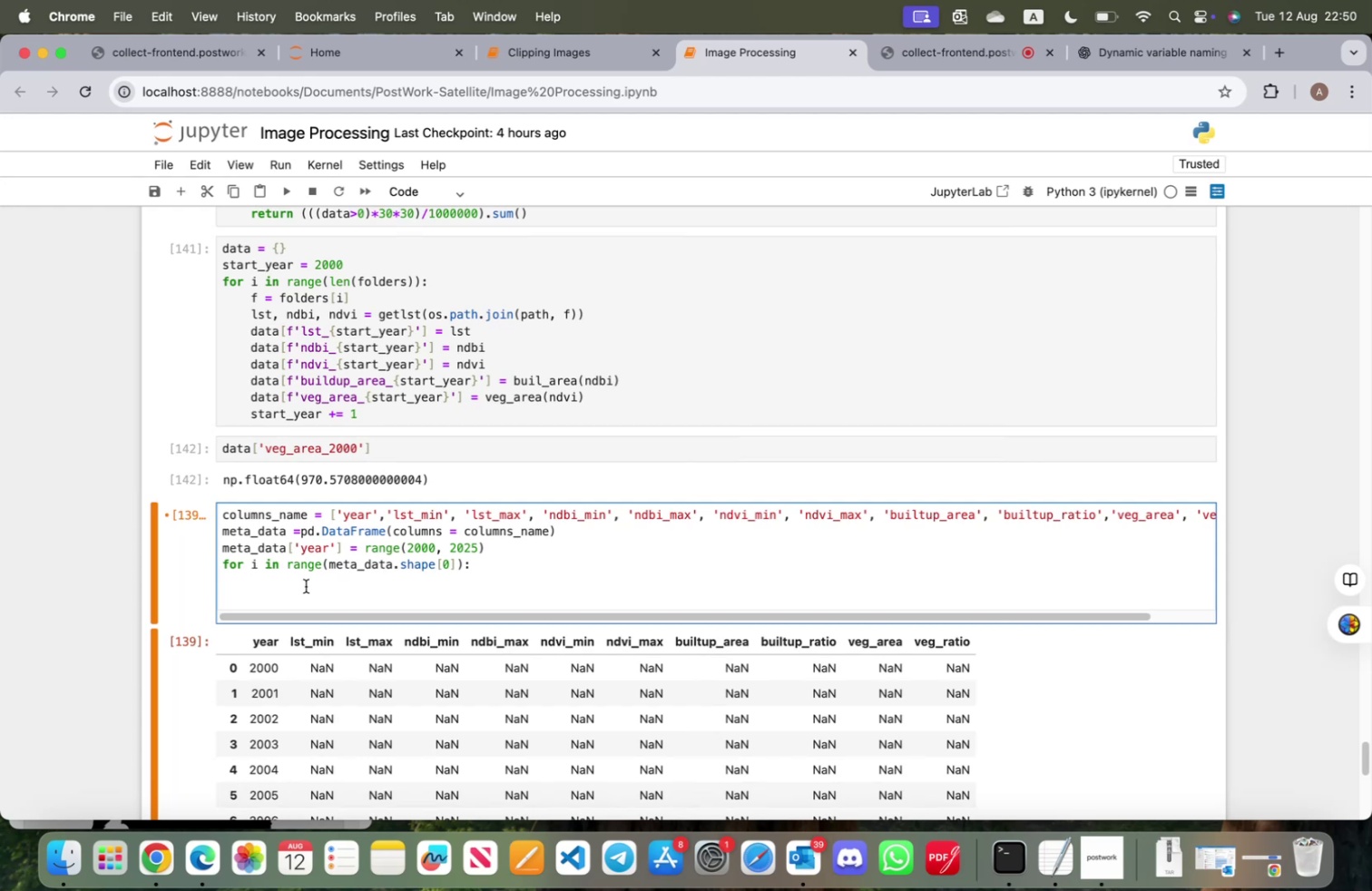 
wait(28.44)
 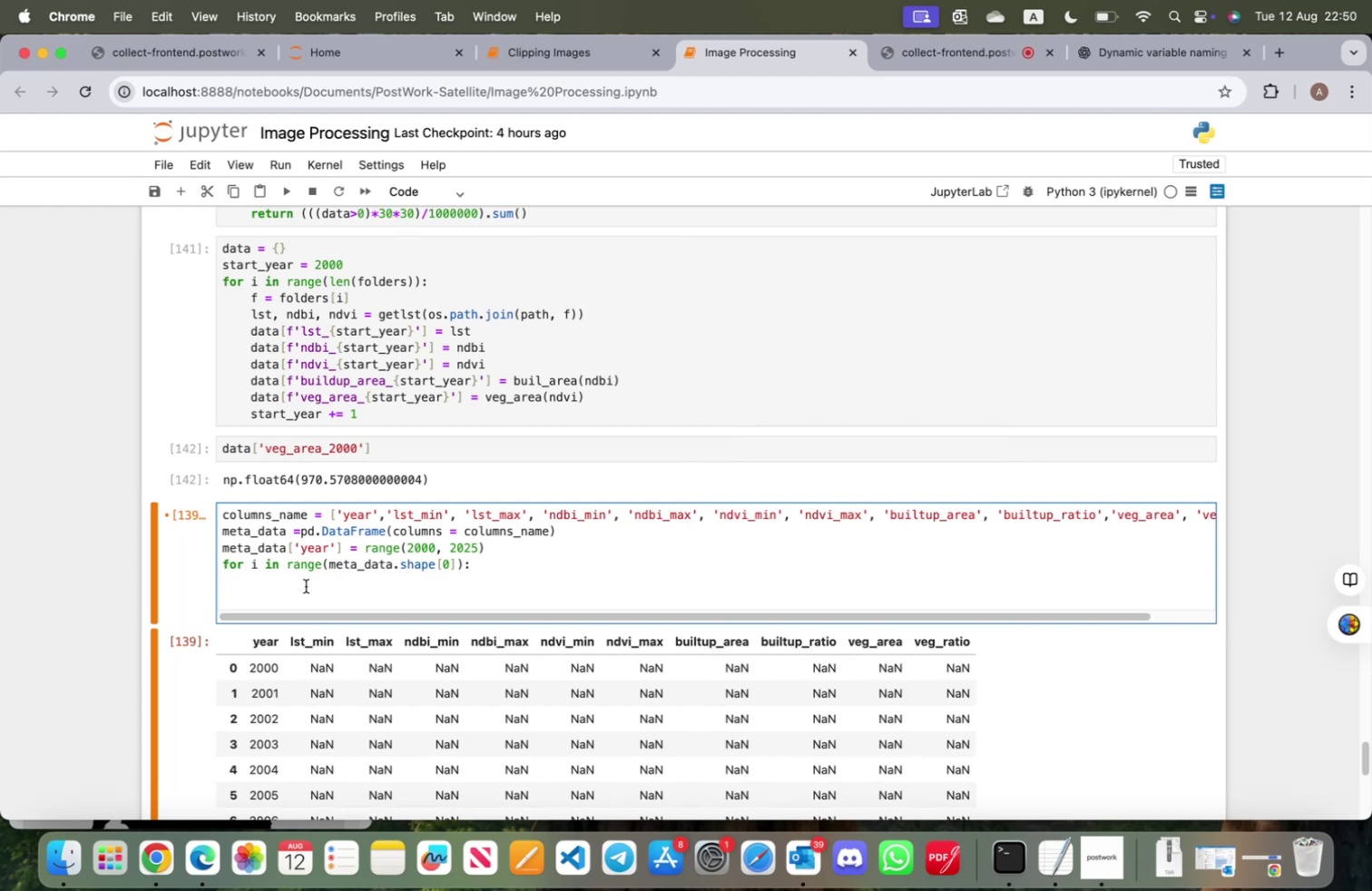 
left_click_drag(start_coordinate=[479, 565], to_coordinate=[223, 569])
 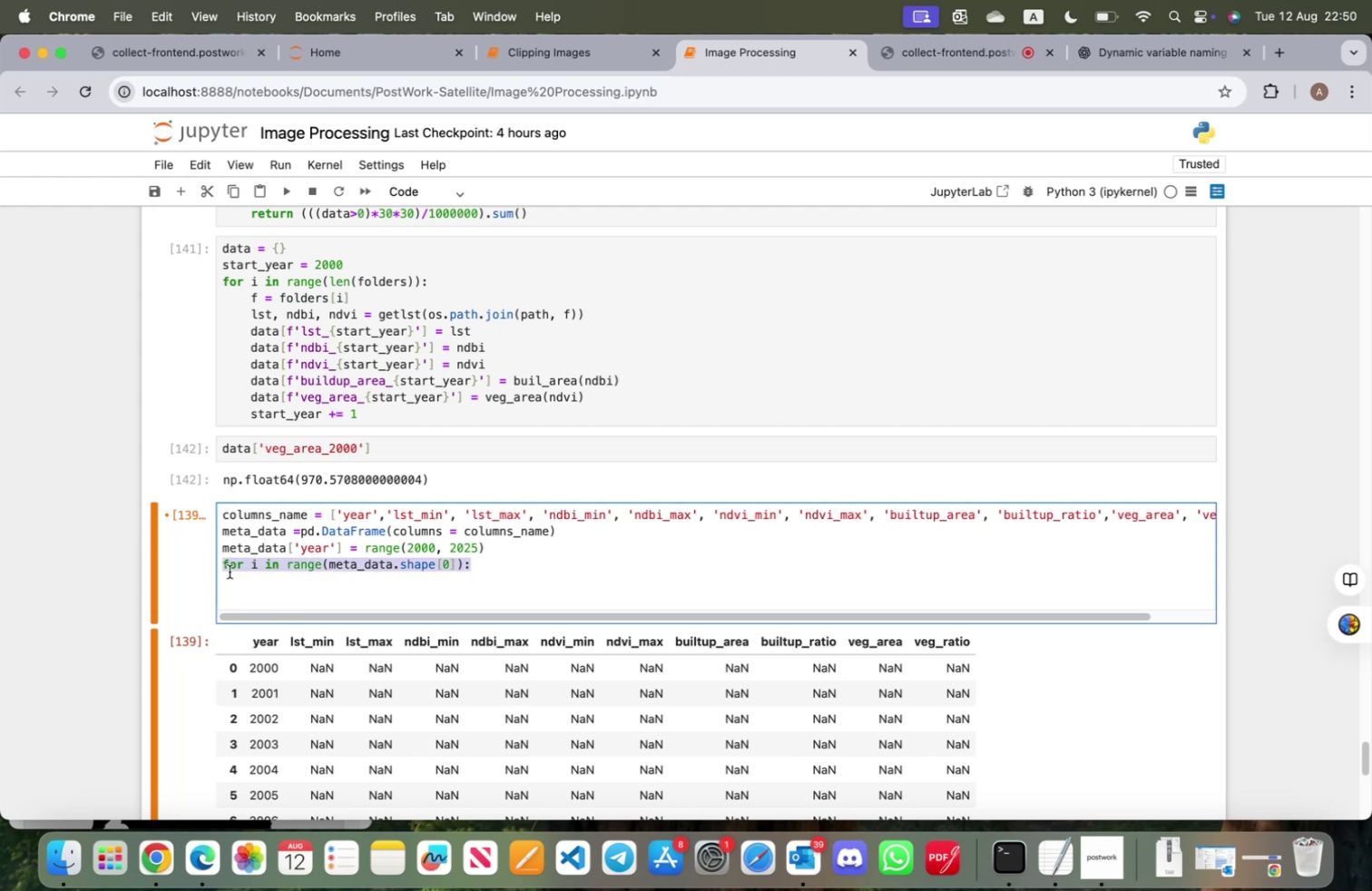 
key(Meta+C)
 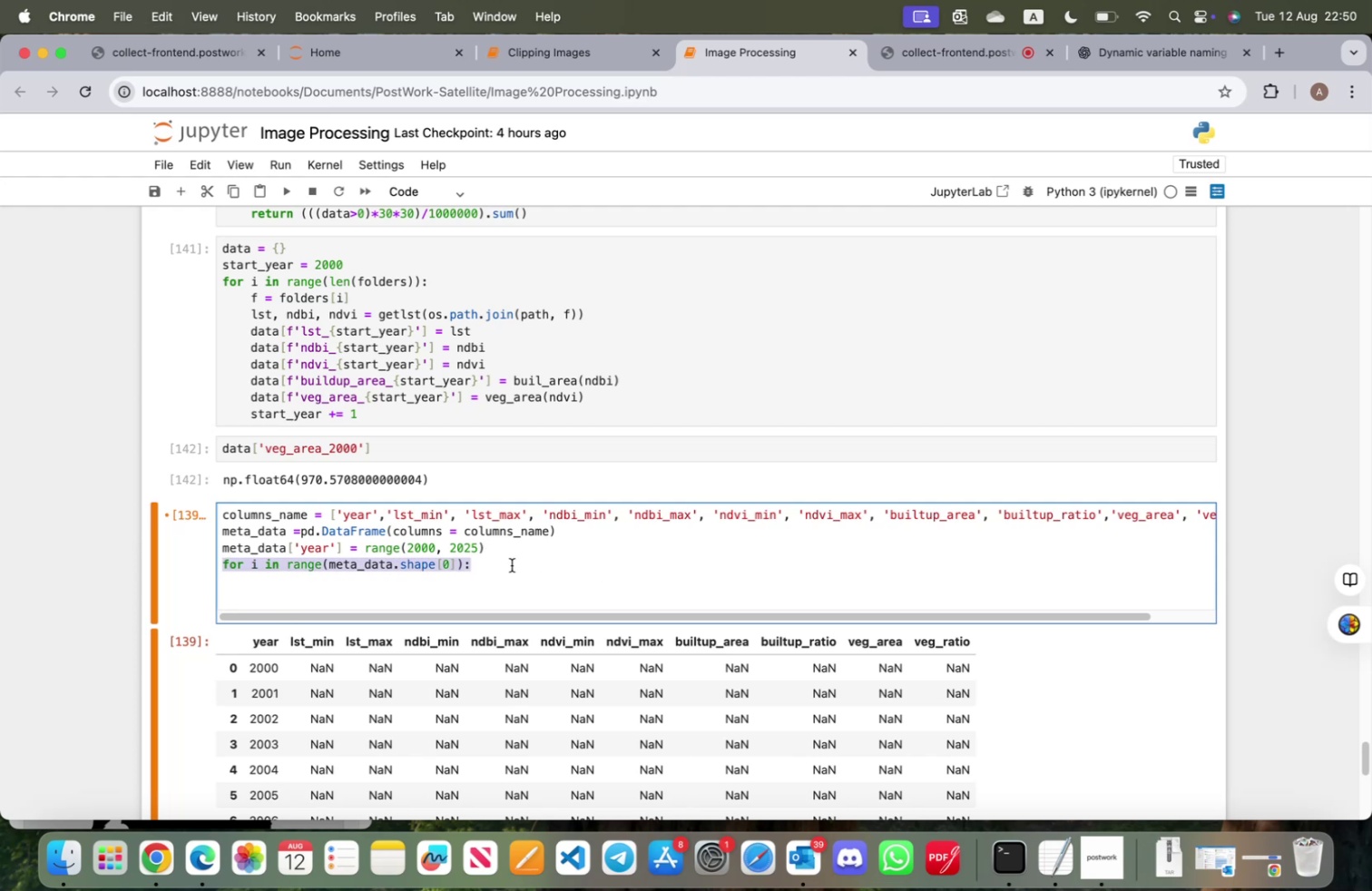 
left_click([510, 565])
 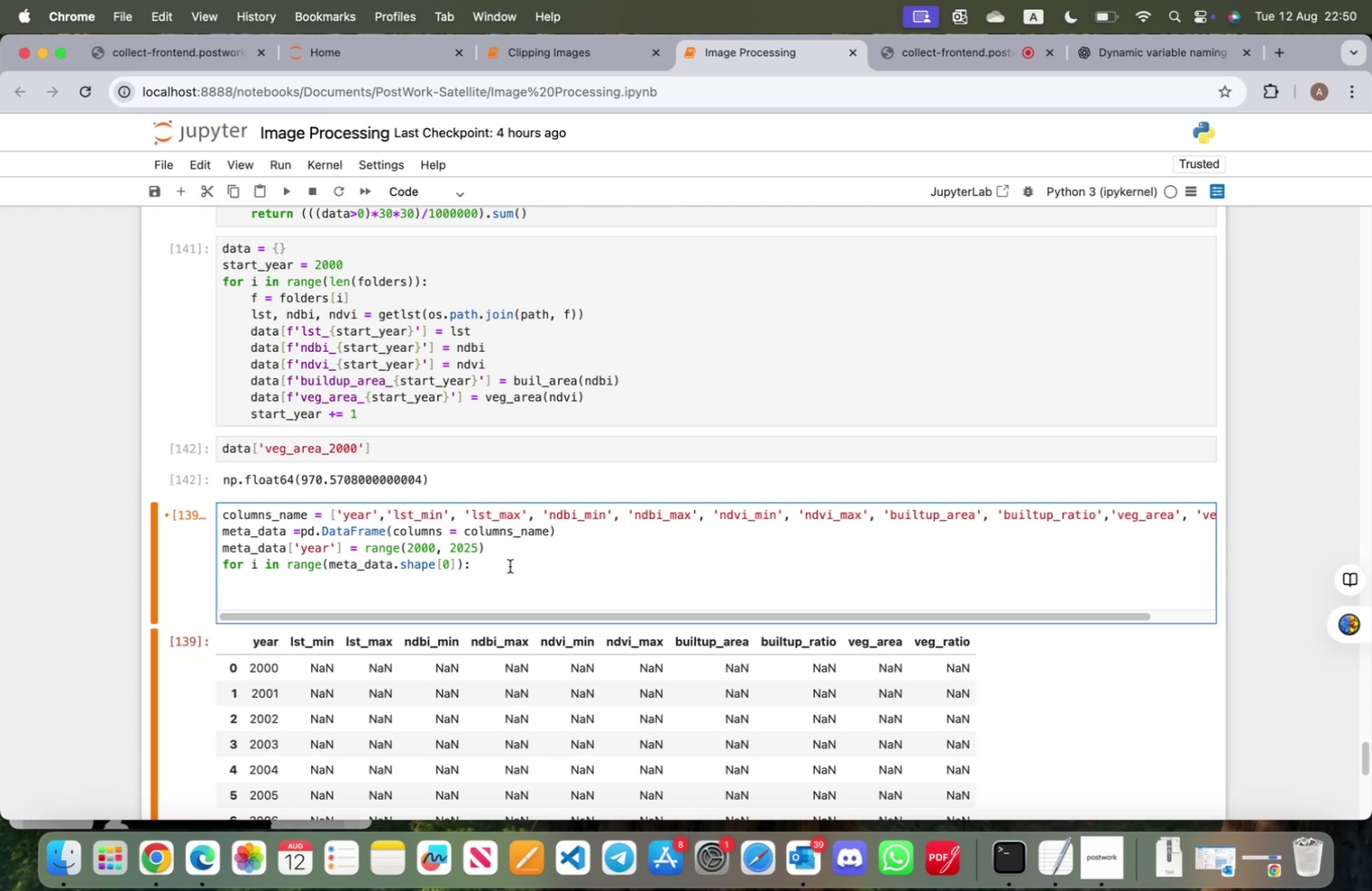 
key(Enter)
 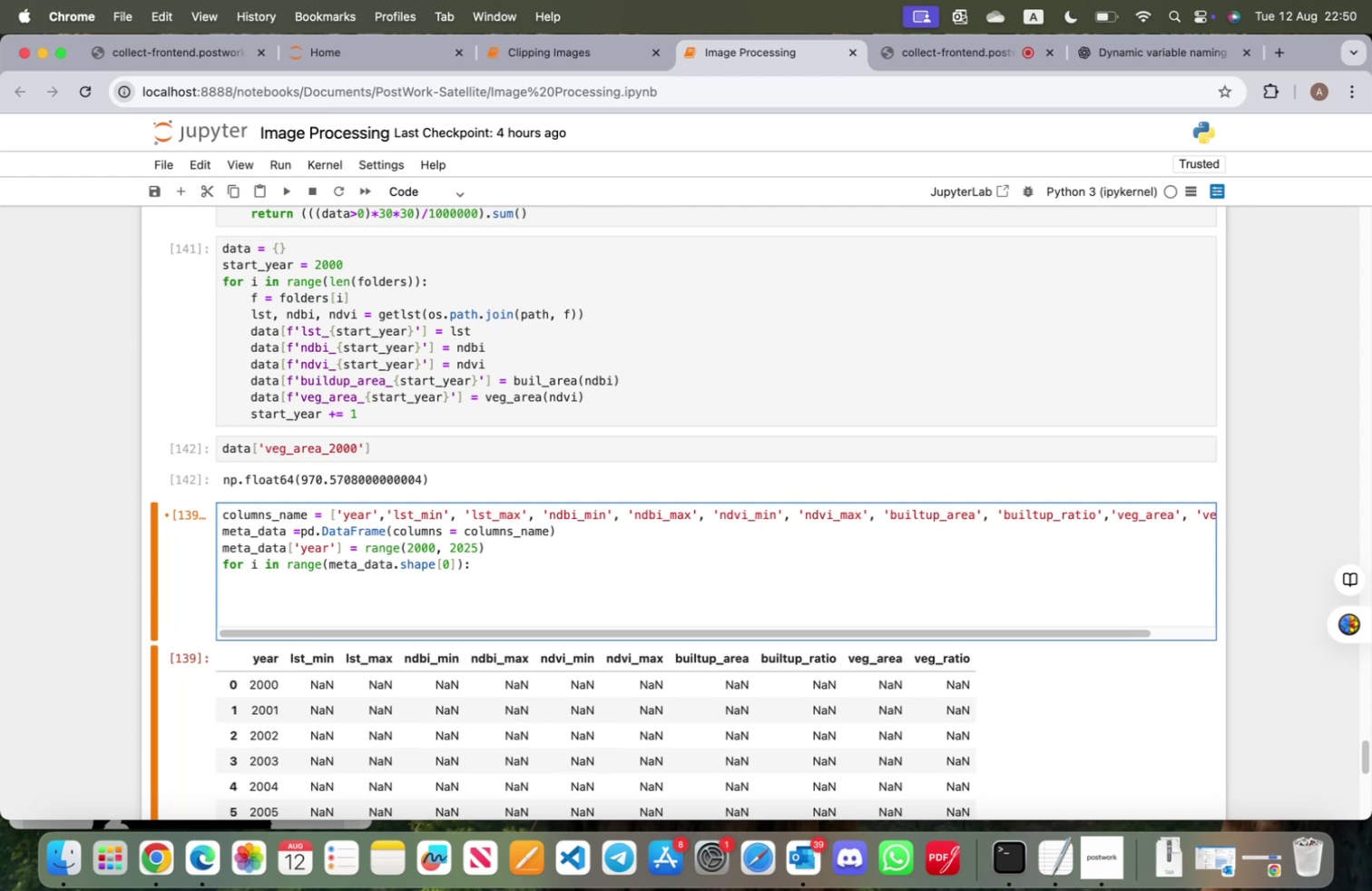 
key(Meta+V)
 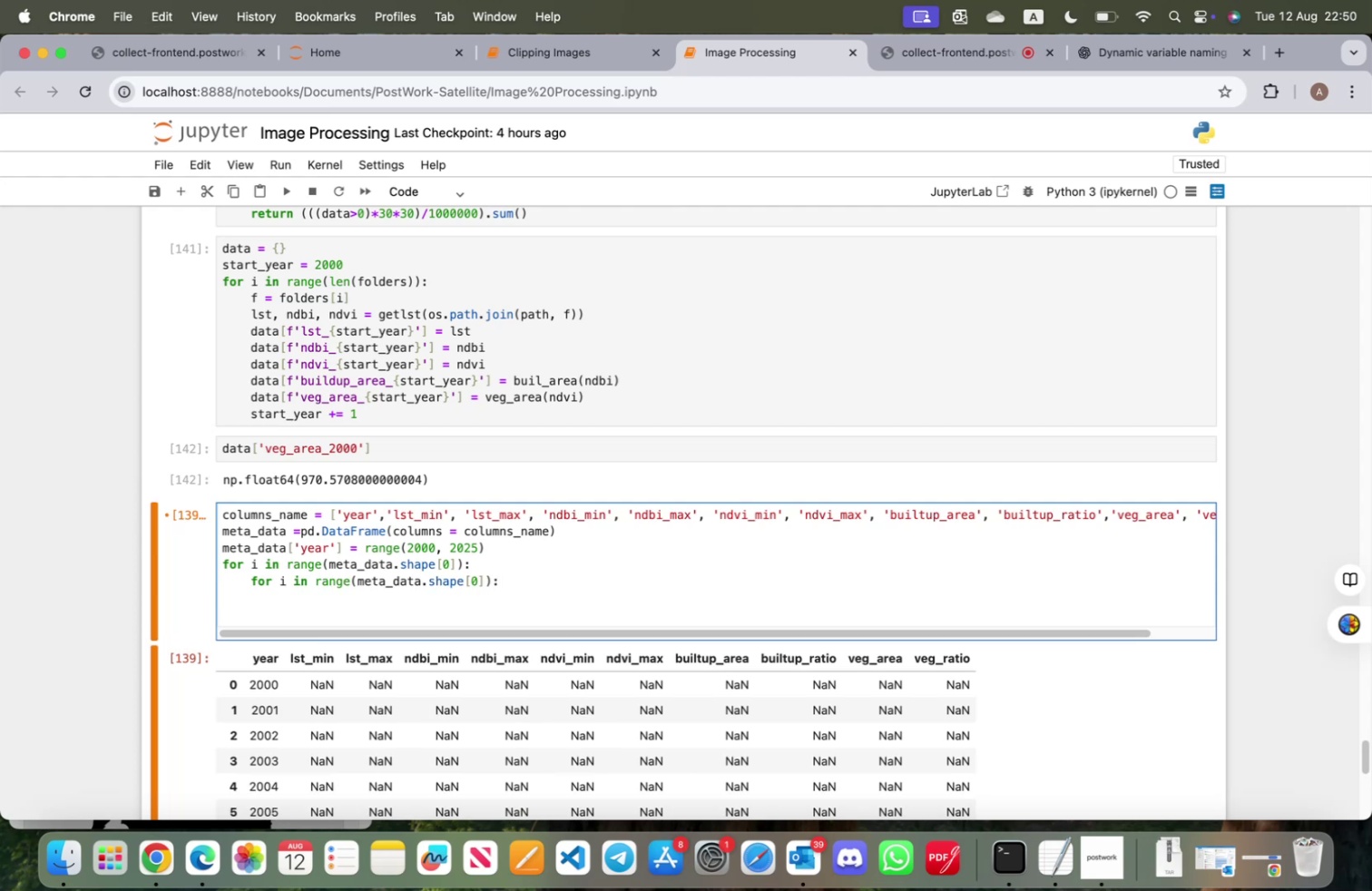 
key(Enter)
 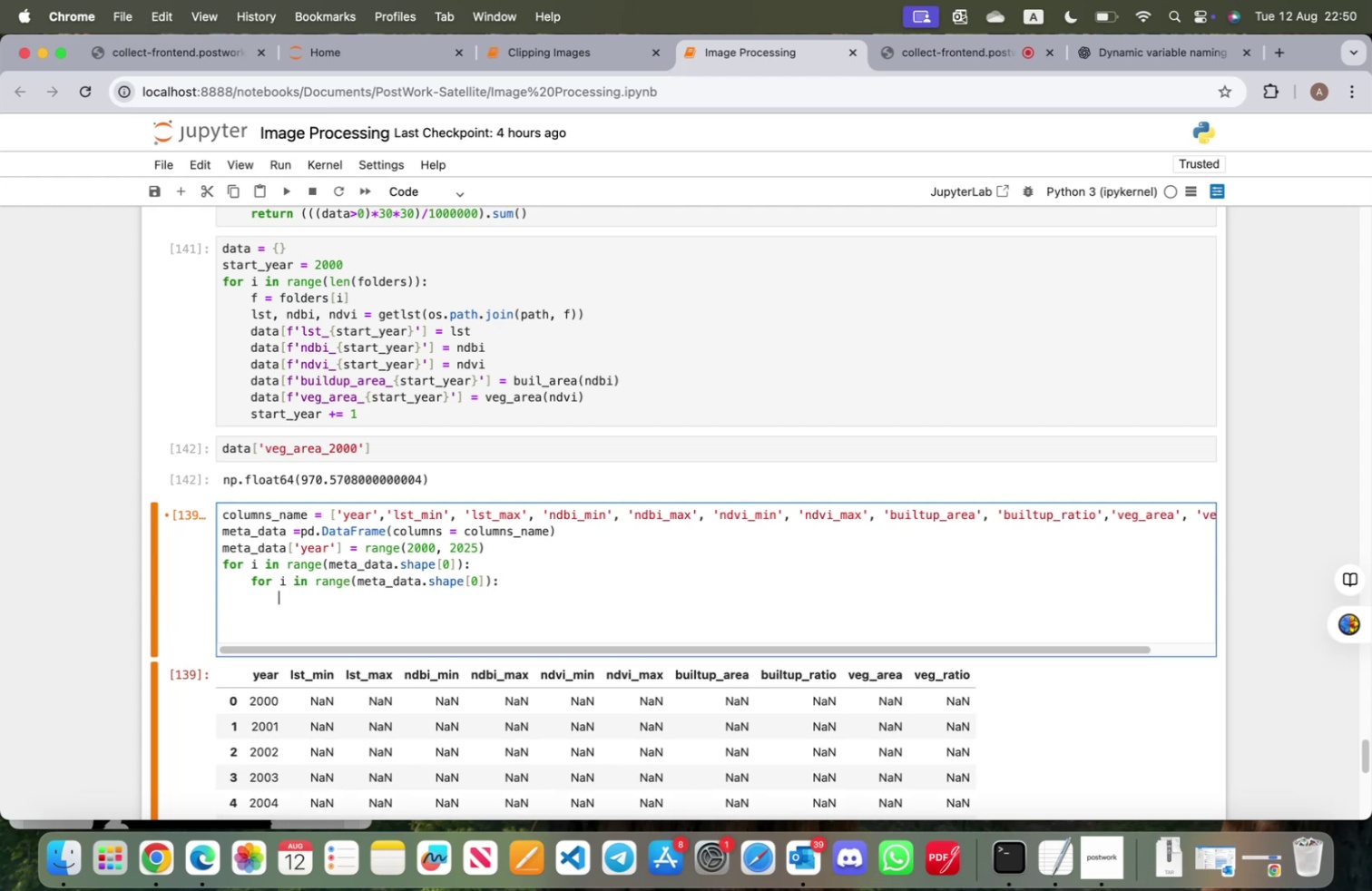 
type(met)
key(Tab)
 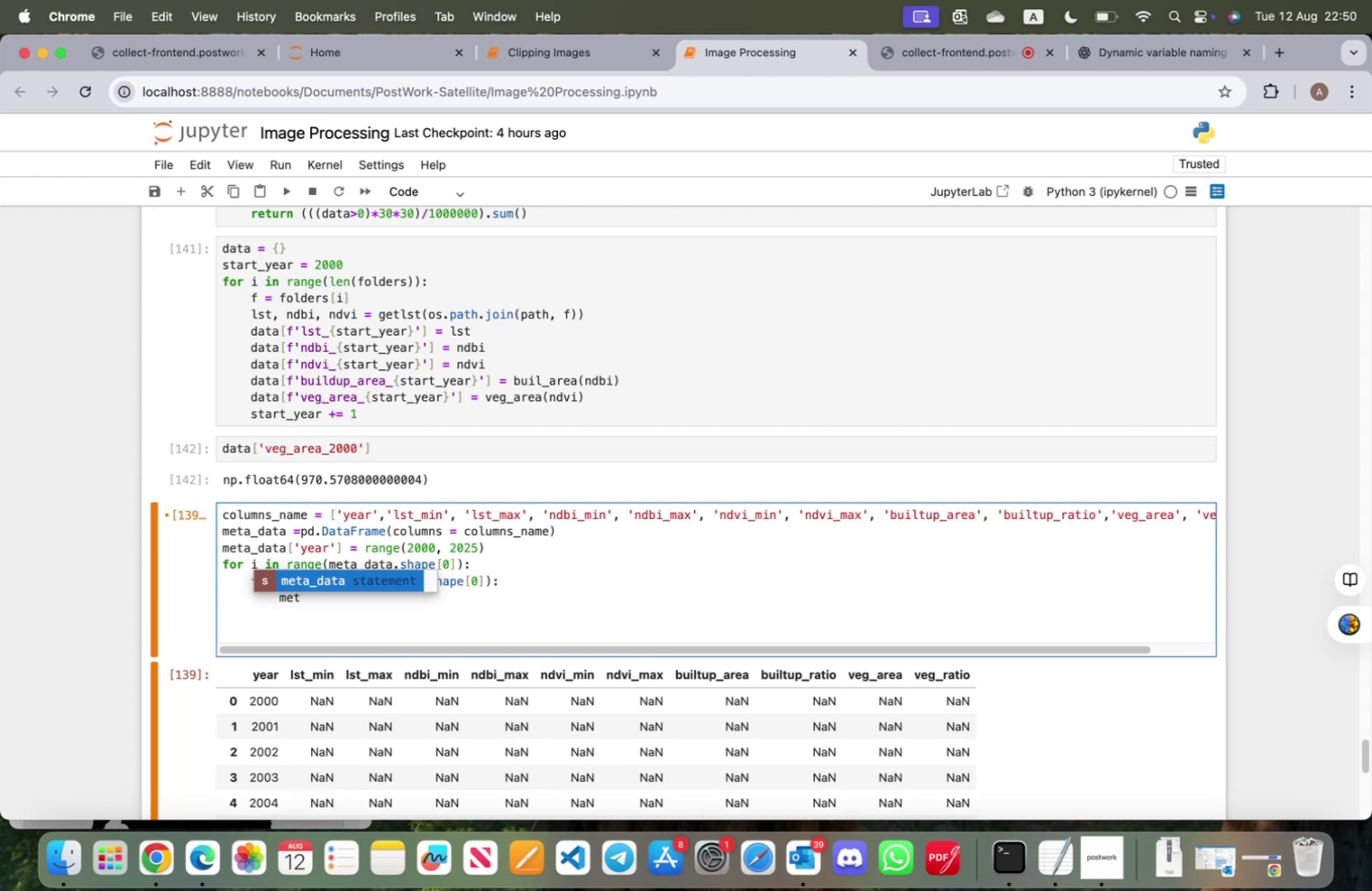 
key(Enter)
 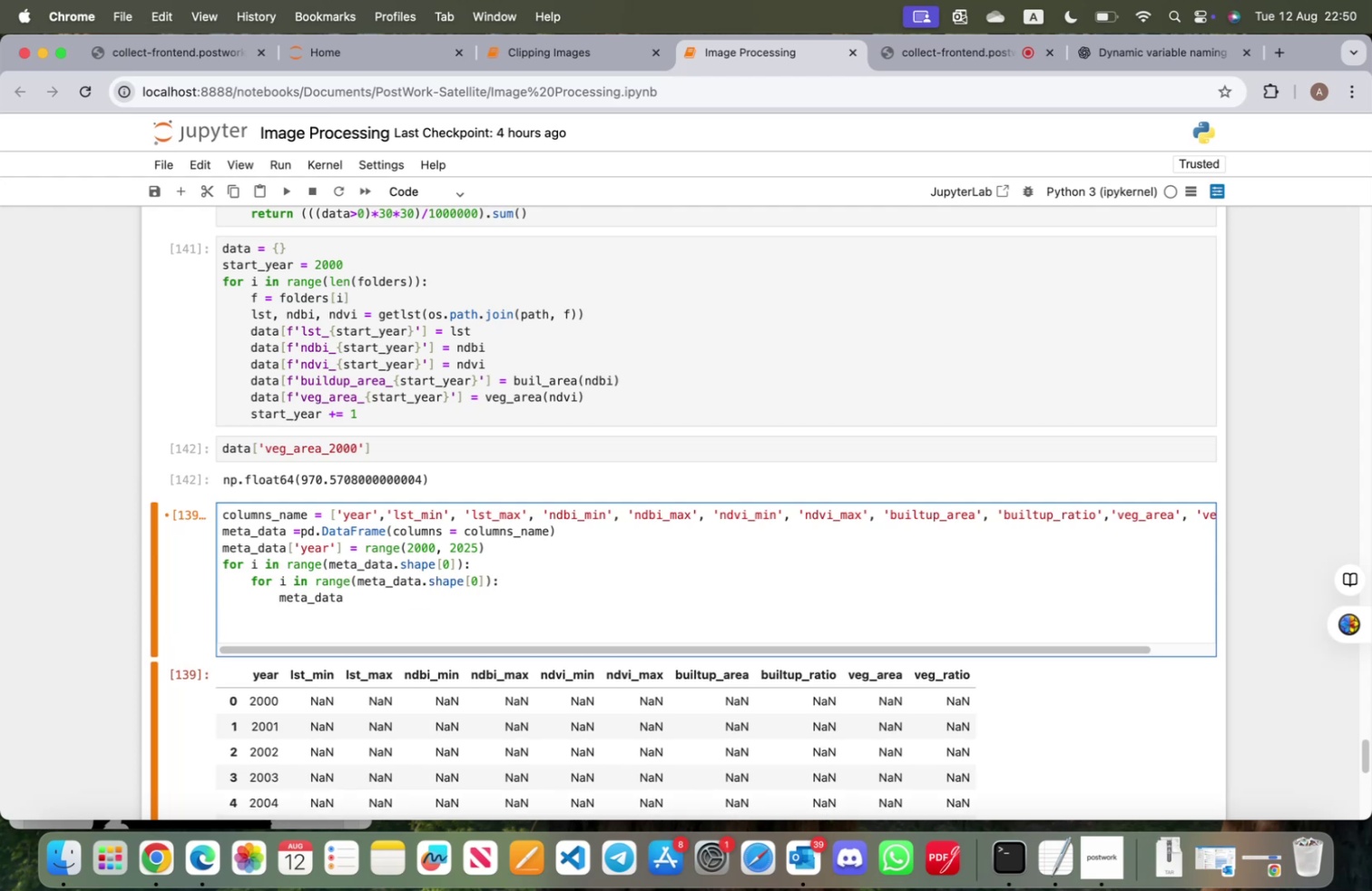 
key(BracketLeft)
 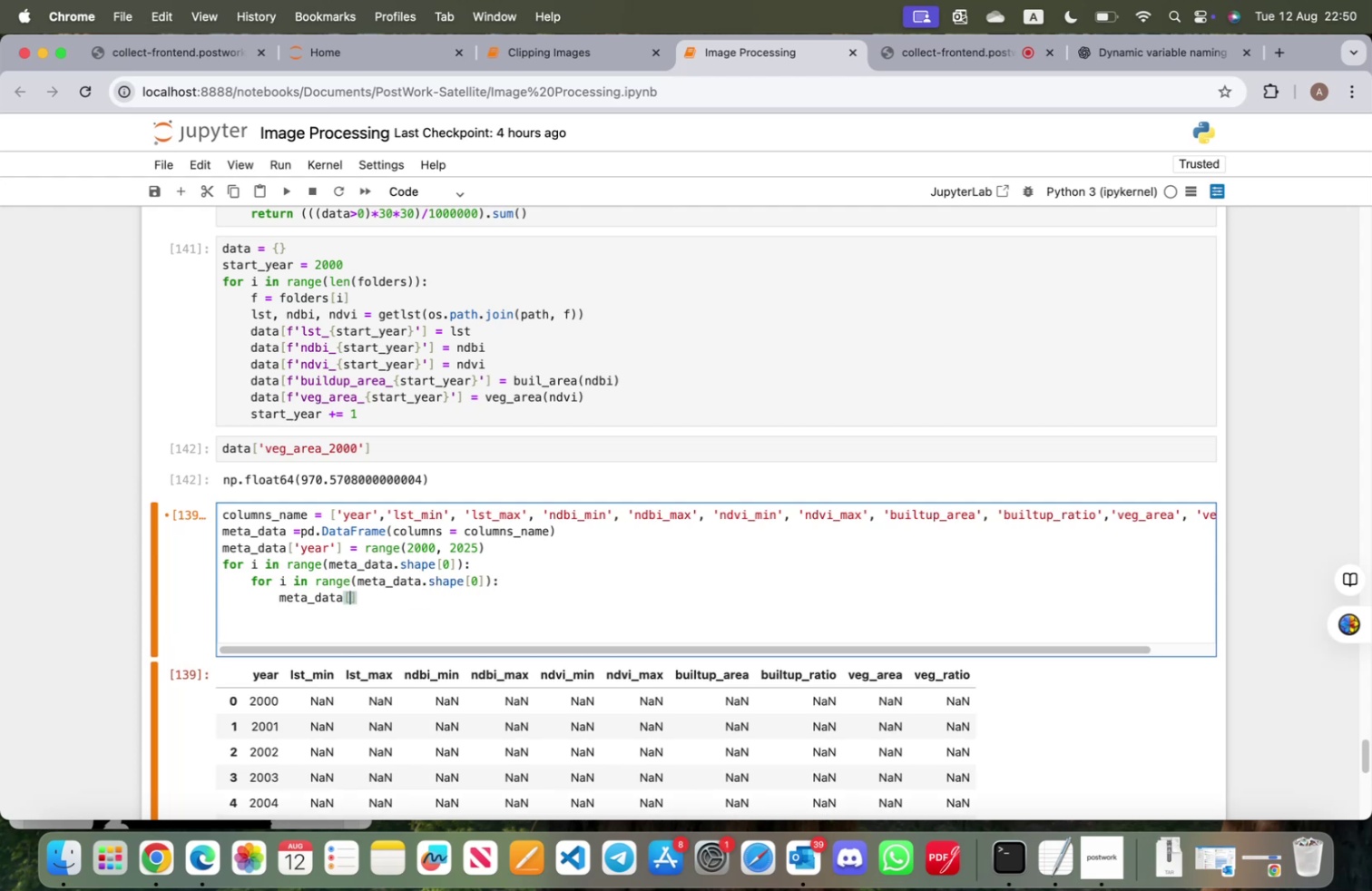 
key(Tab)
 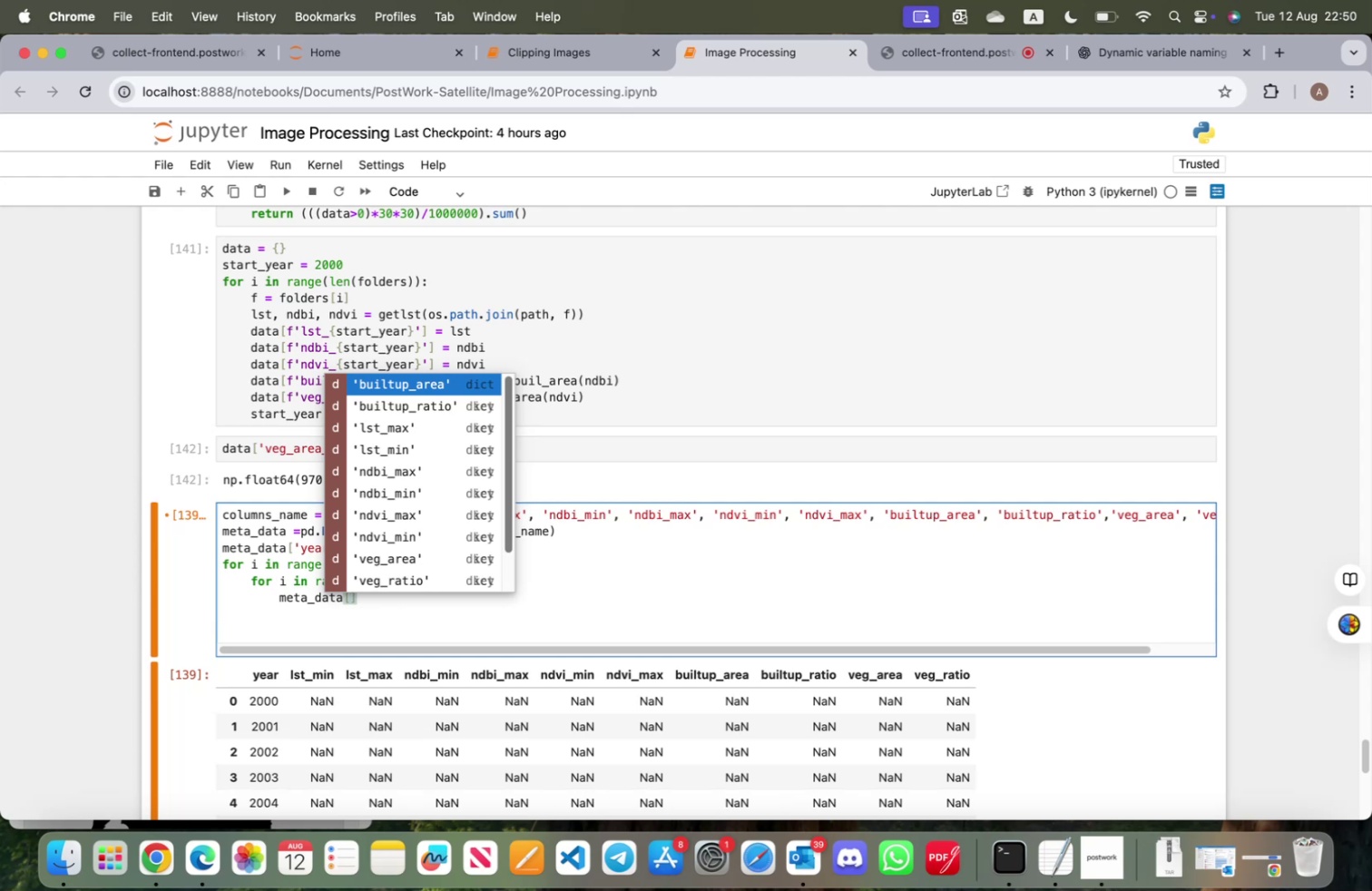 
key(ArrowDown)
 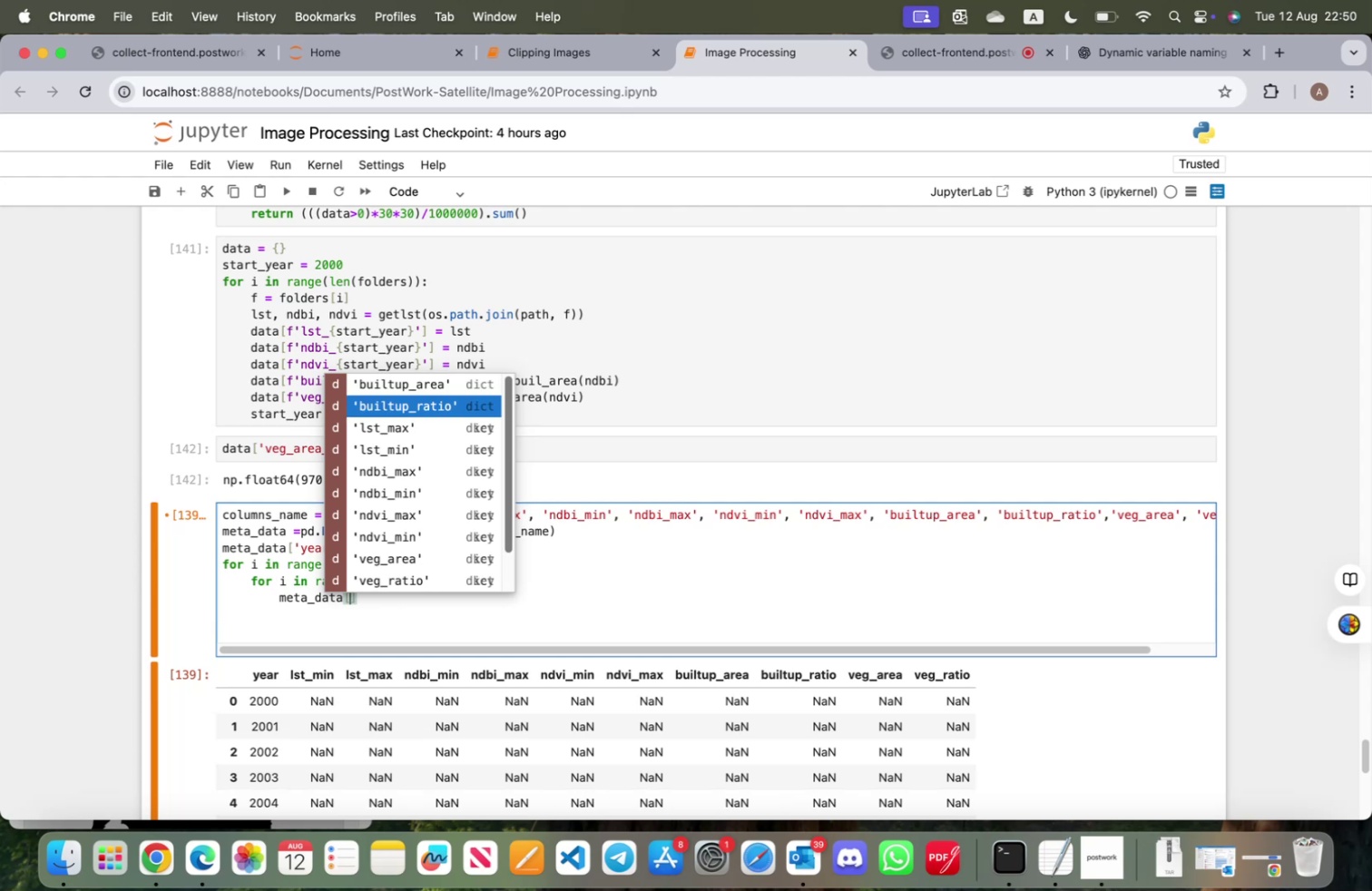 
key(ArrowDown)
 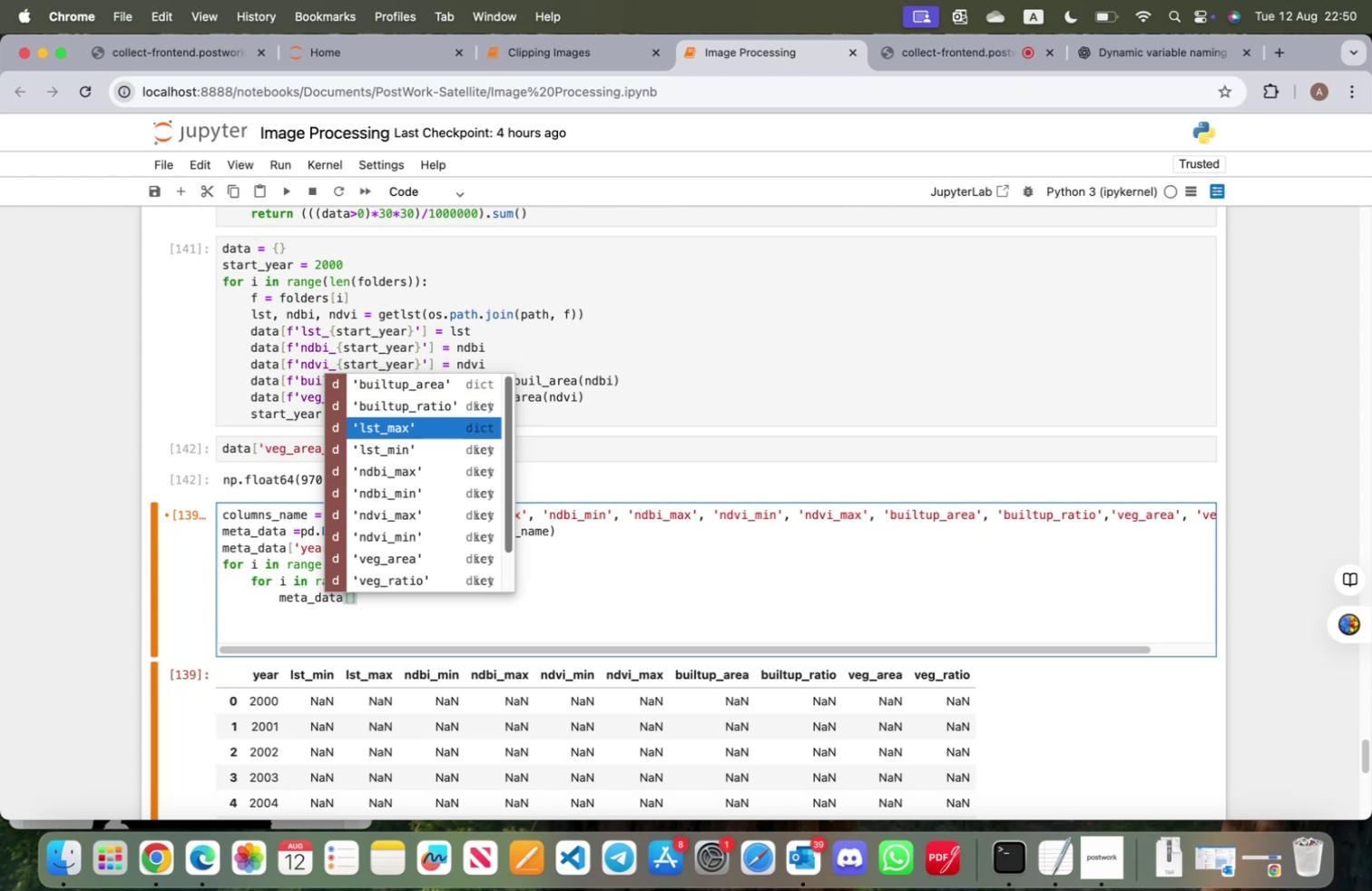 
key(ArrowDown)
 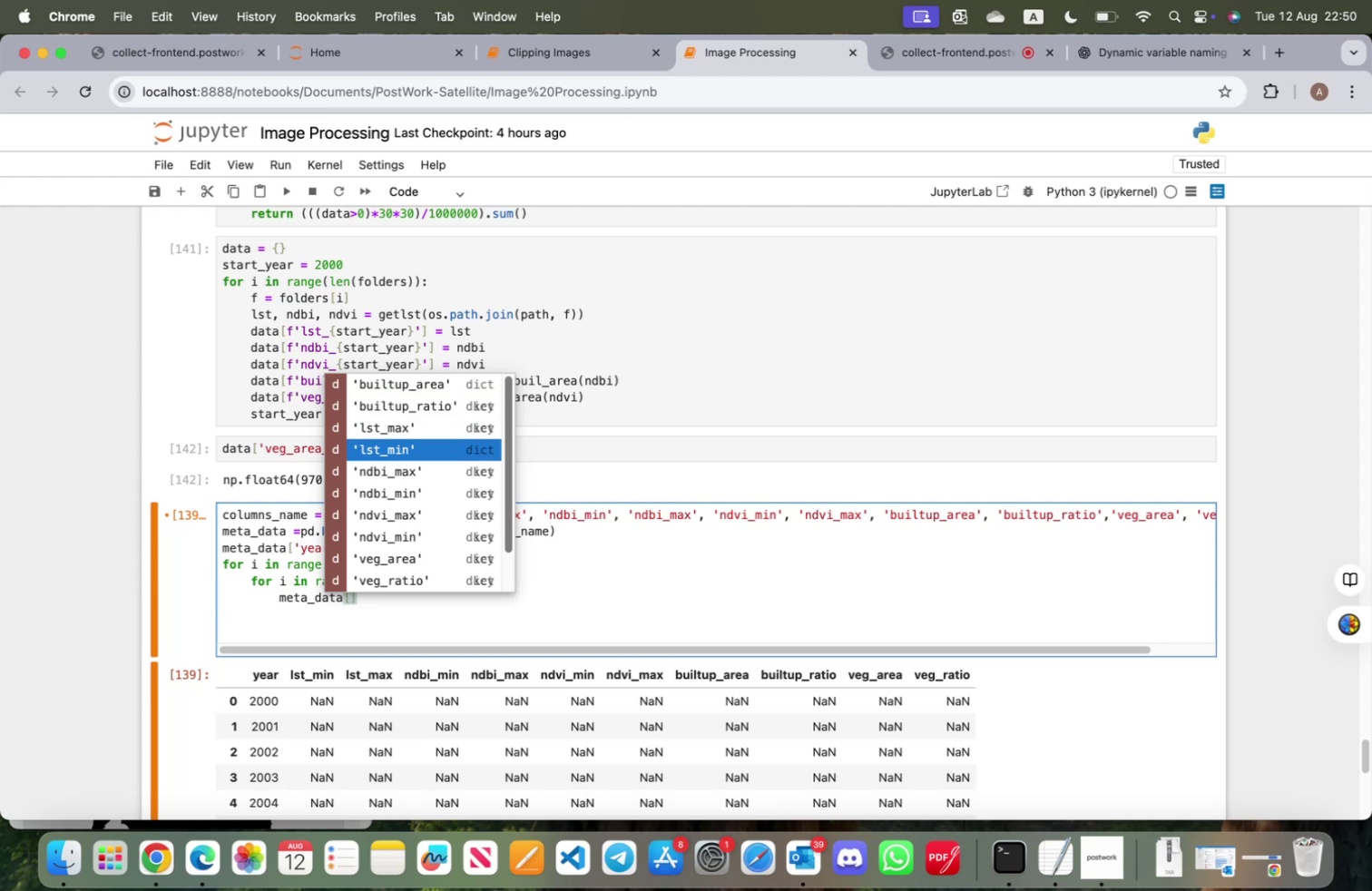 
key(Enter)
 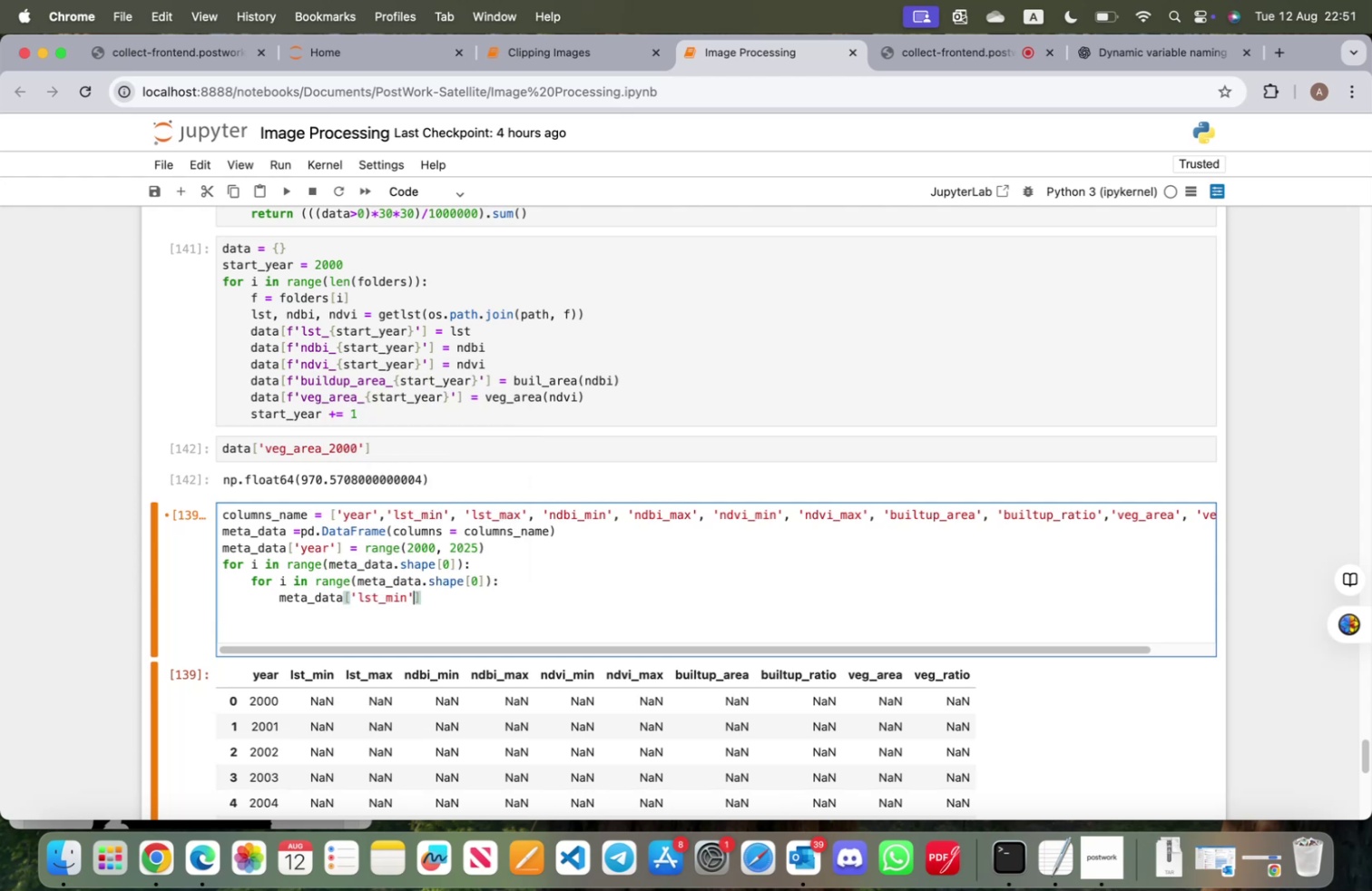 
key(ArrowRight)
 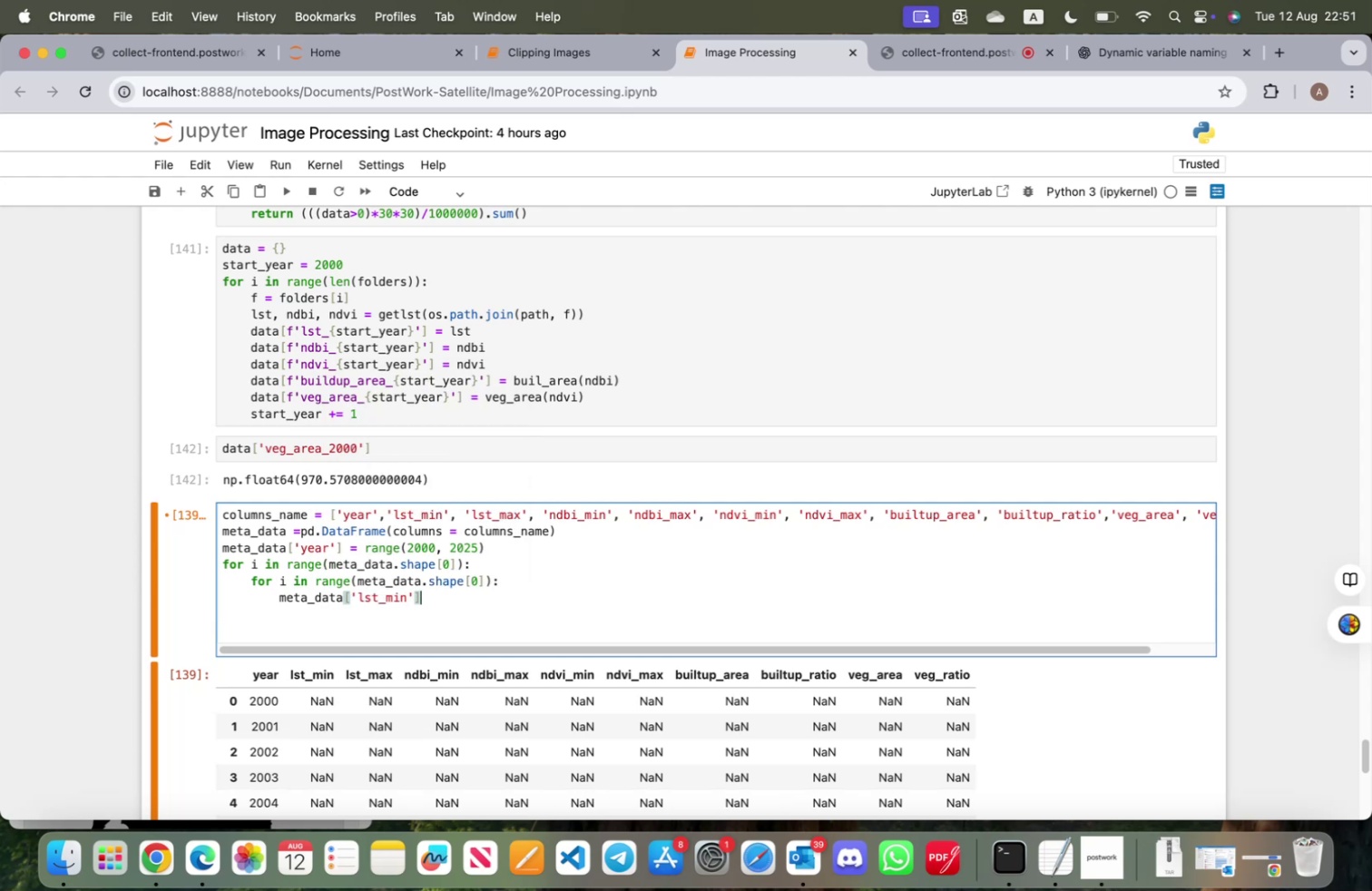 
key(Space)
 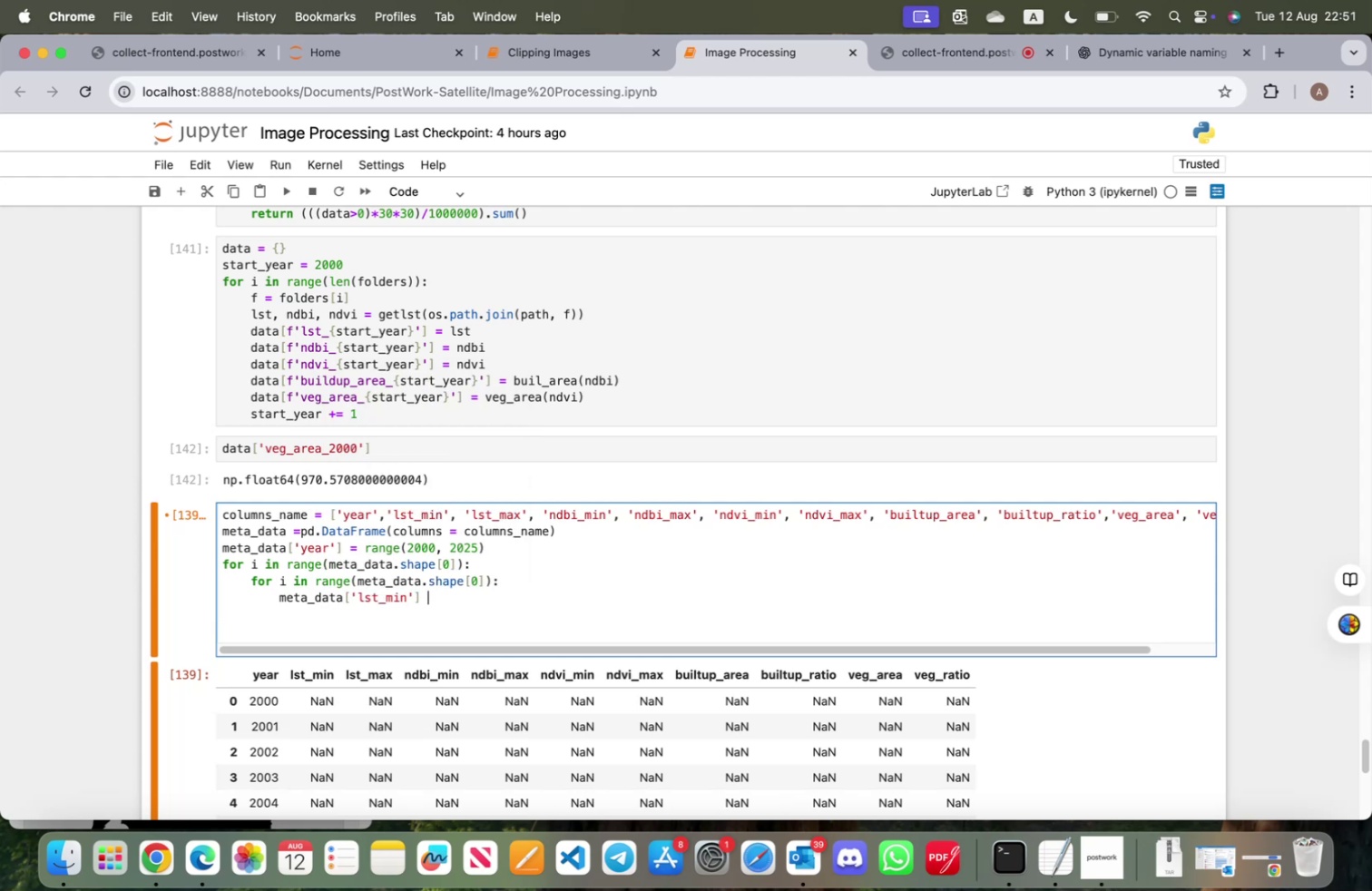 
key(Equal)
 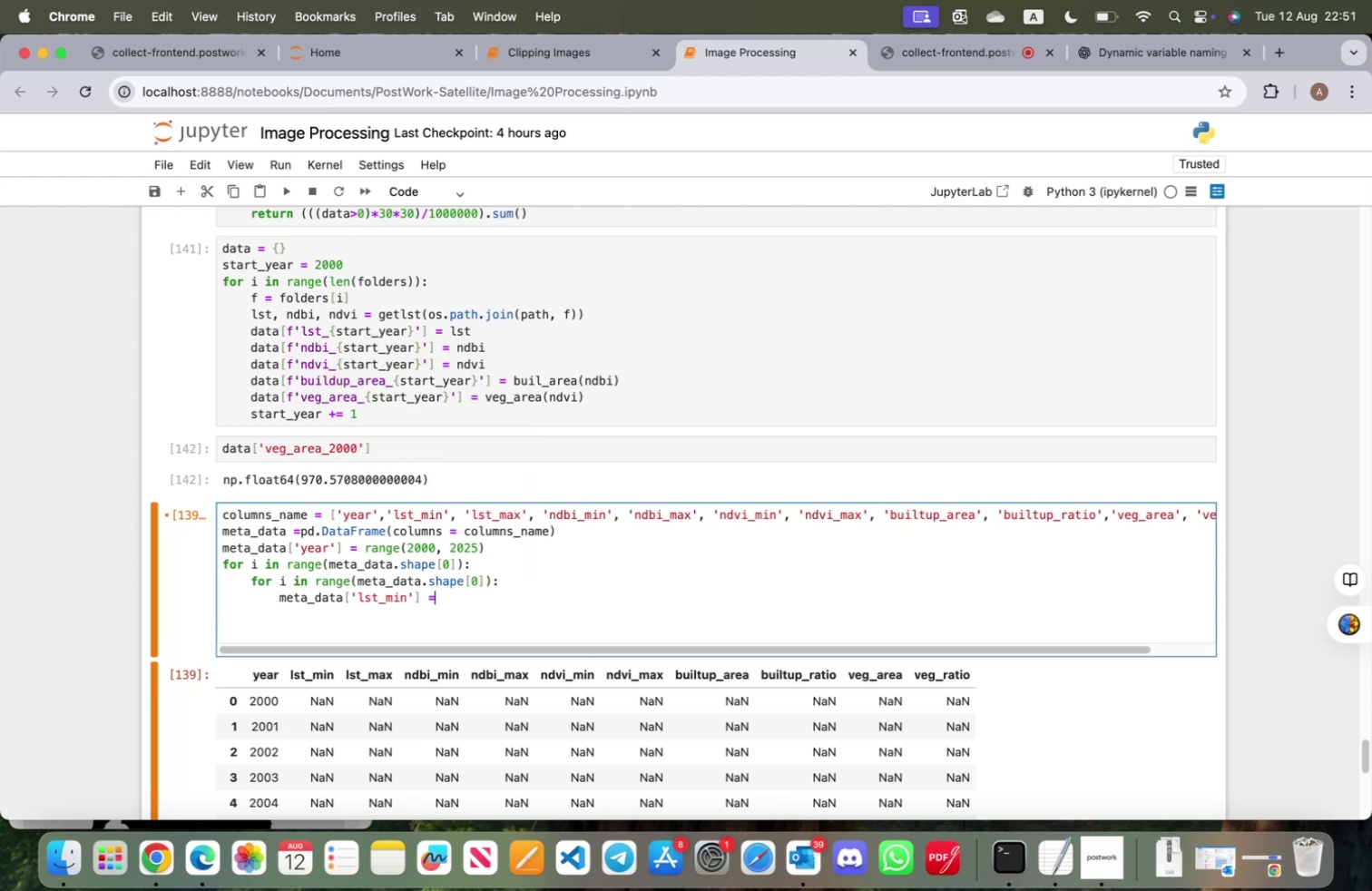 
key(Space)
 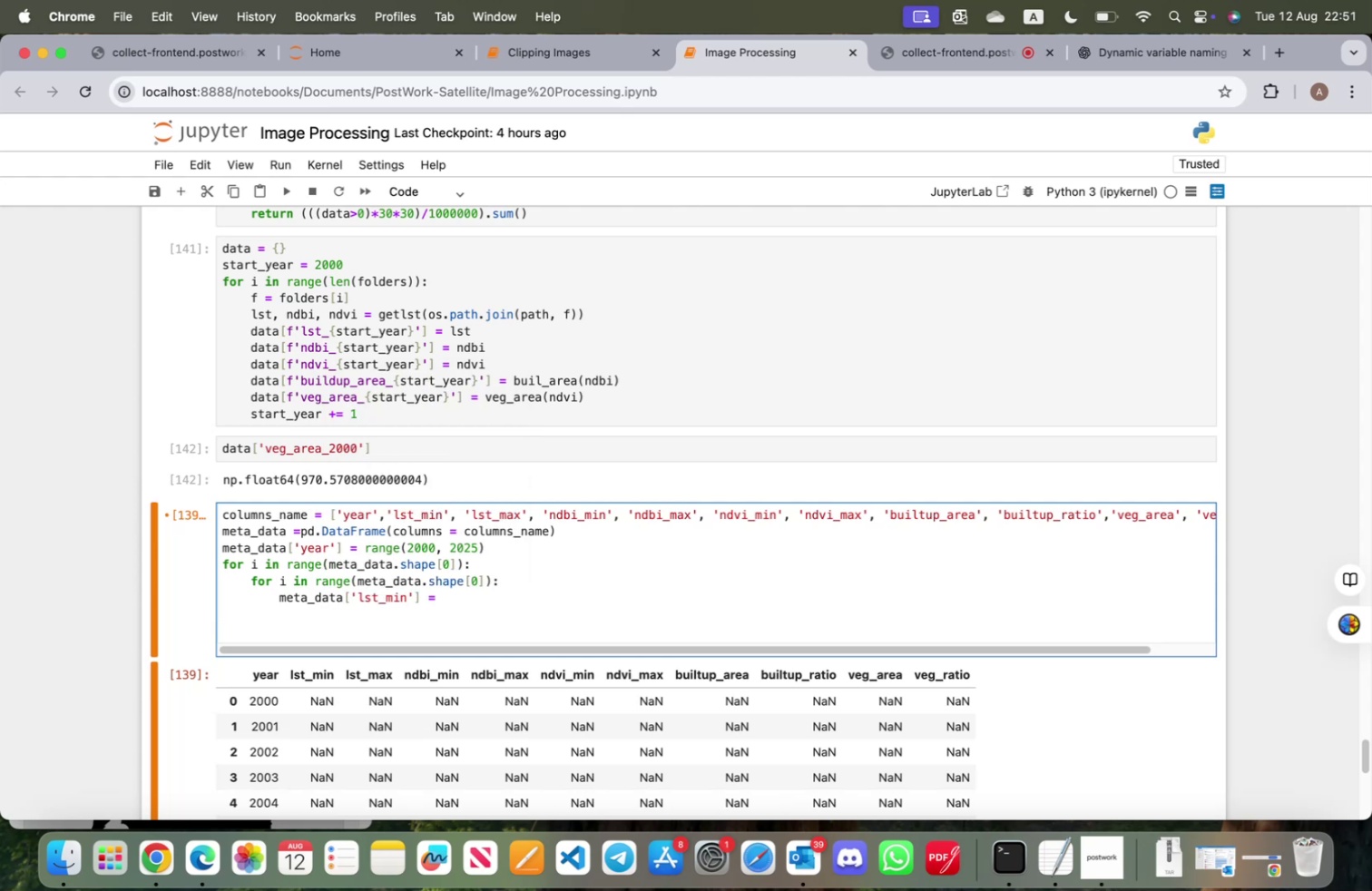 
key(D)
 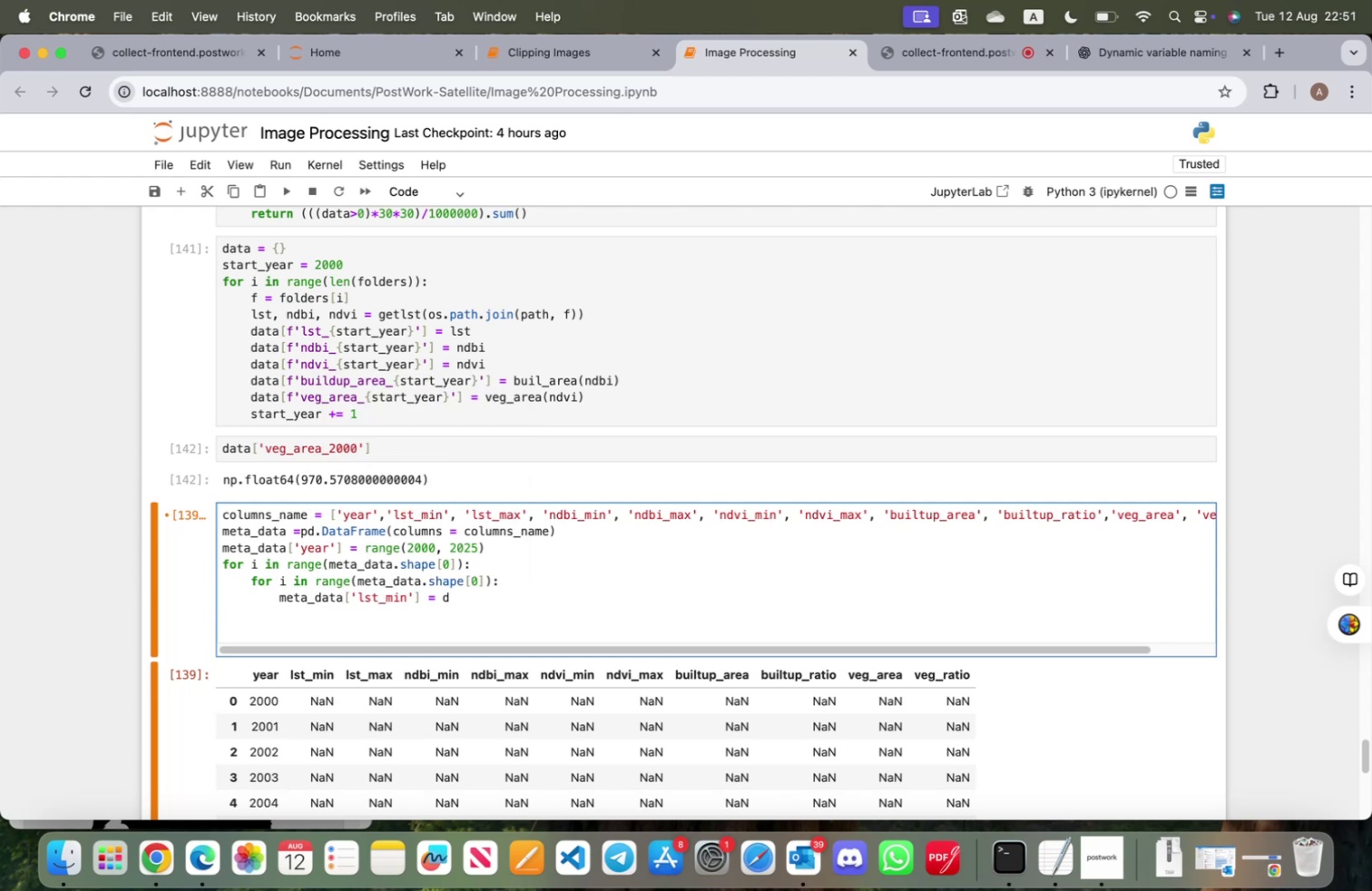 
key(Tab)
 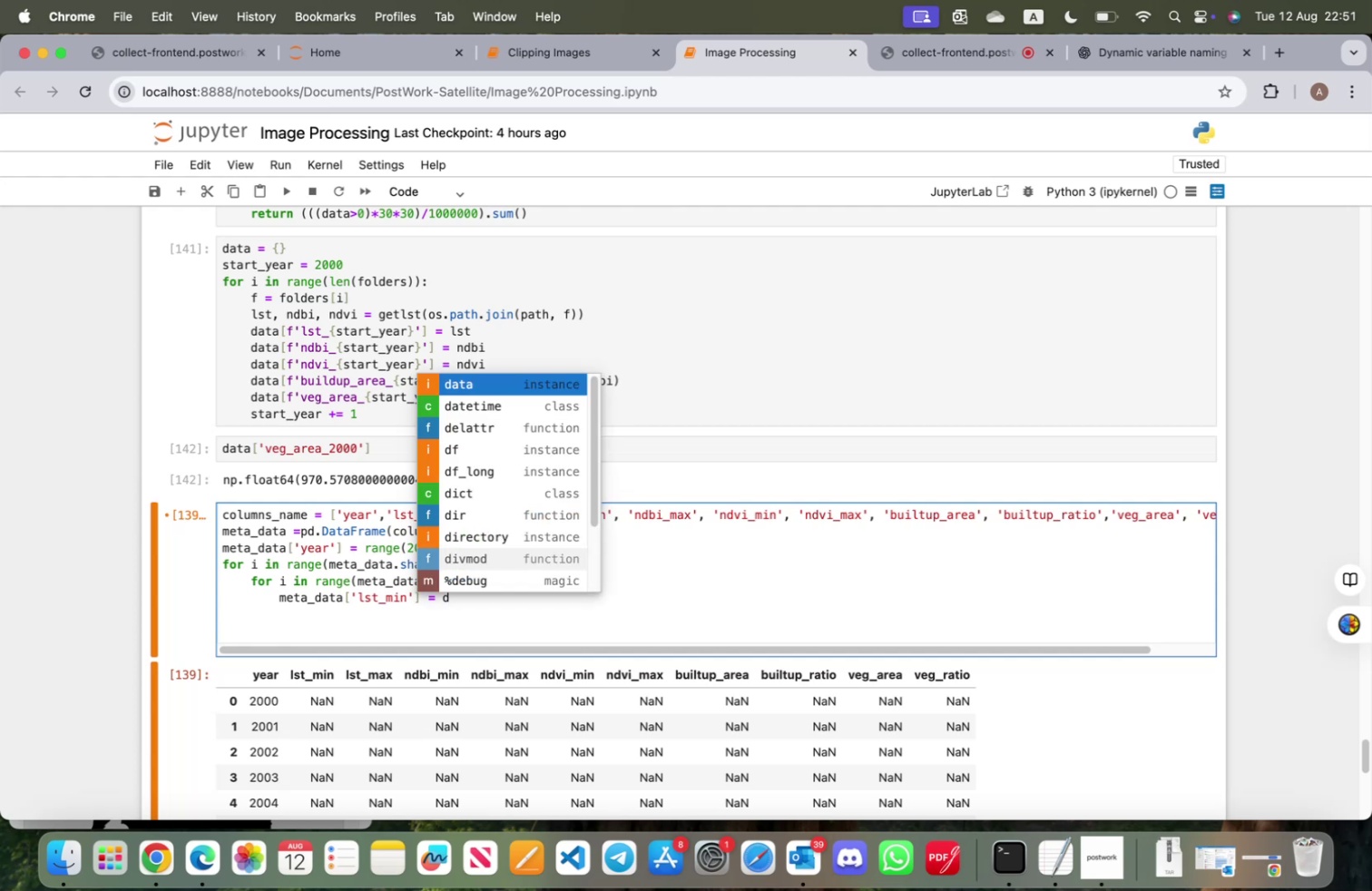 
wait(6.64)
 